 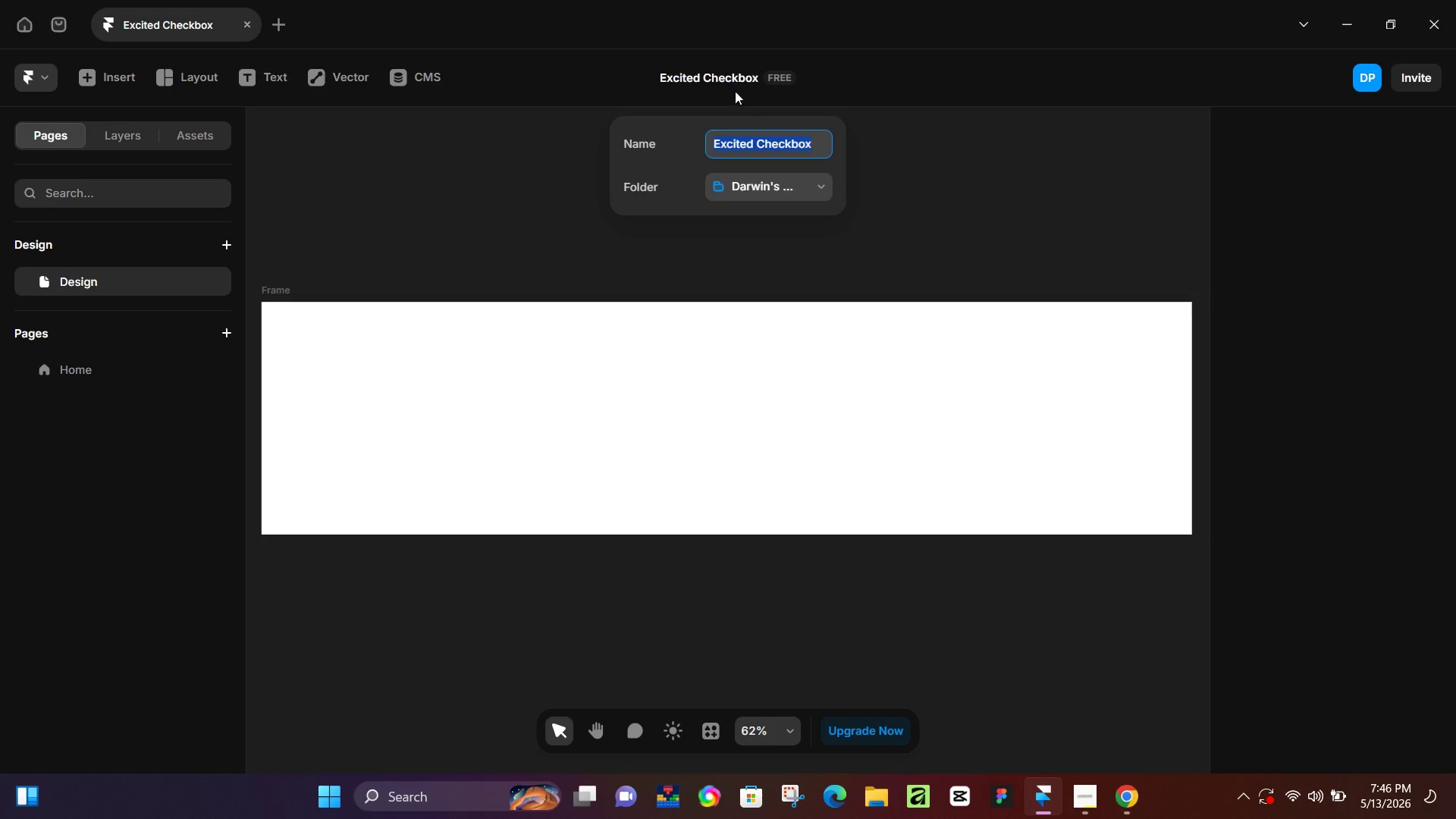 
key(Control+ControlLeft)
 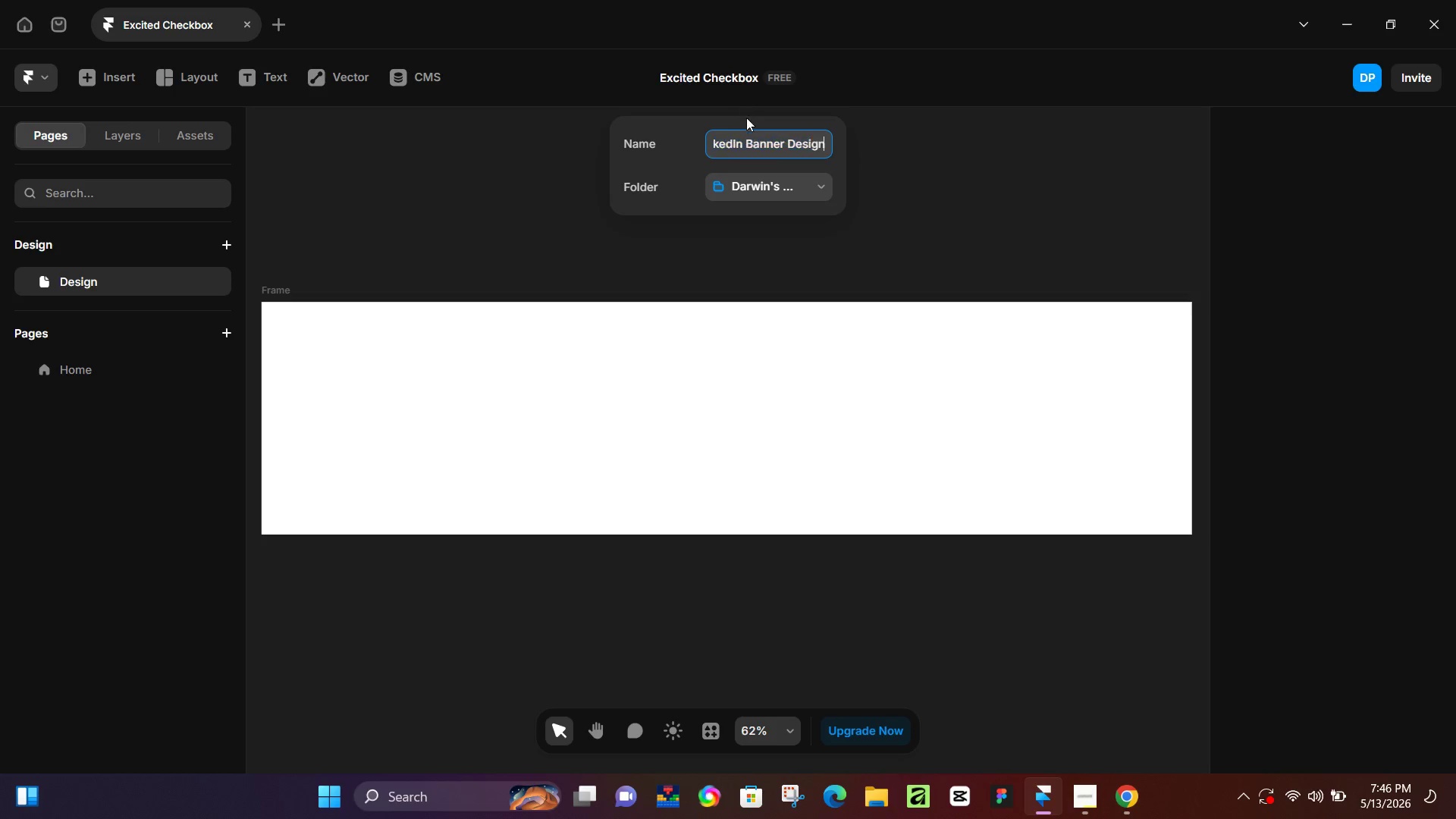 
key(Control+V)
 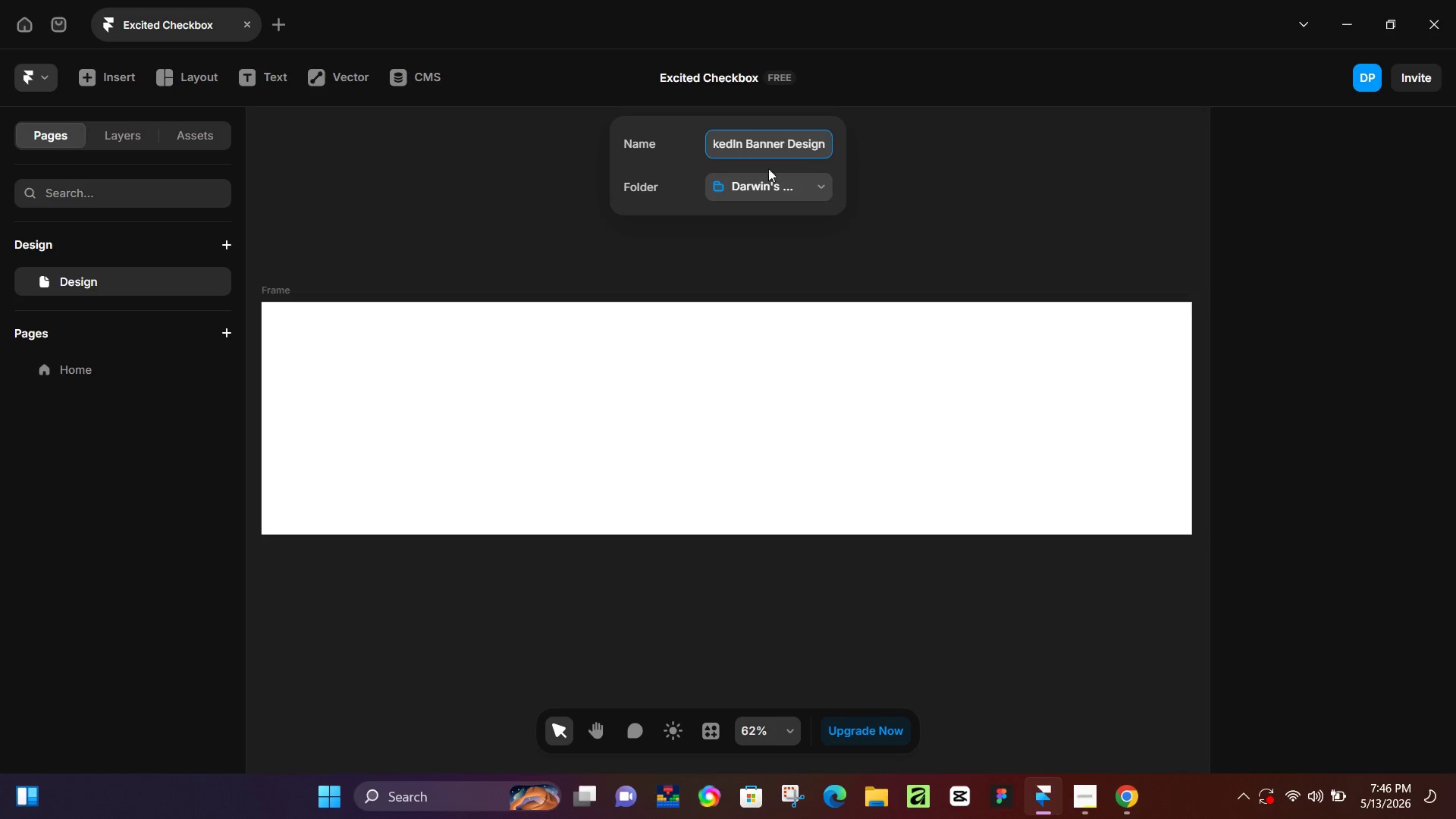 
left_click([370, 268])
 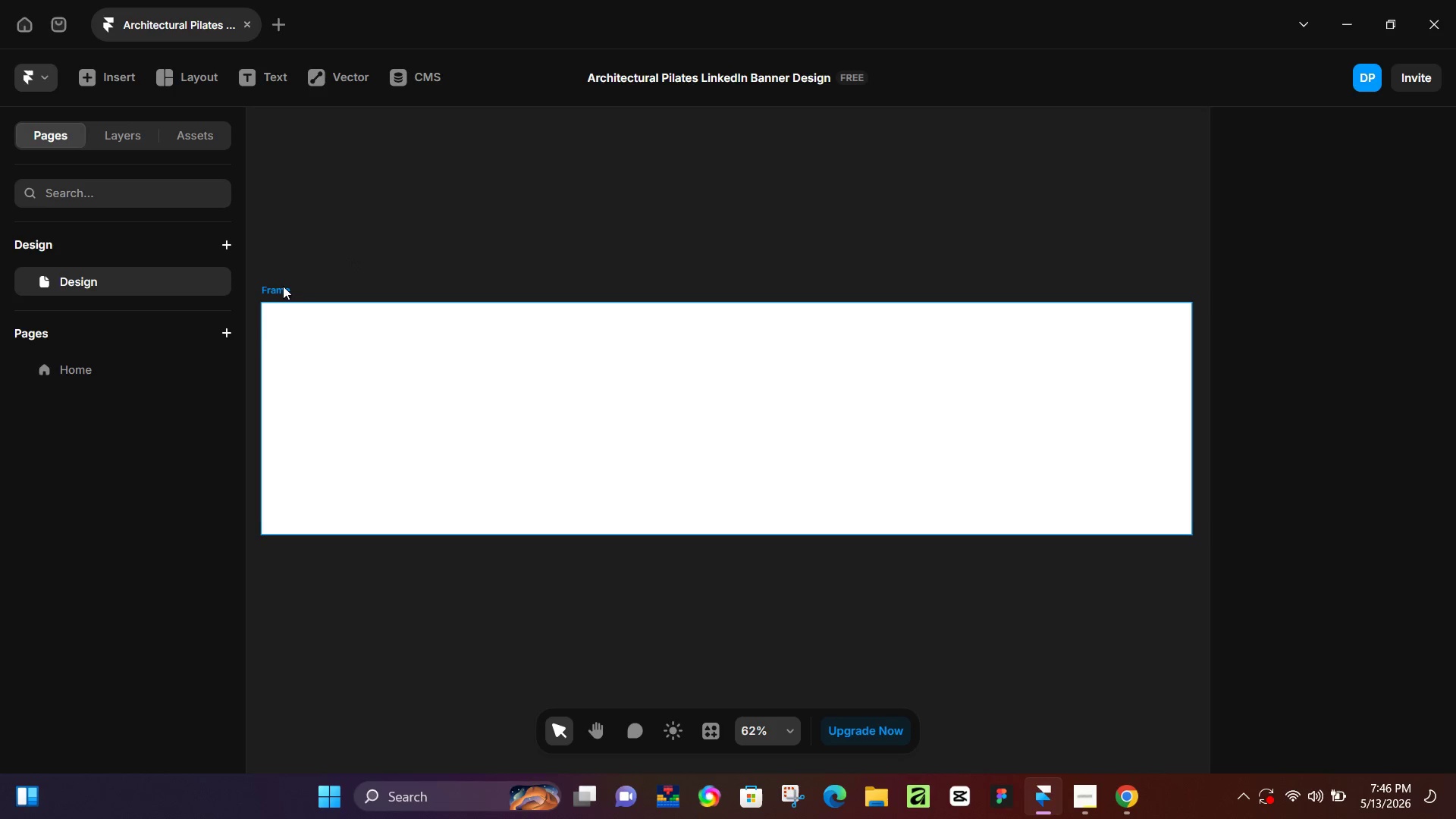 
left_click_drag(start_coordinate=[283, 287], to_coordinate=[283, 290])
 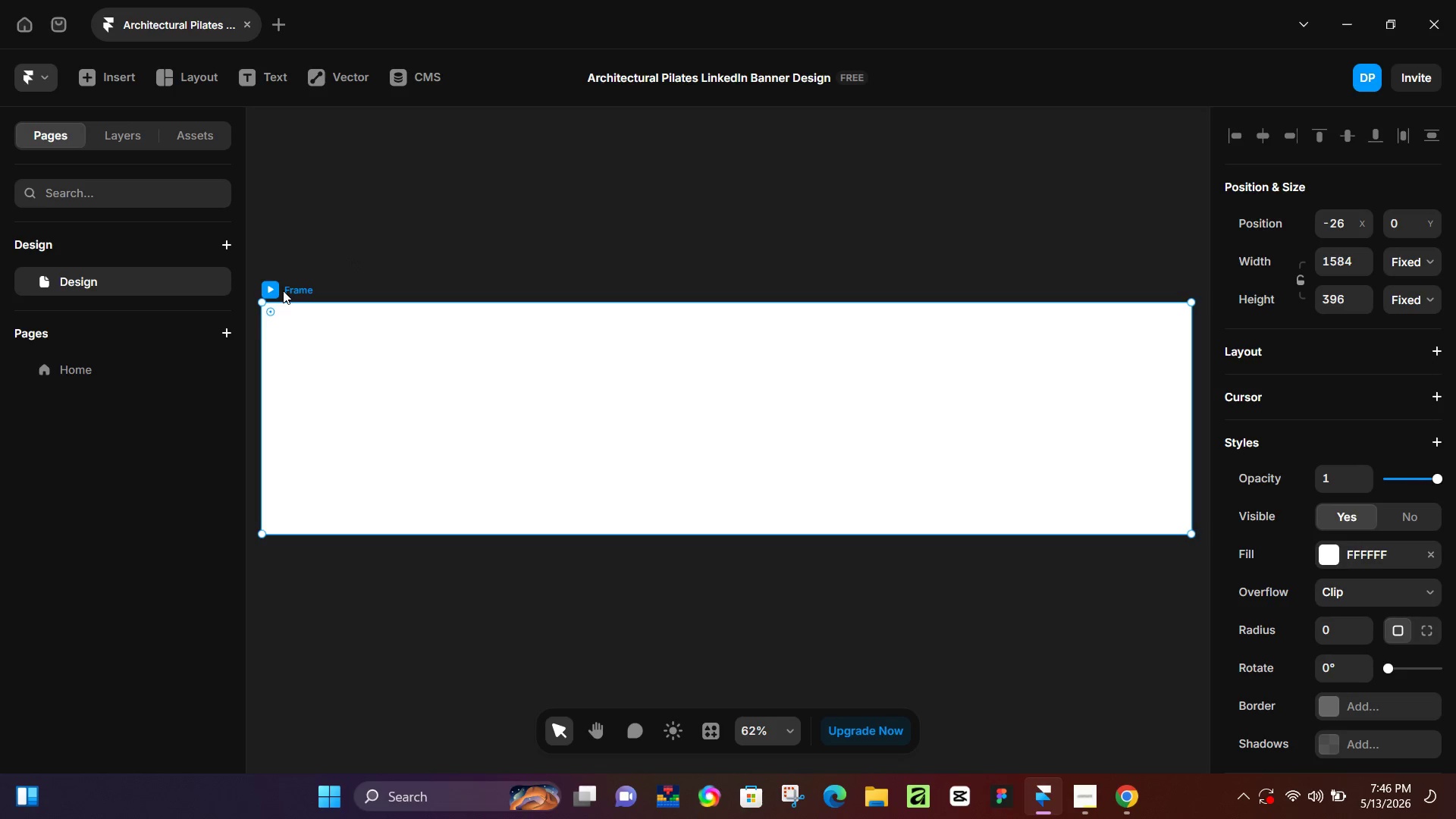 
double_click([283, 290])
 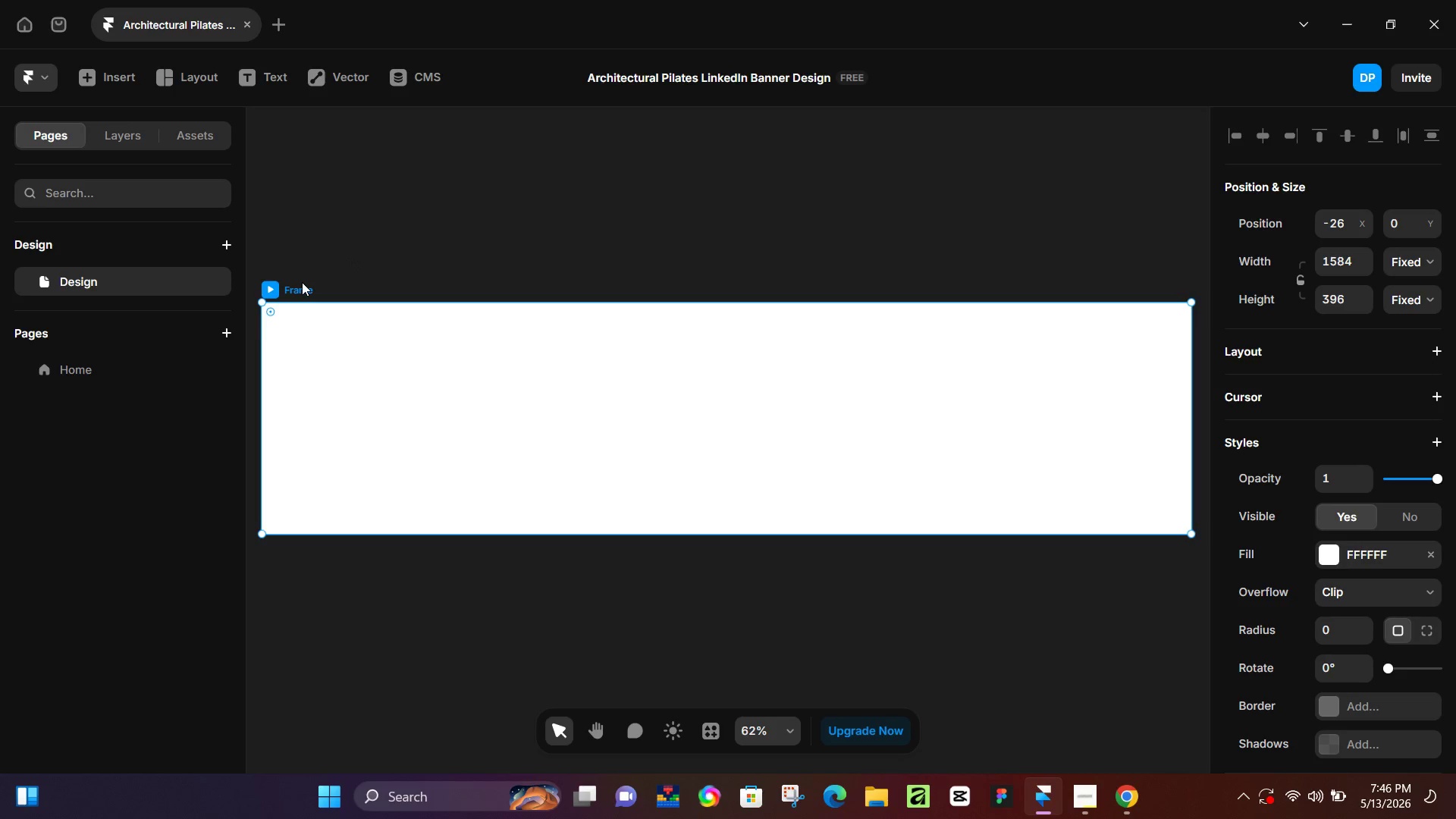 
double_click([302, 282])
 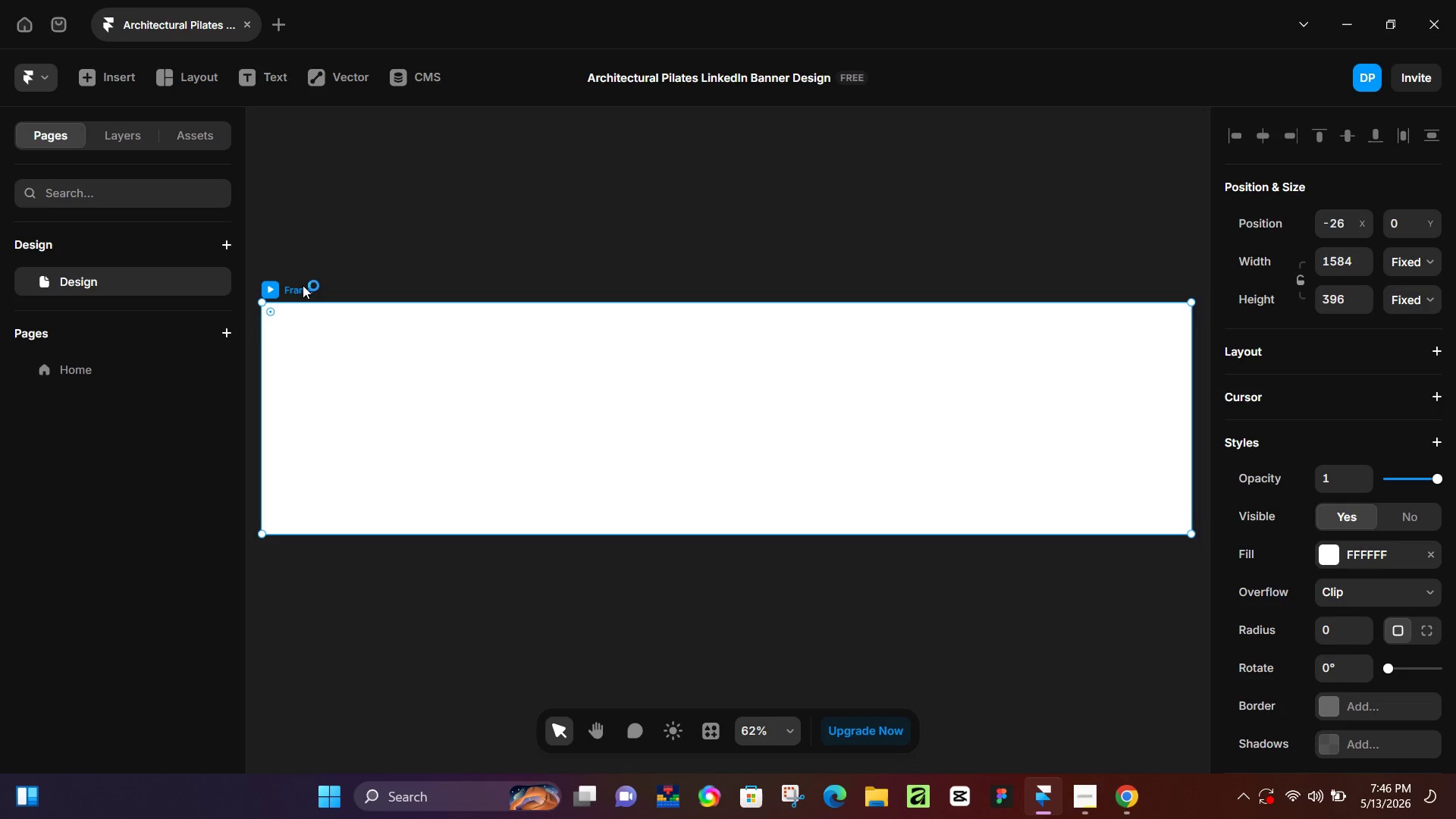 
double_click([303, 285])
 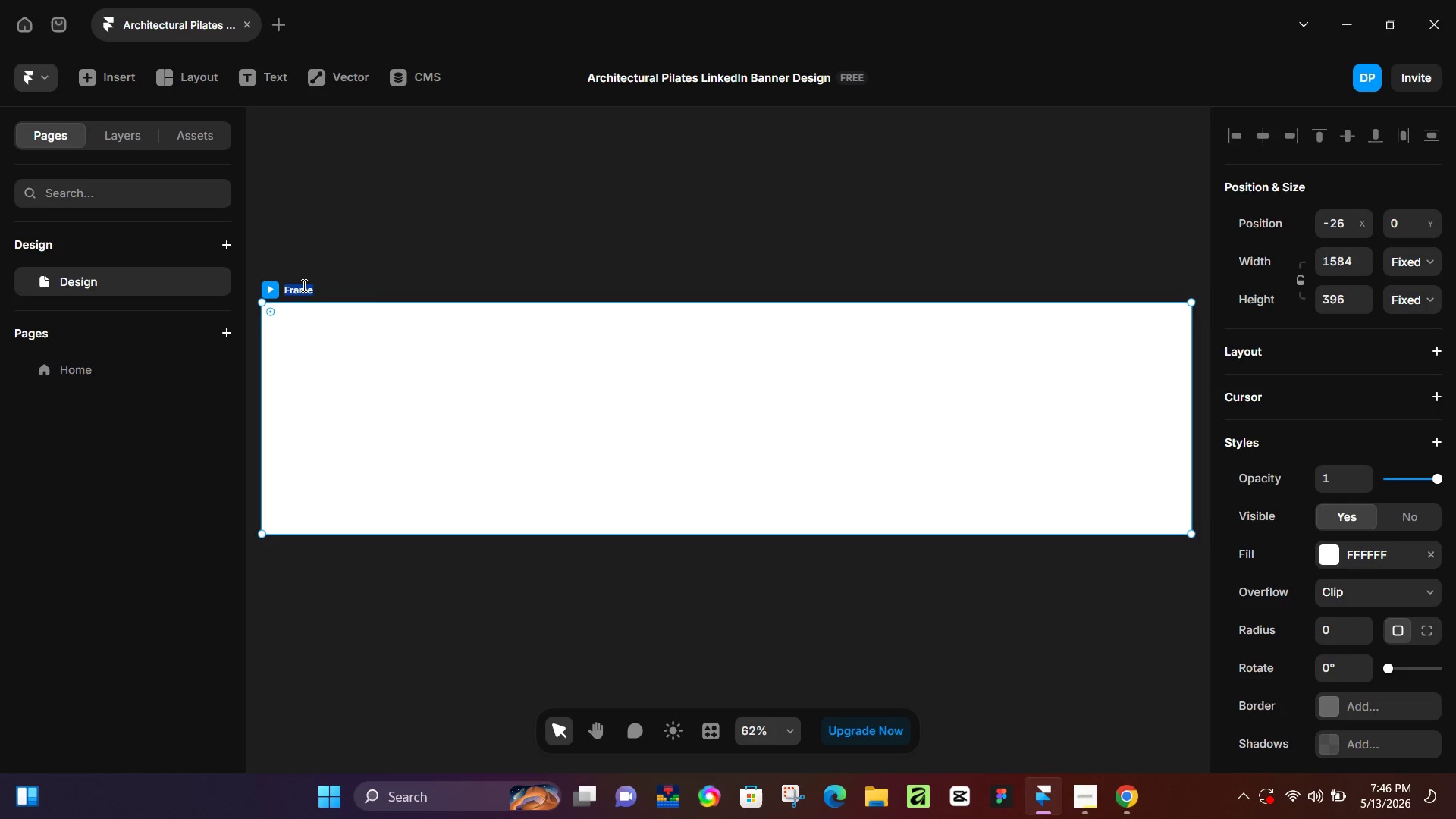 
key(Control+ControlLeft)
 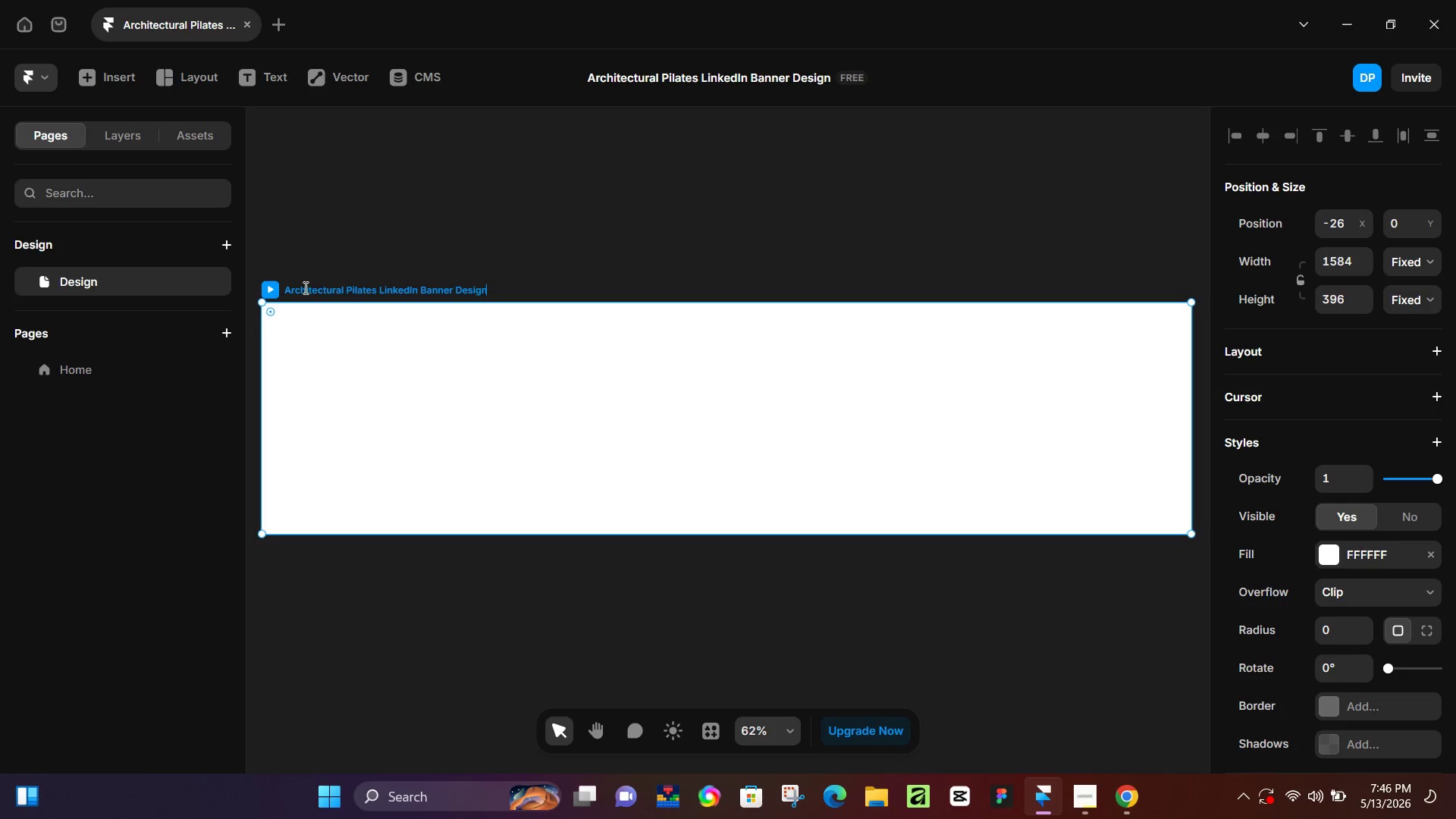 
key(Control+V)
 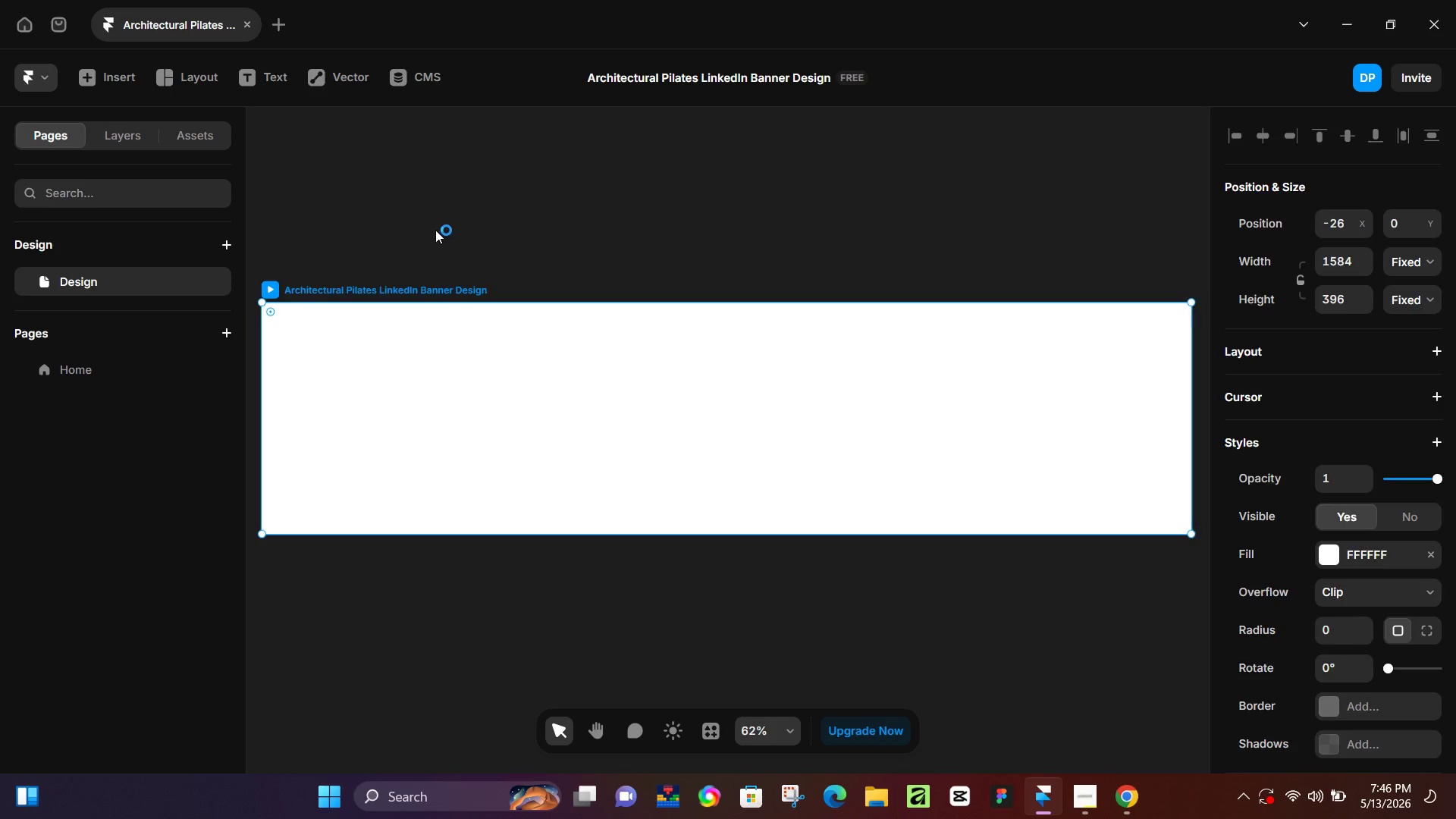 
left_click([435, 230])
 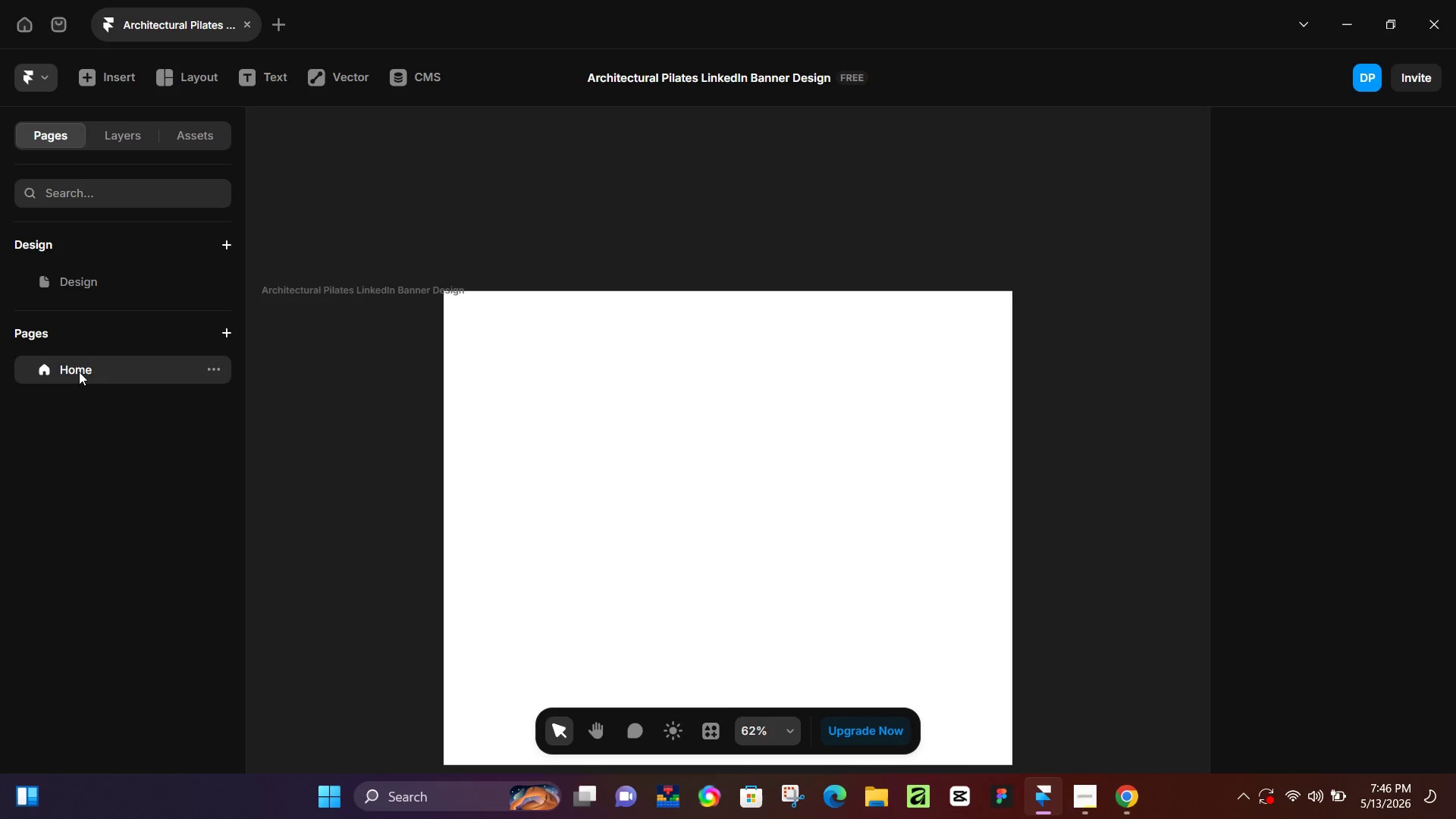 
double_click([79, 372])
 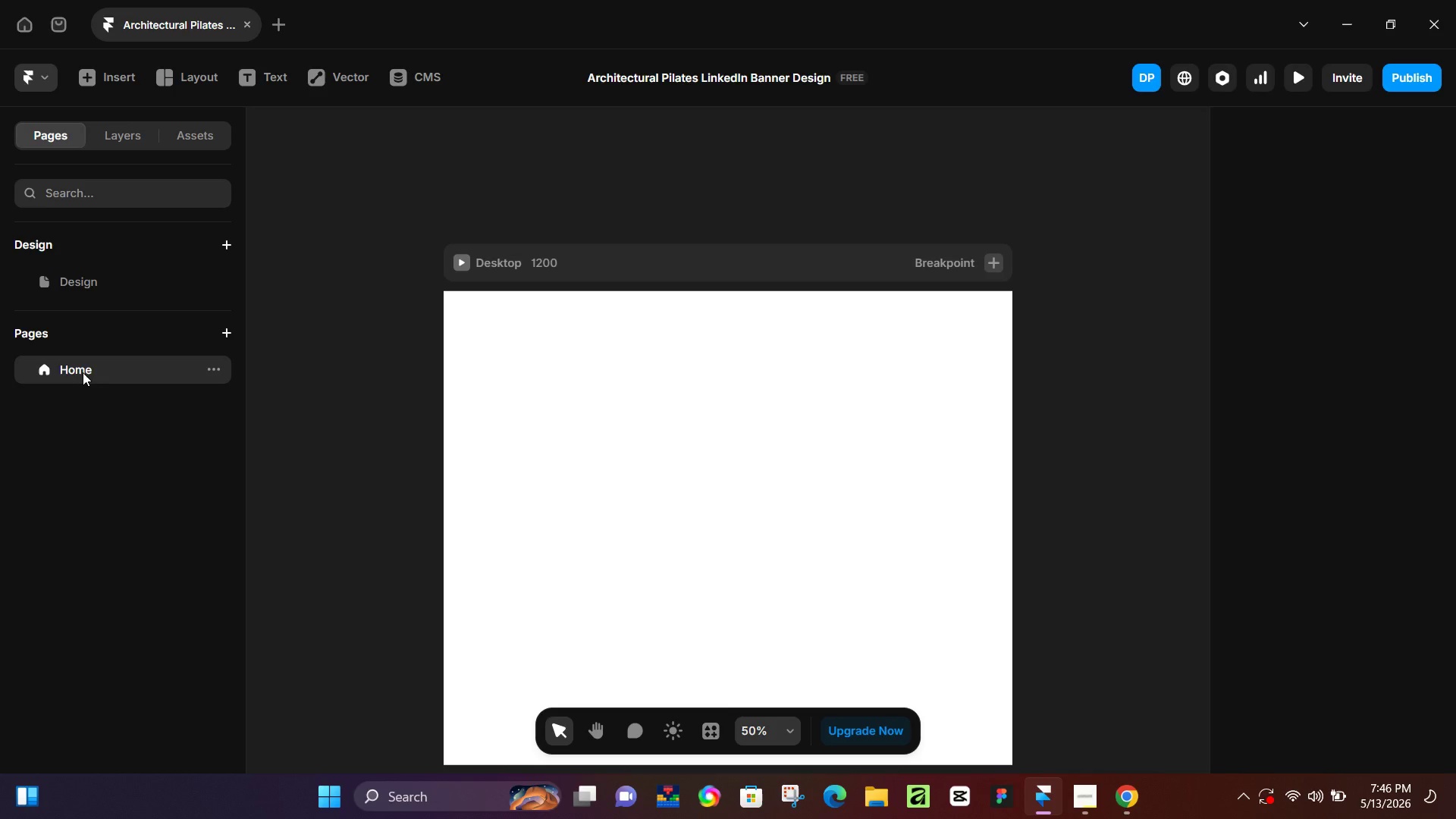 
double_click([83, 372])
 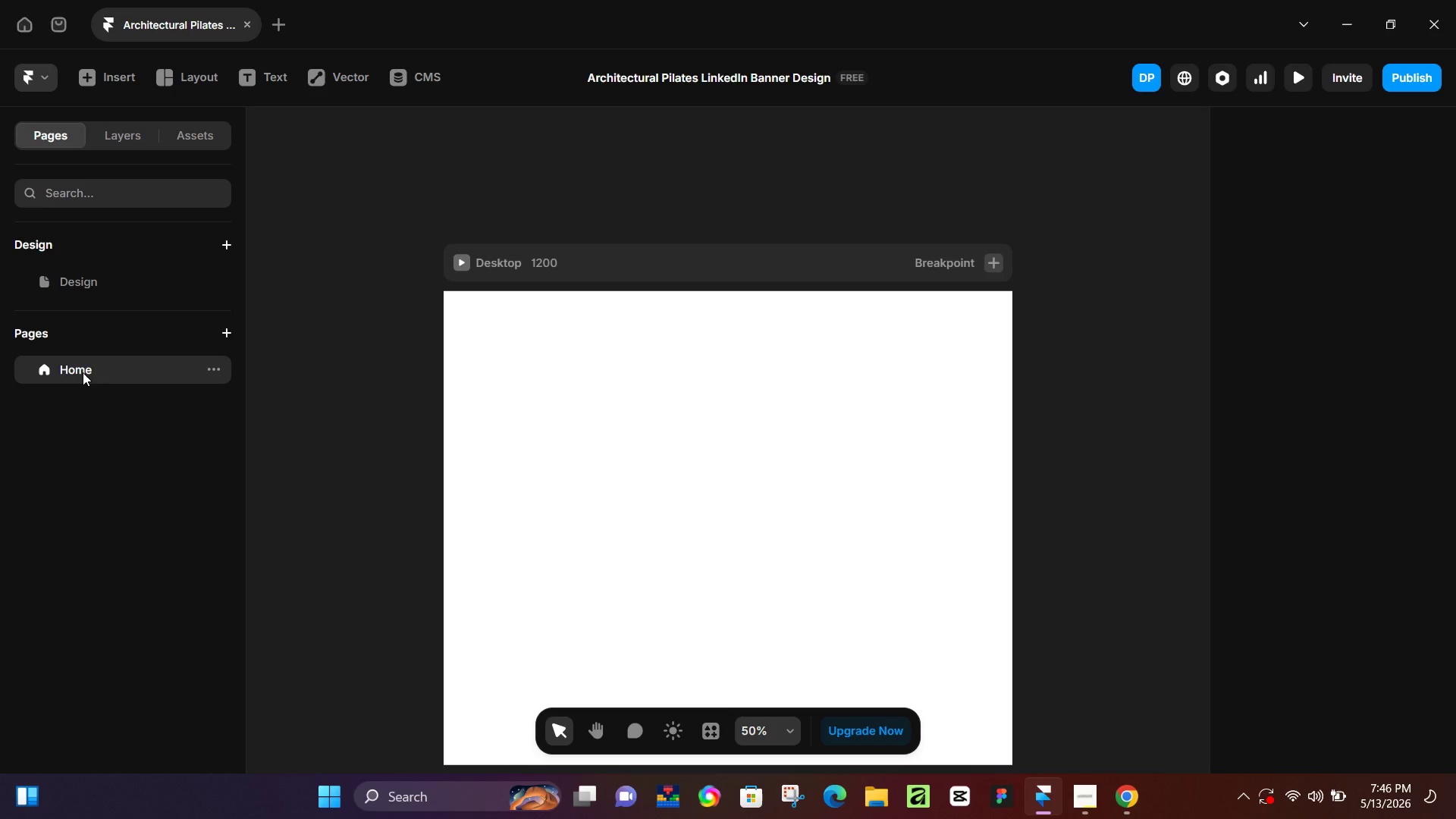 
double_click([83, 372])
 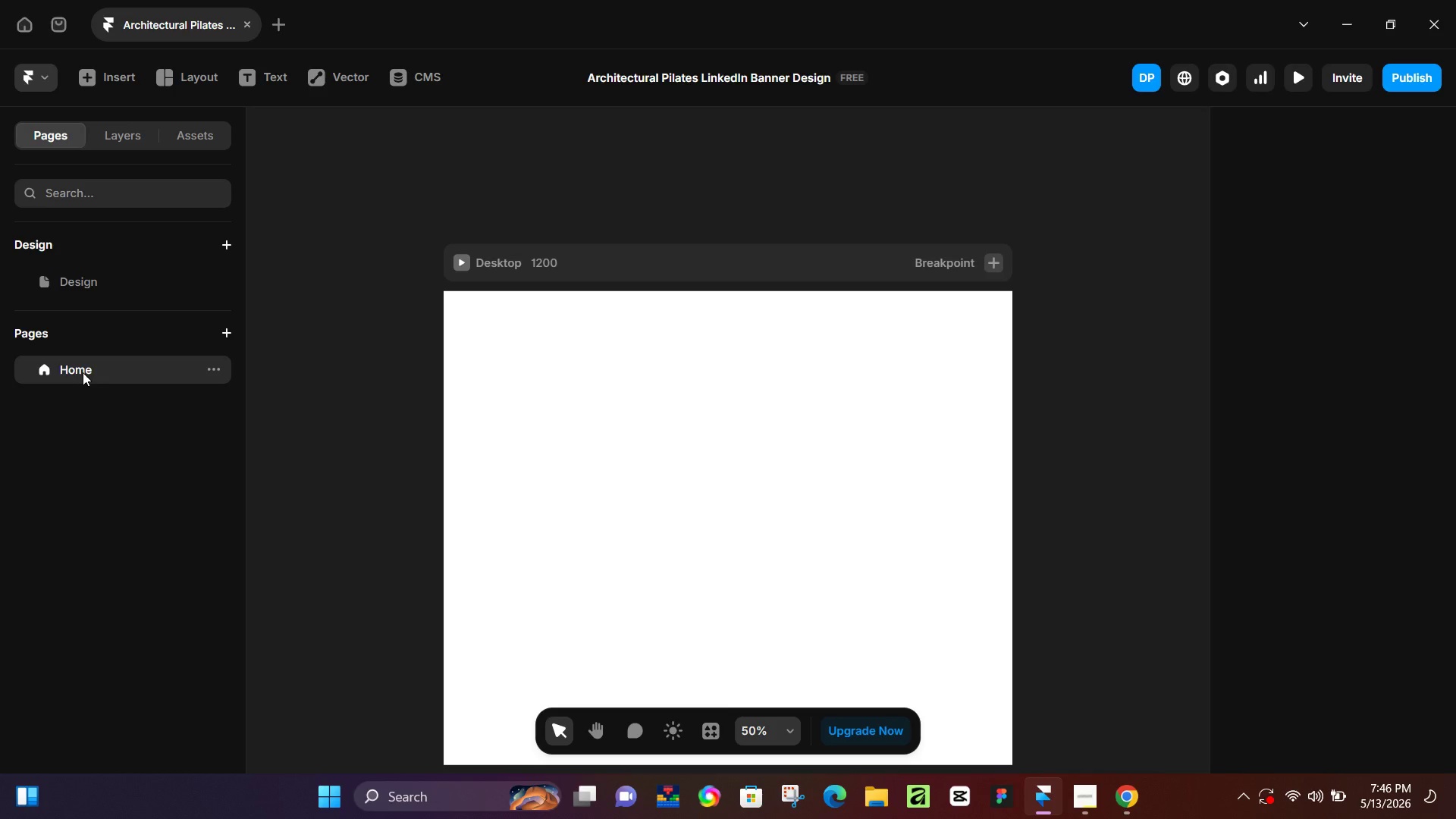 
triple_click([83, 372])
 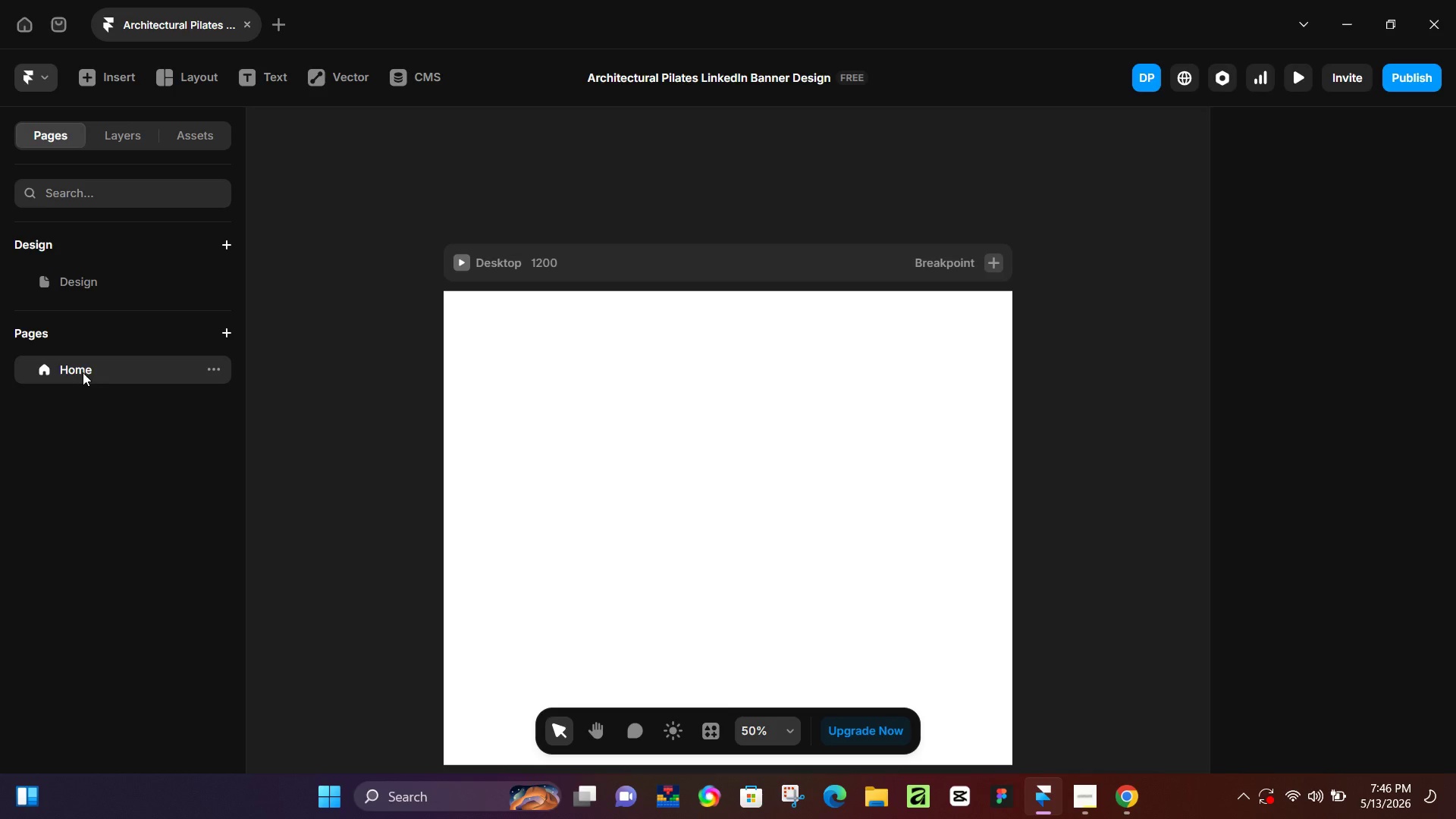 
triple_click([83, 372])
 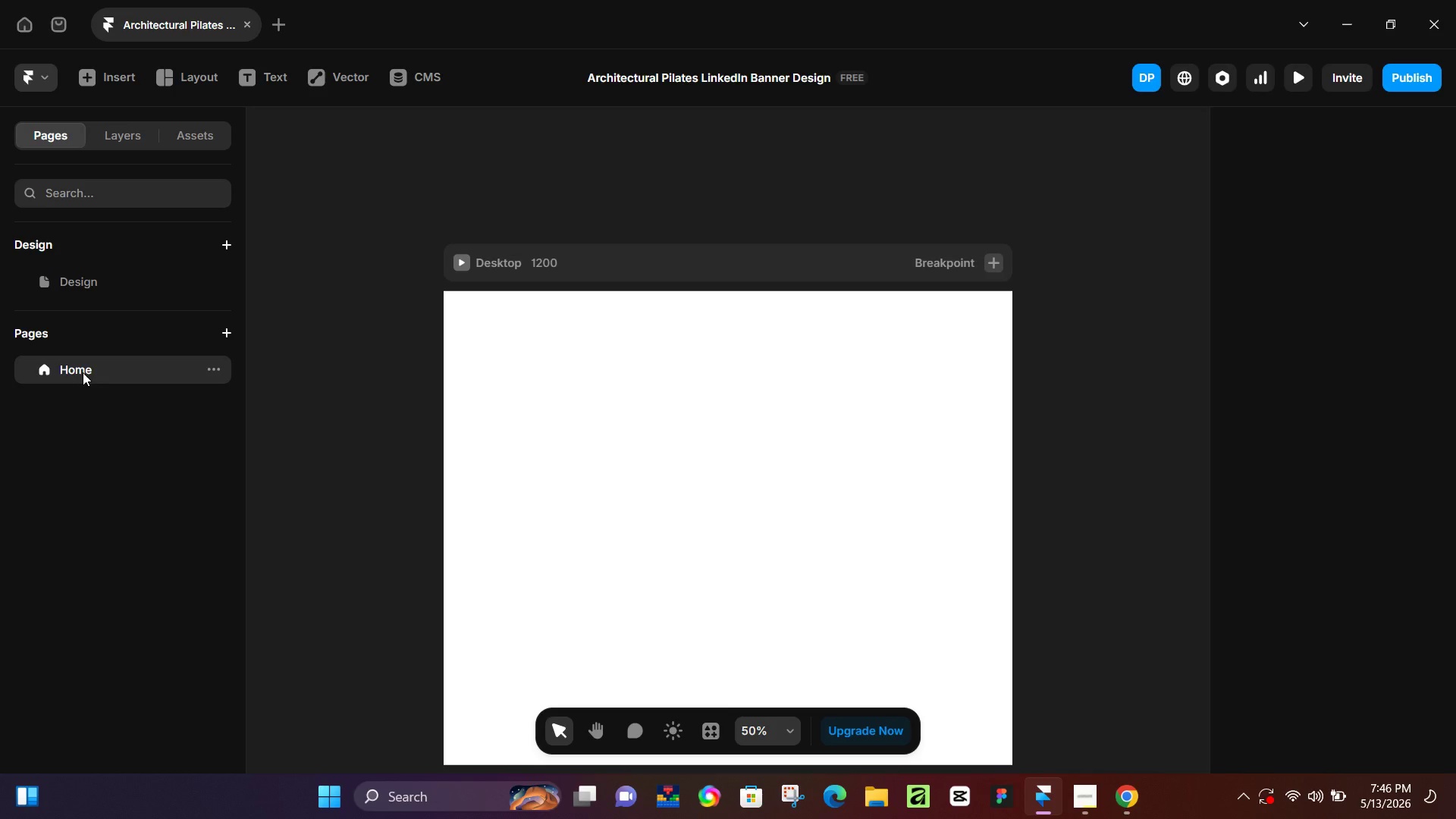 
triple_click([83, 372])
 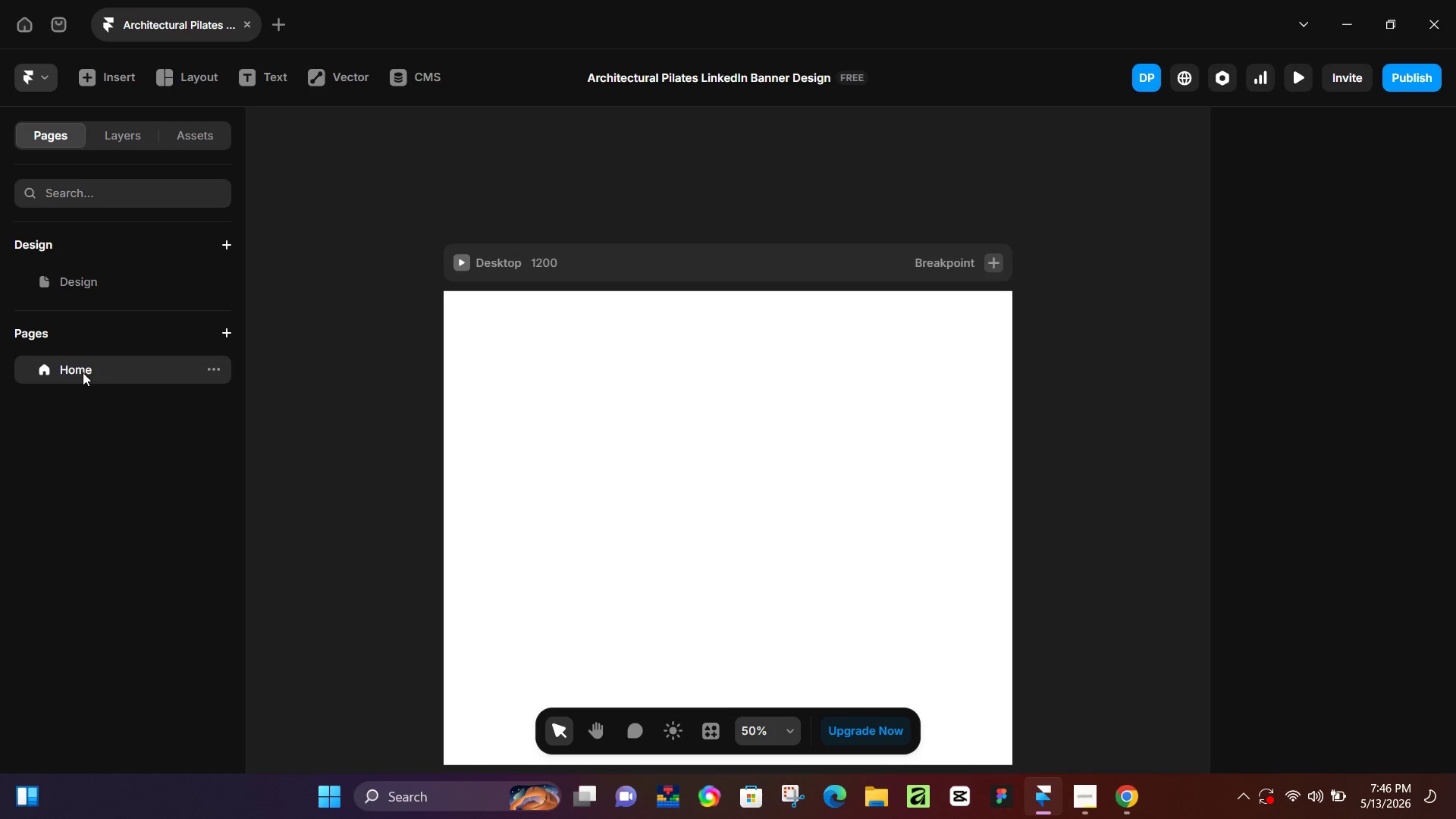 
double_click([83, 372])
 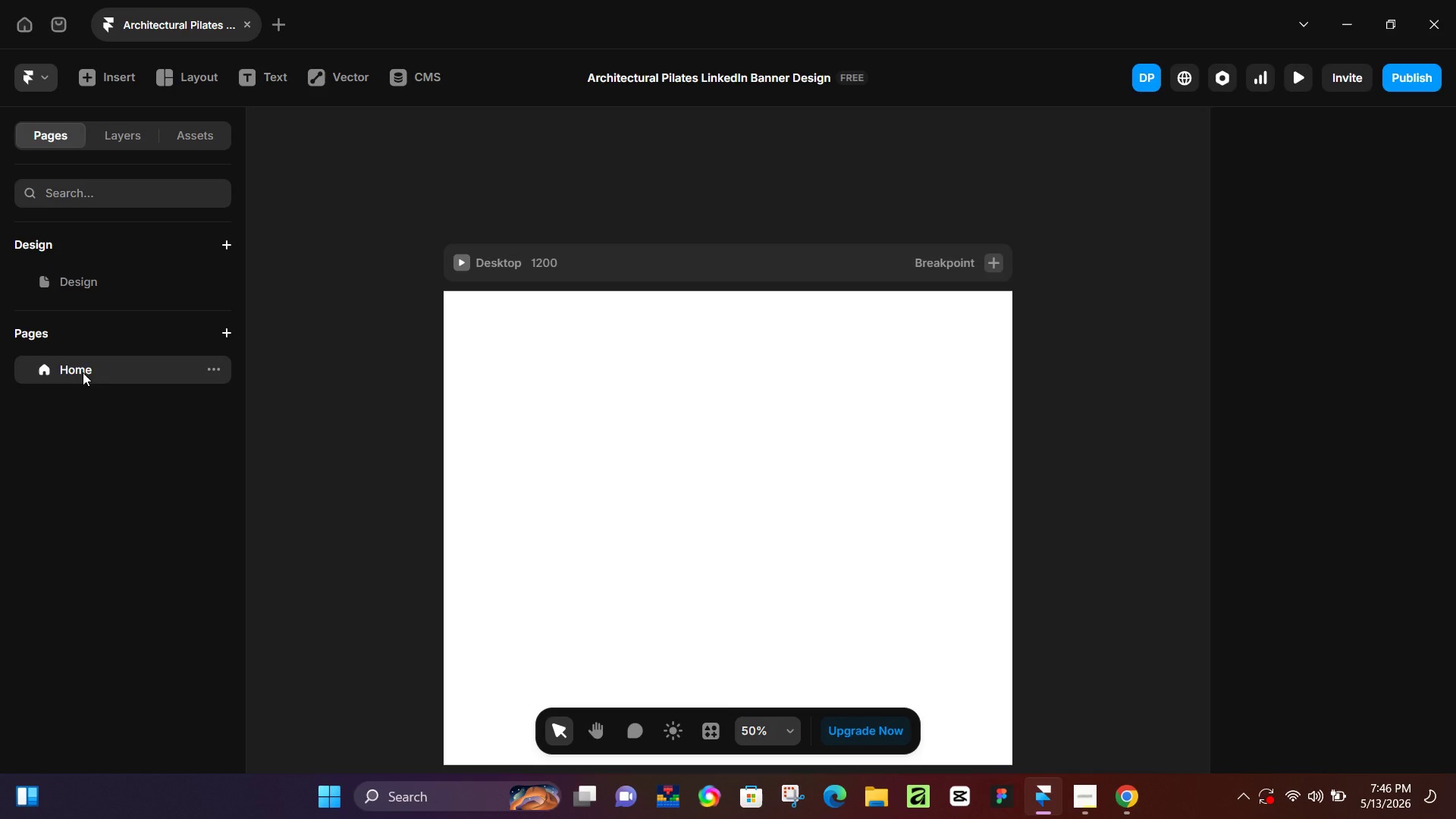 
triple_click([83, 372])
 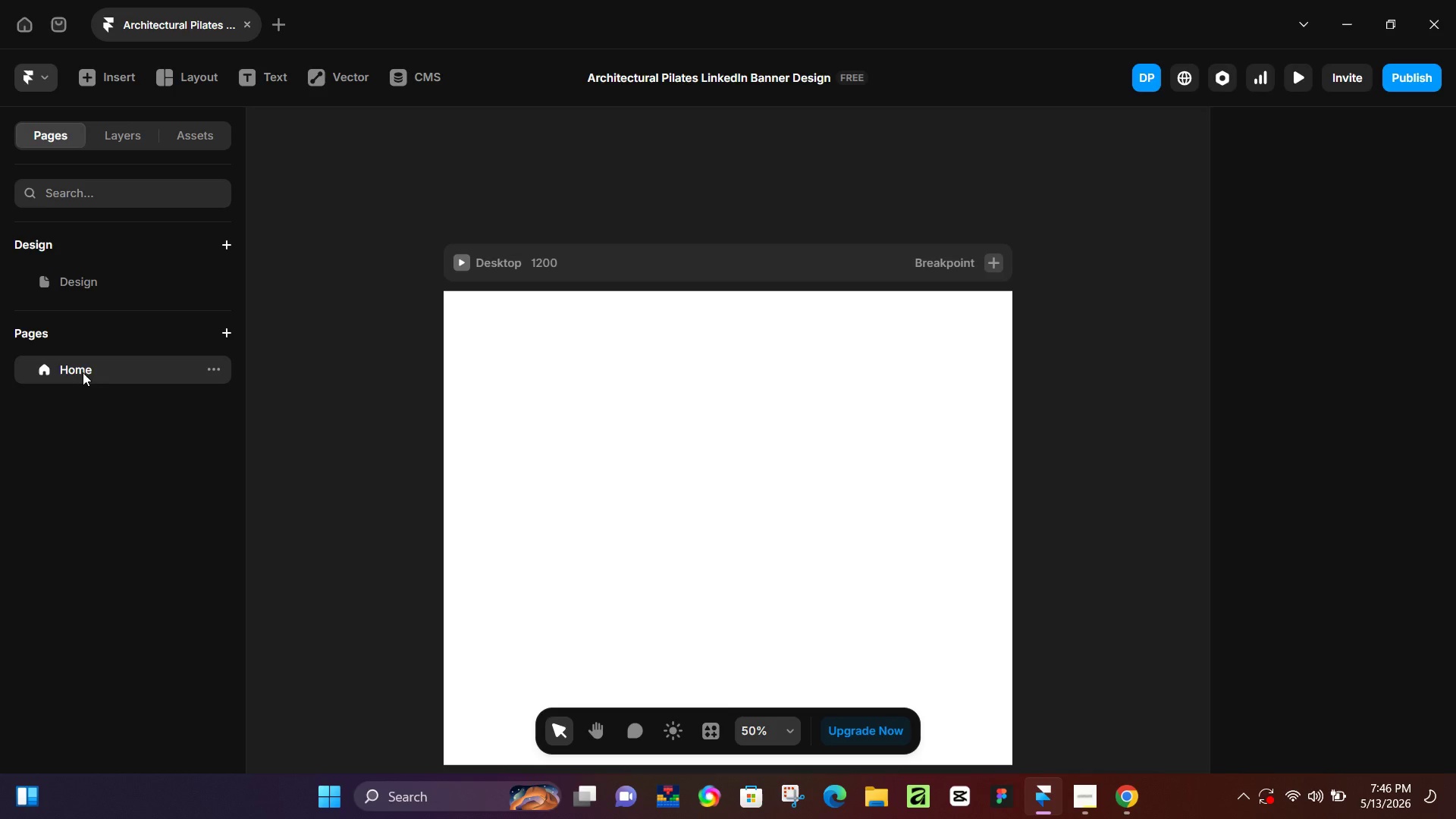 
triple_click([83, 372])
 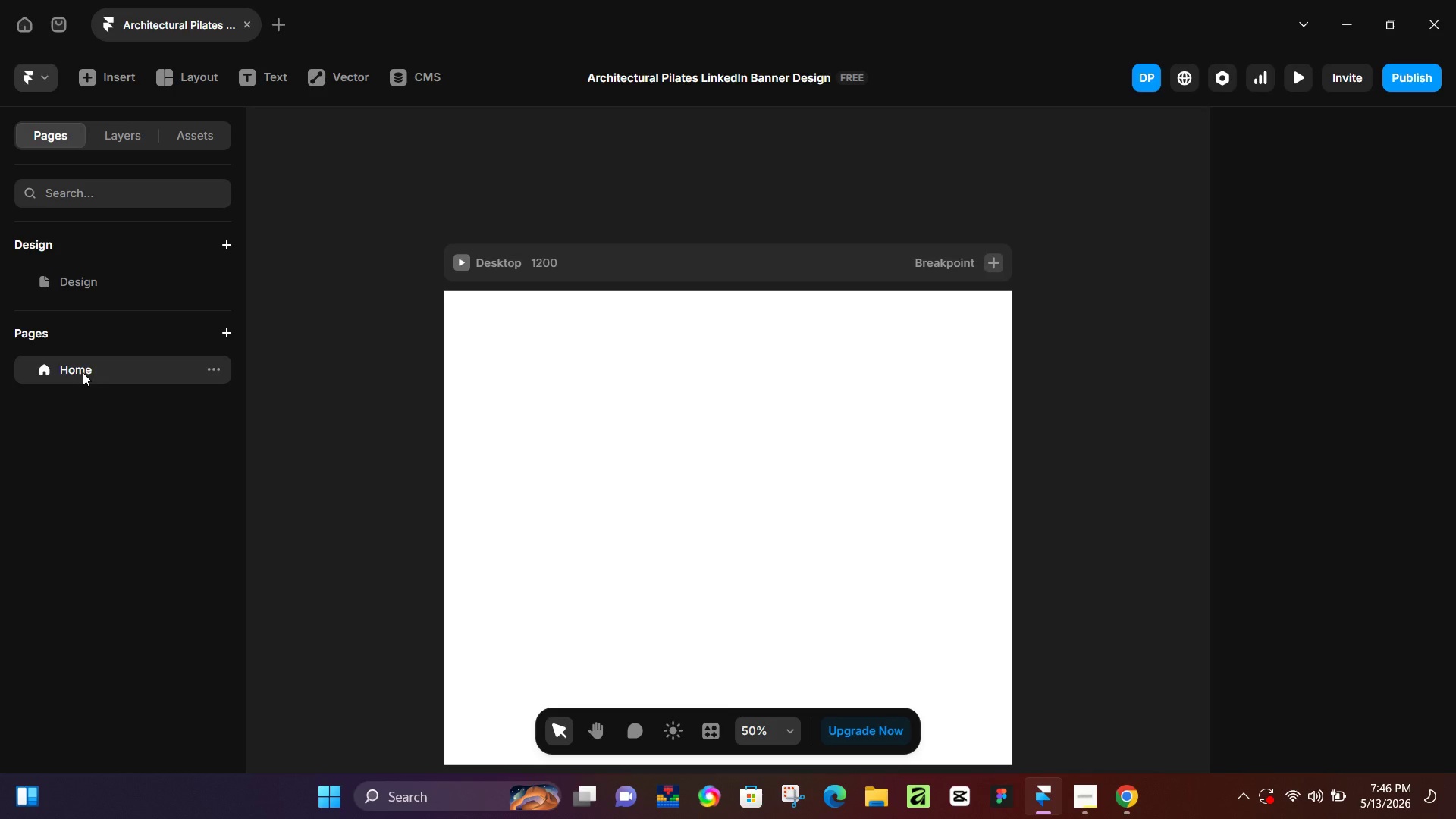 
triple_click([83, 372])
 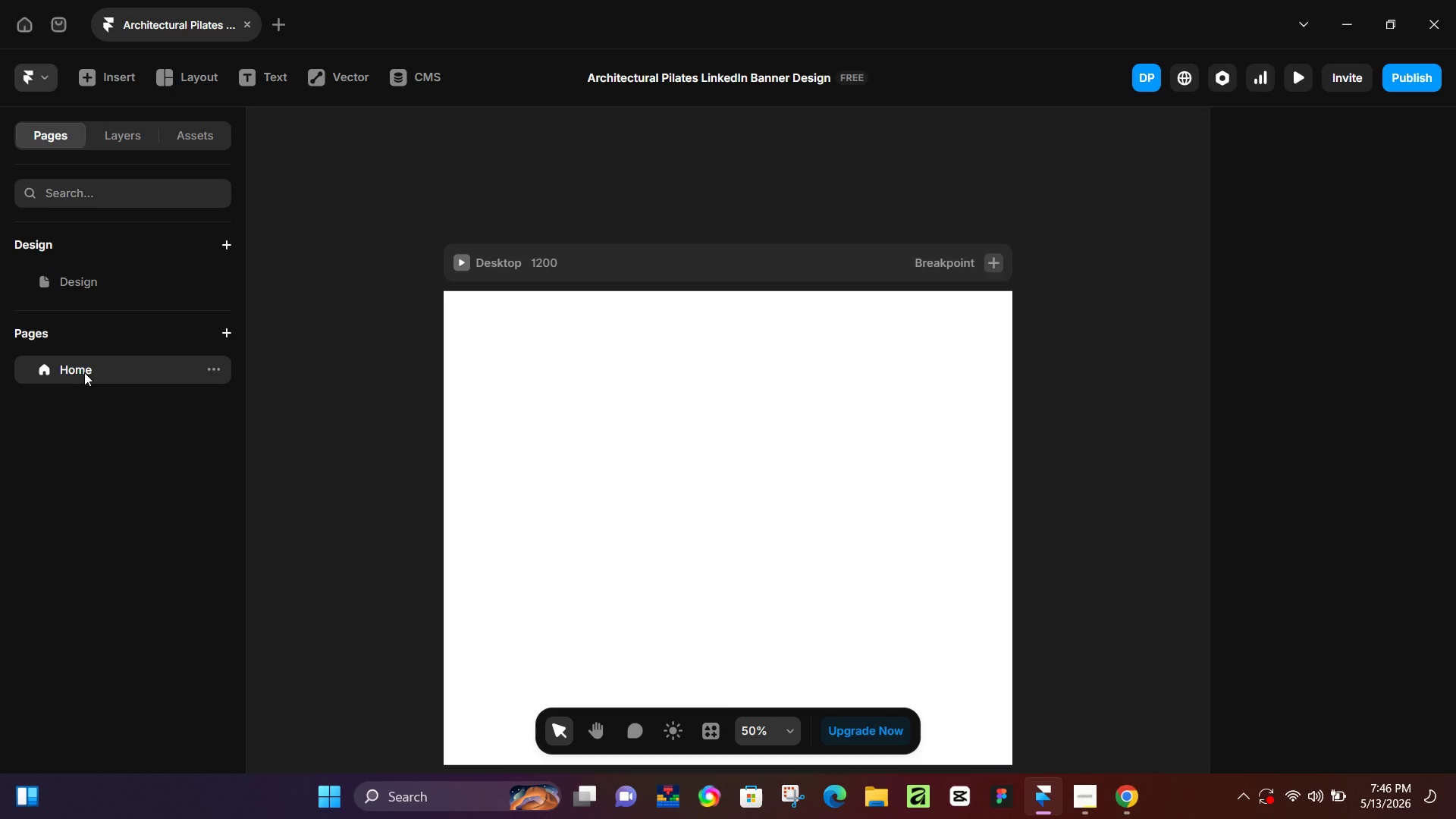 
triple_click([83, 372])
 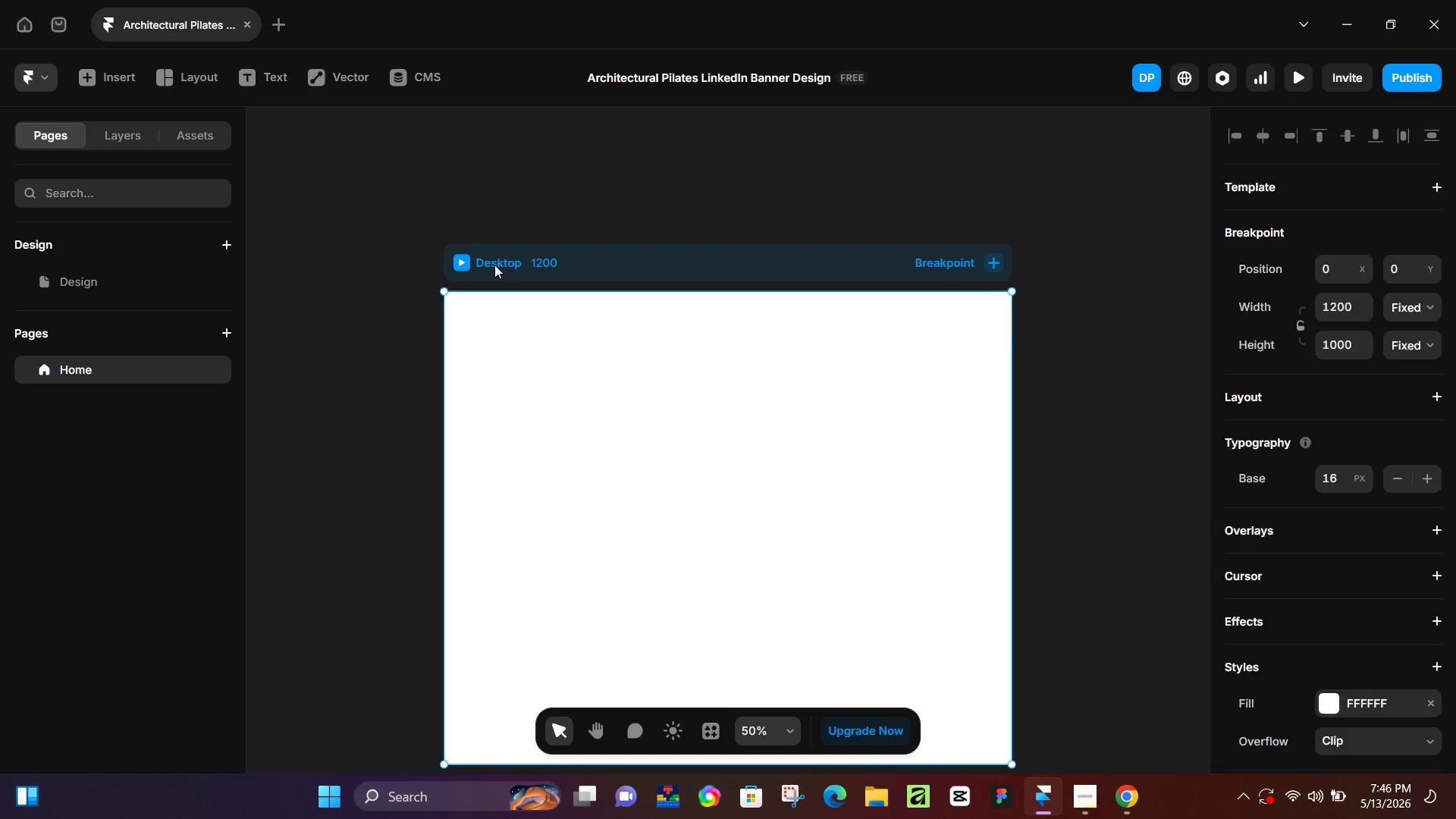 
double_click([494, 265])
 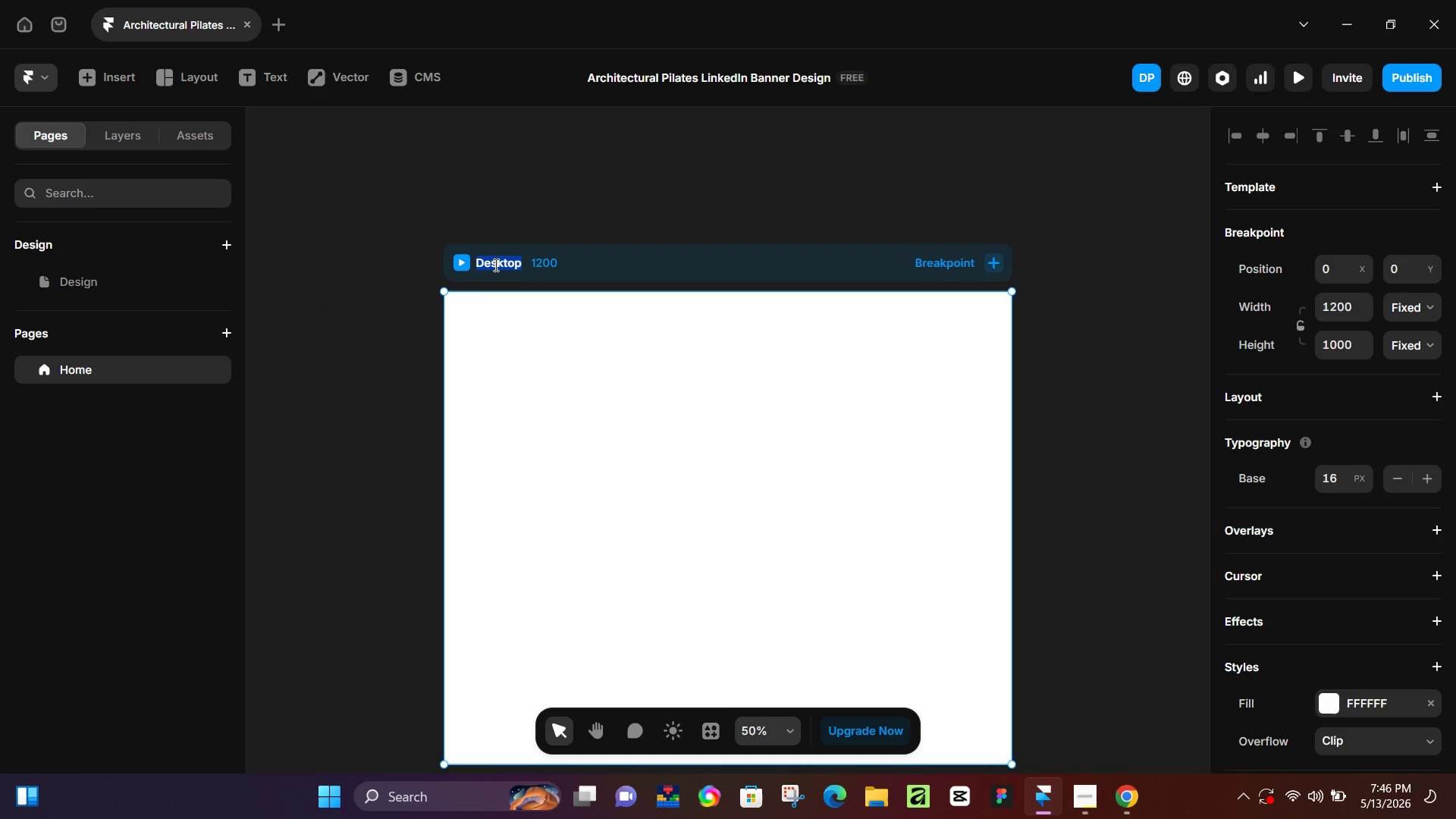 
key(Control+A)
 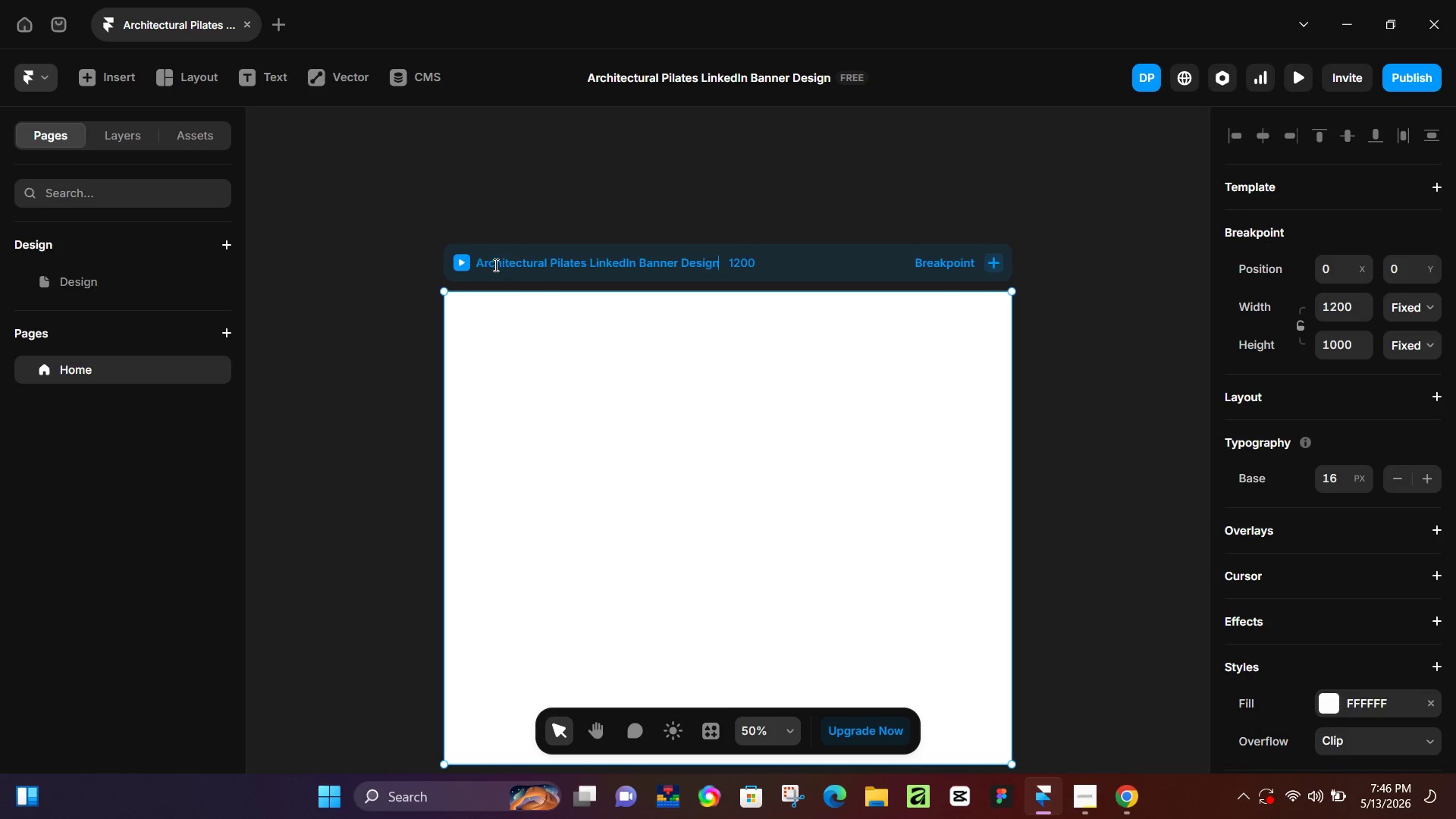 
key(Control+V)
 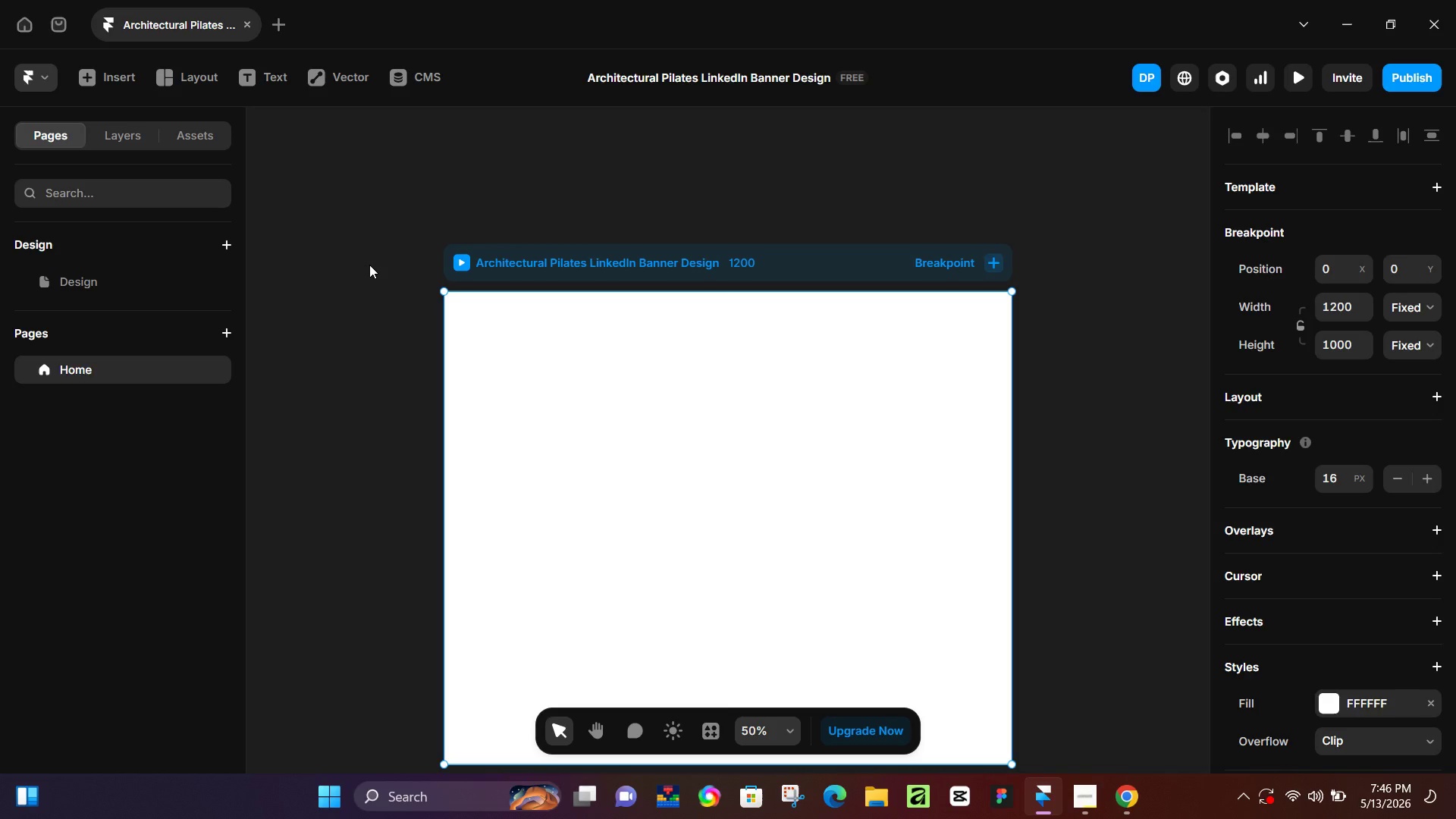 
left_click([369, 265])
 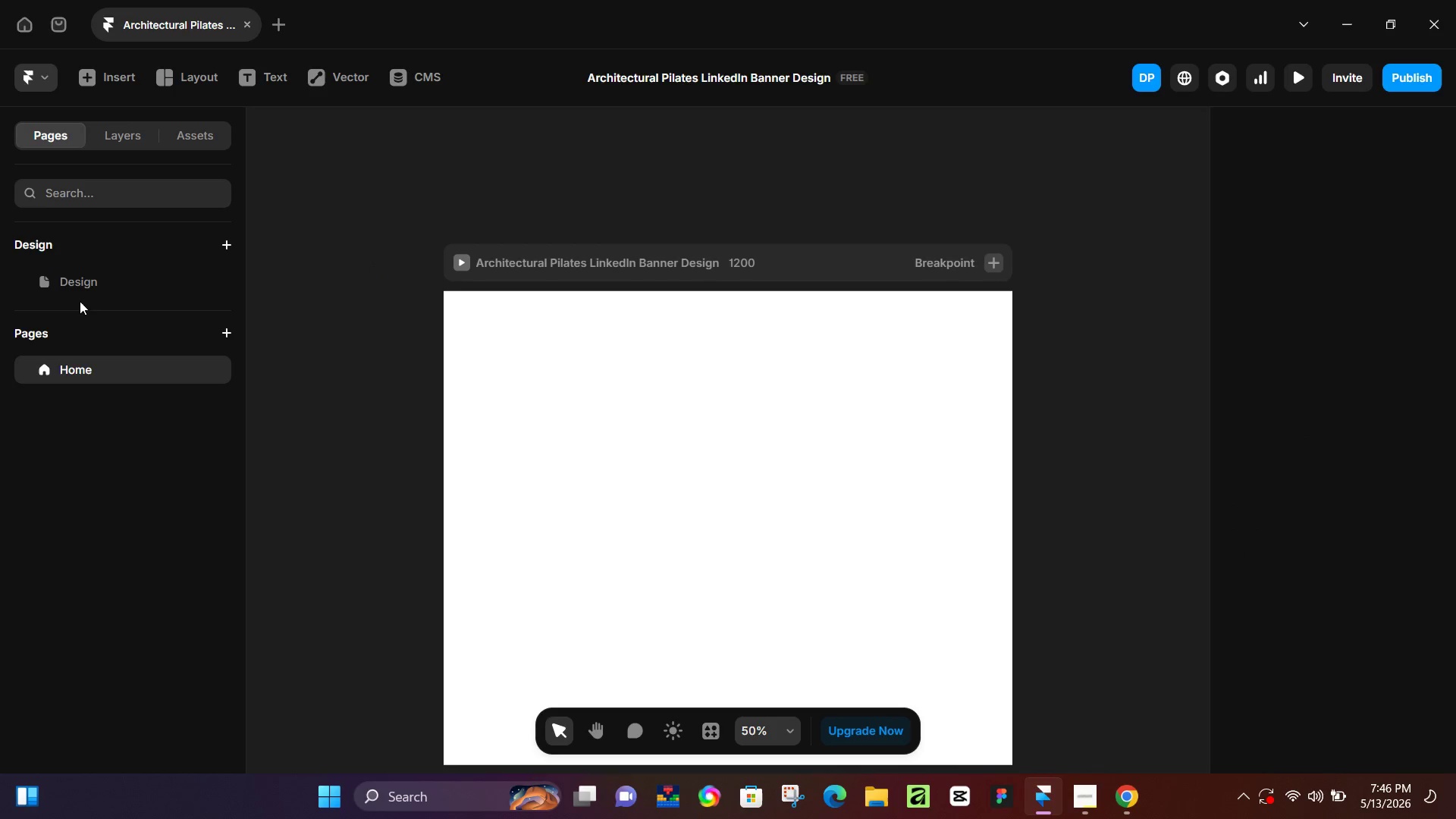 
left_click([102, 284])
 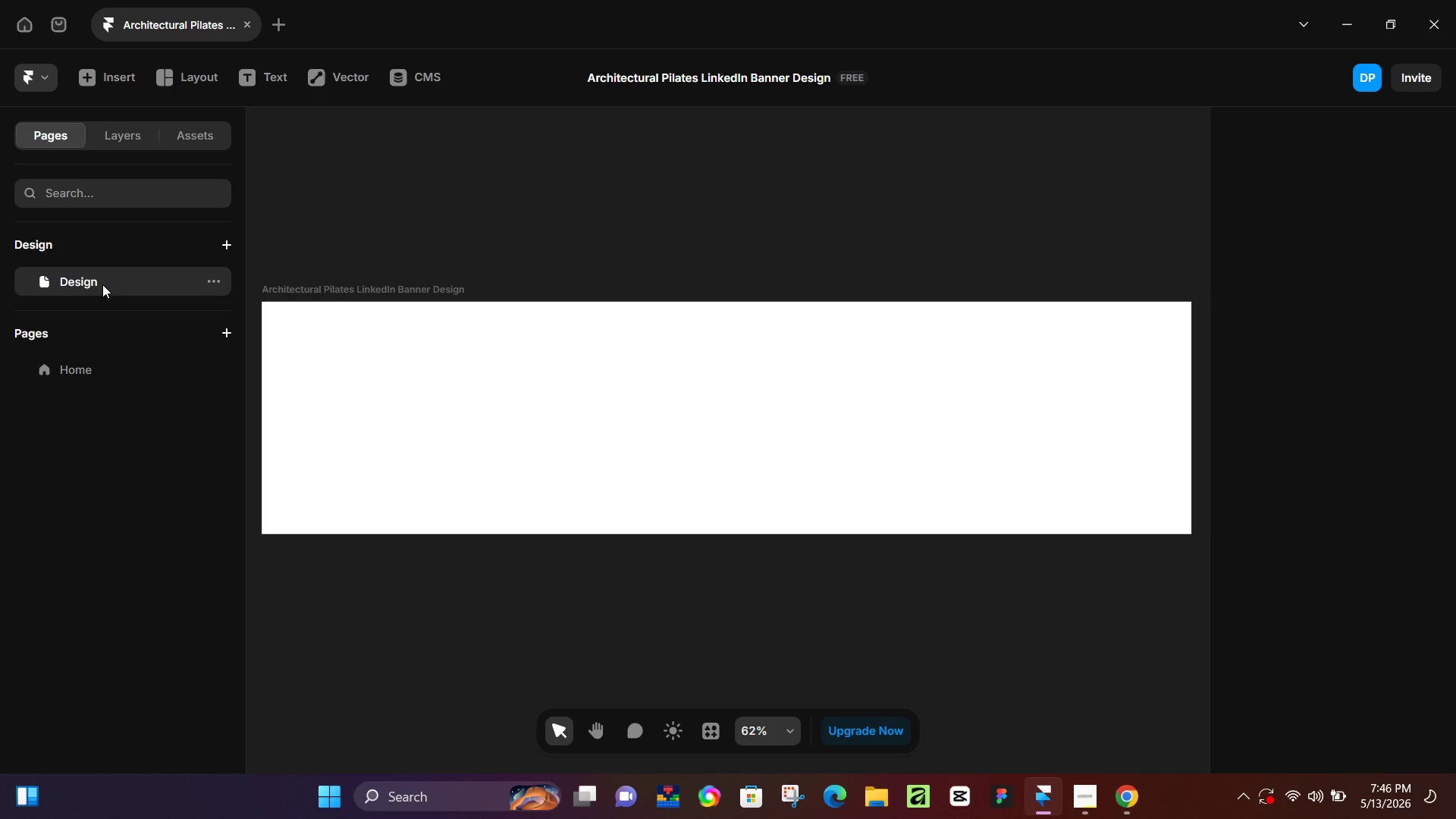 
double_click([102, 284])
 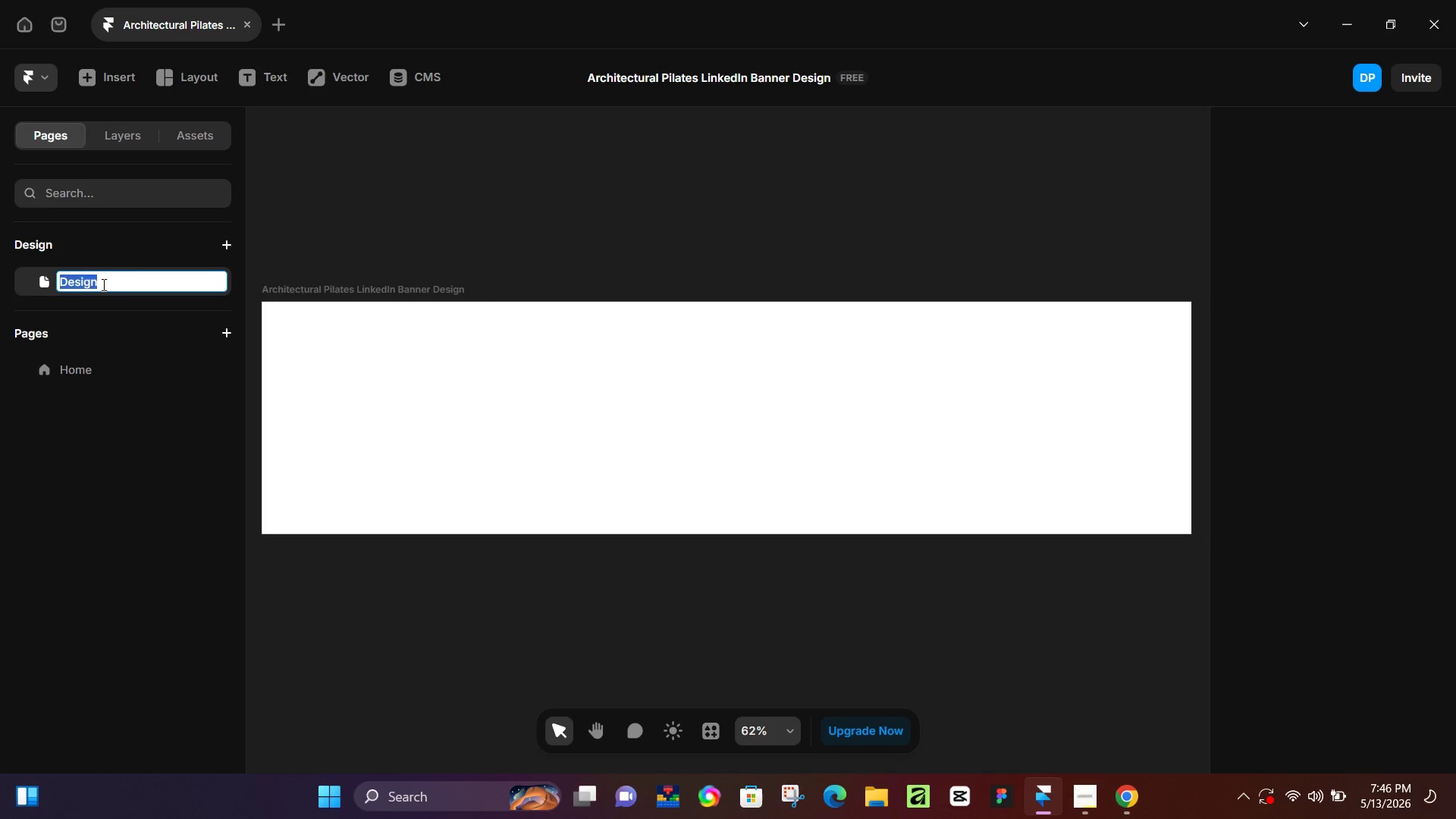 
key(Control+ControlLeft)
 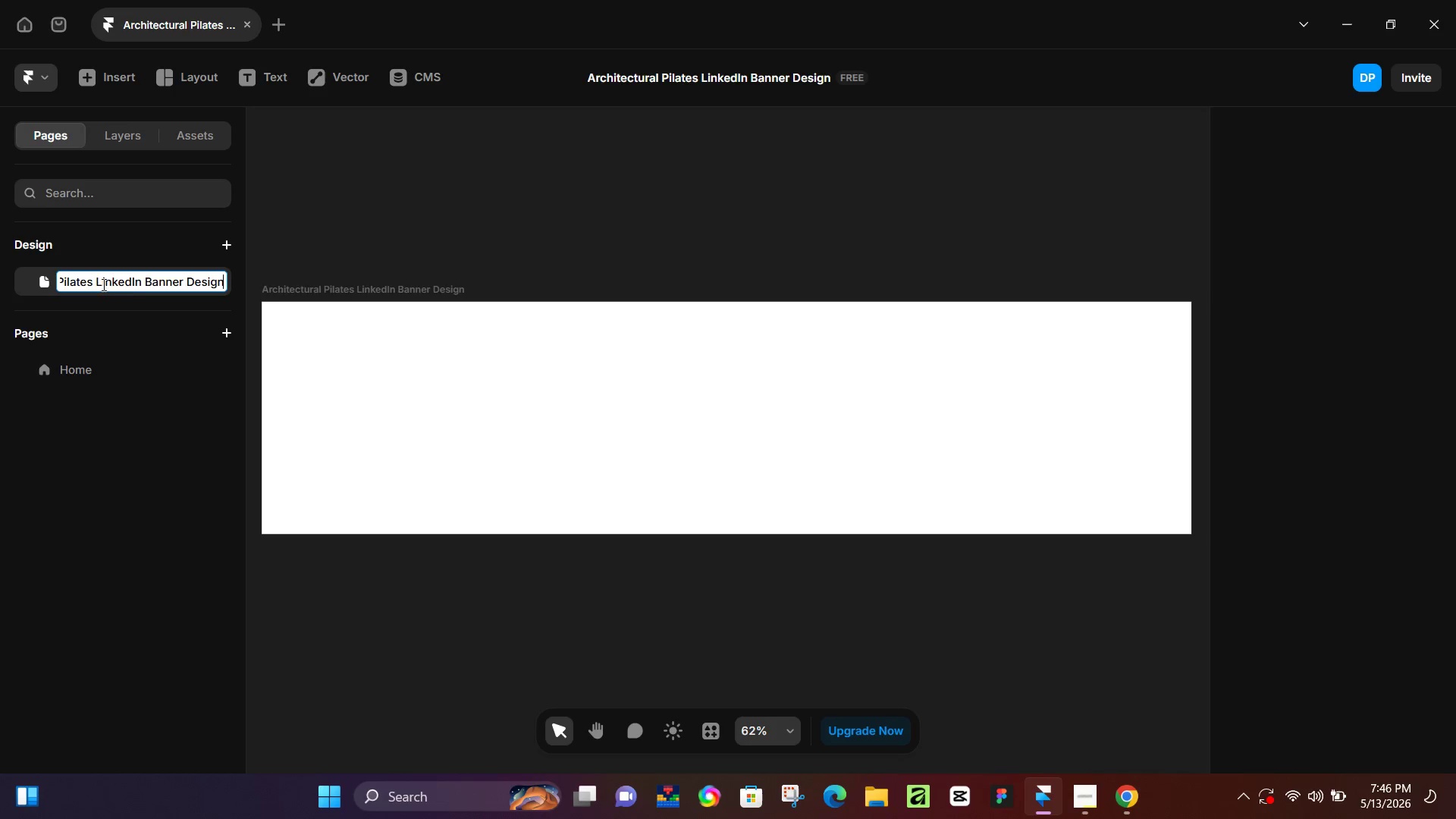 
key(Control+V)
 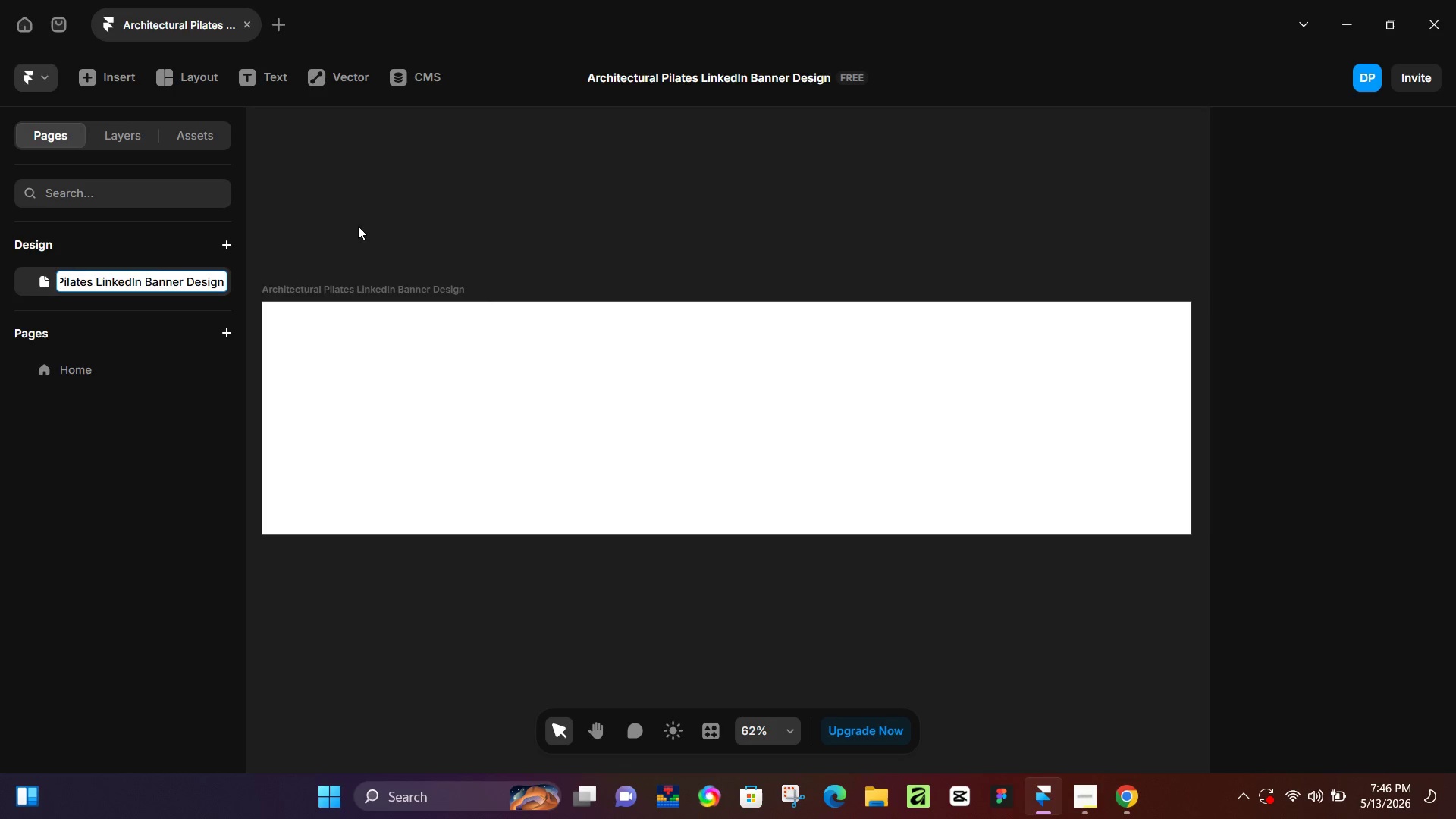 
left_click([358, 226])
 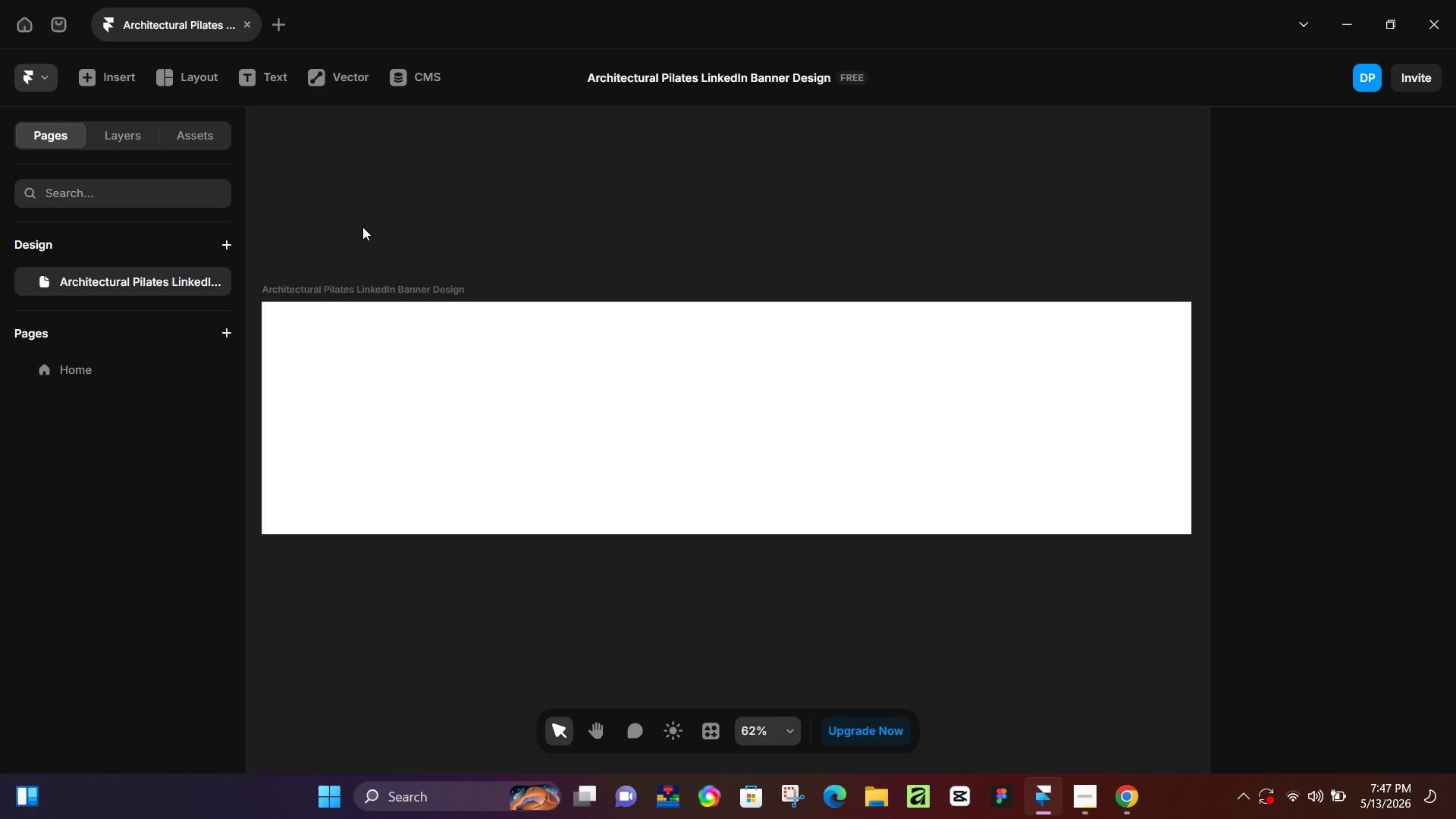 
wait(19.5)
 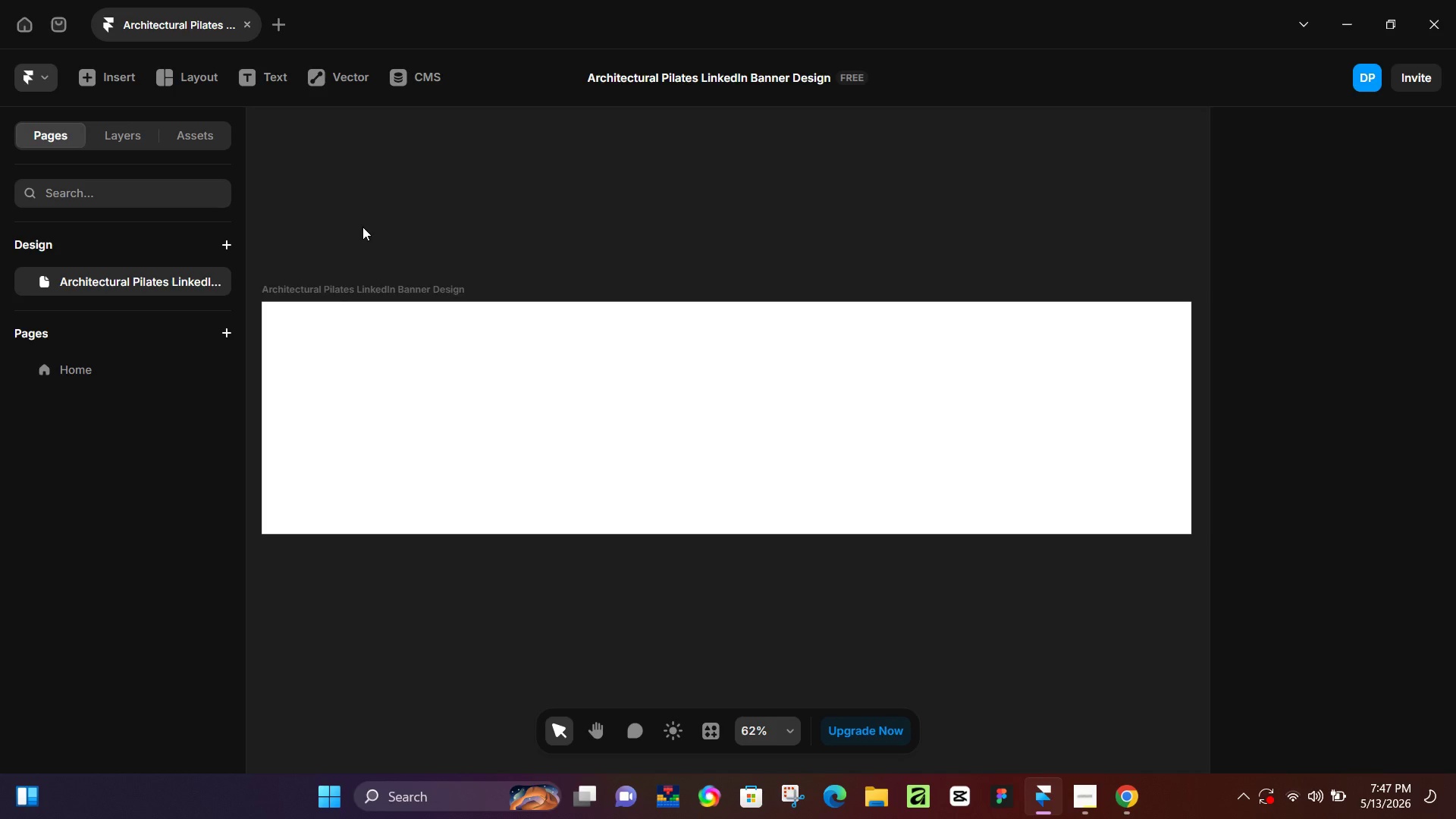 
key(F)
 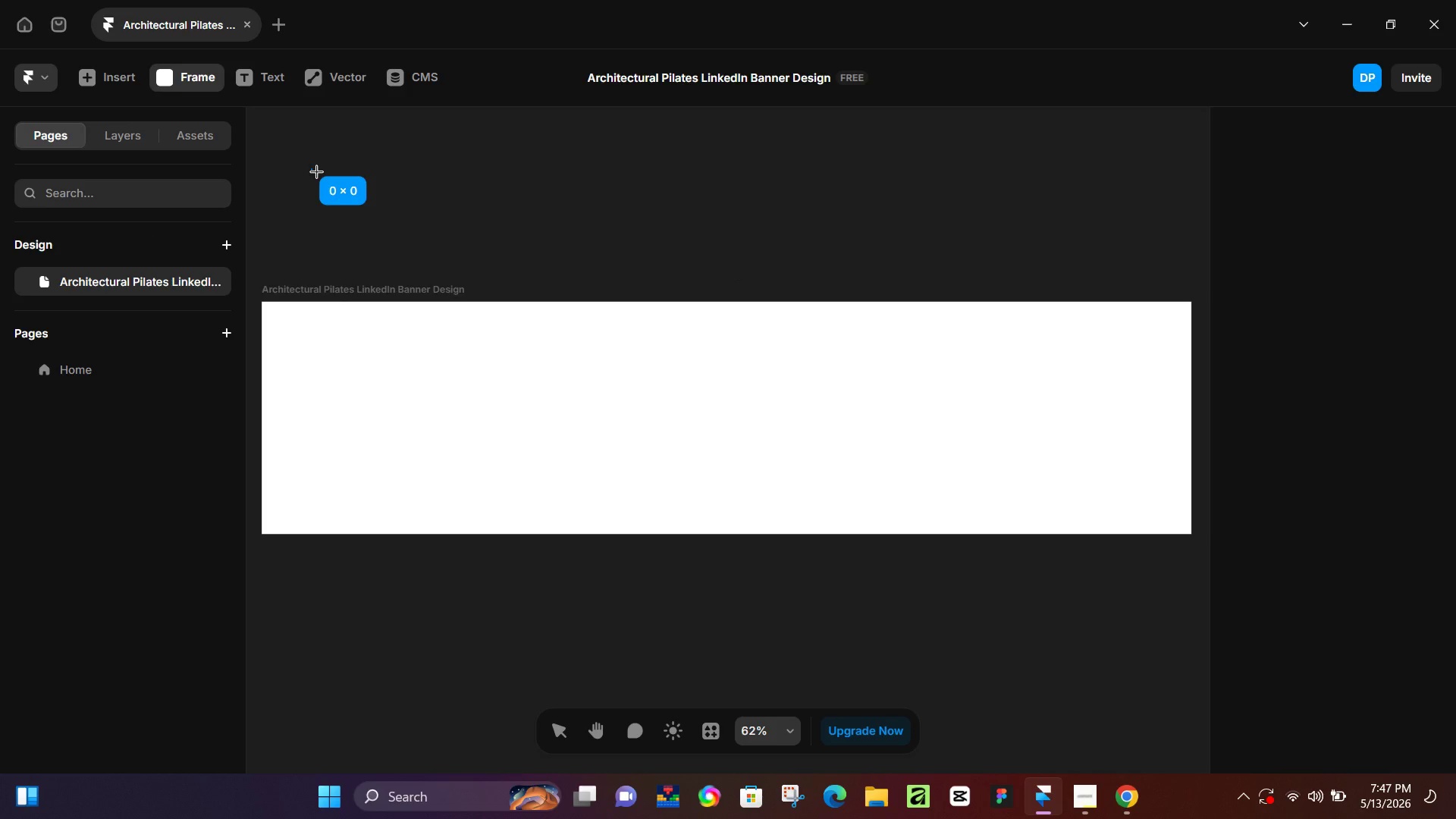 
left_click_drag(start_coordinate=[312, 169], to_coordinate=[416, 205])
 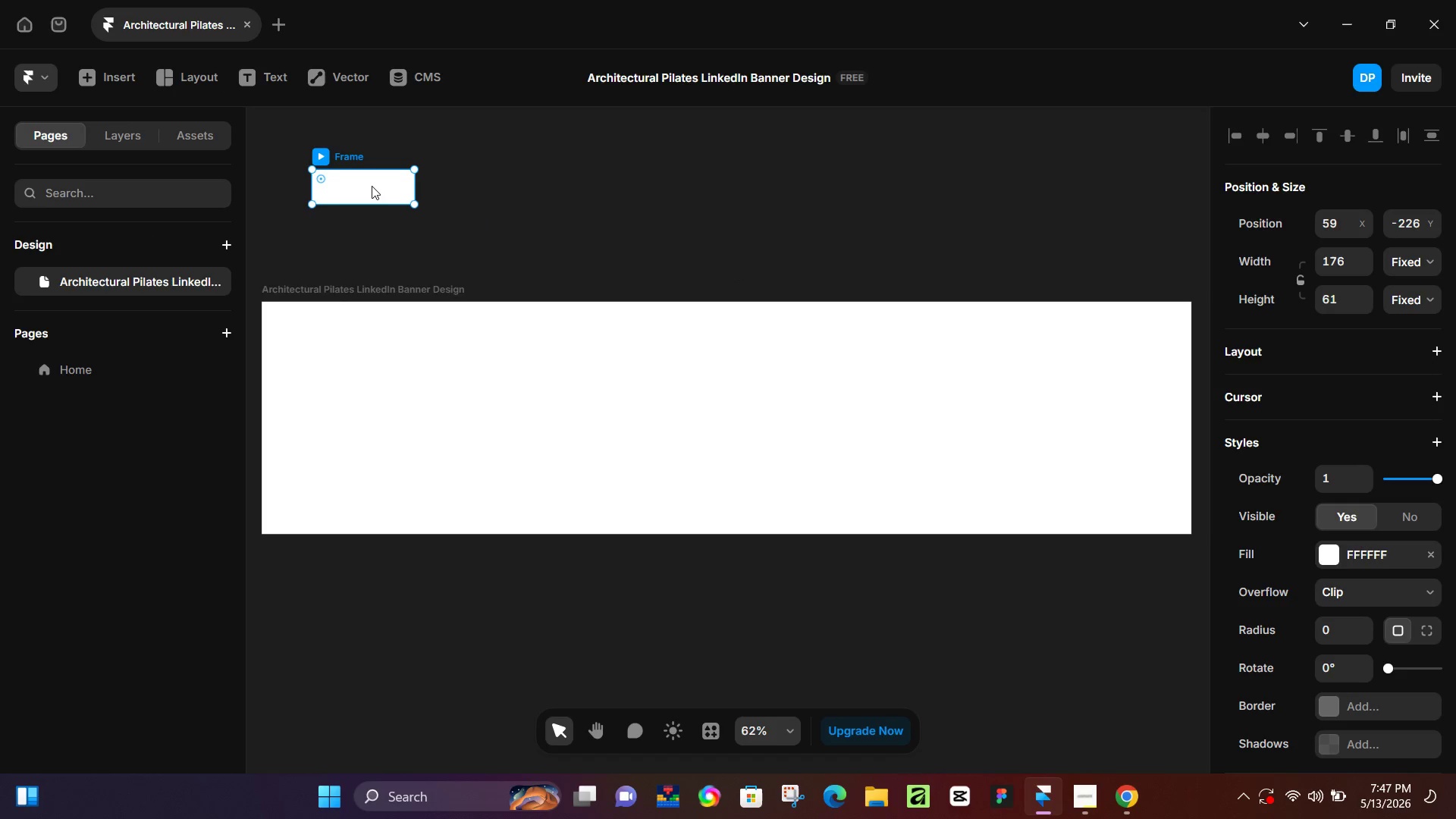 
hold_key(key=AltLeft, duration=1.52)
left_click_drag(start_coordinate=[366, 186], to_coordinate=[489, 186])
 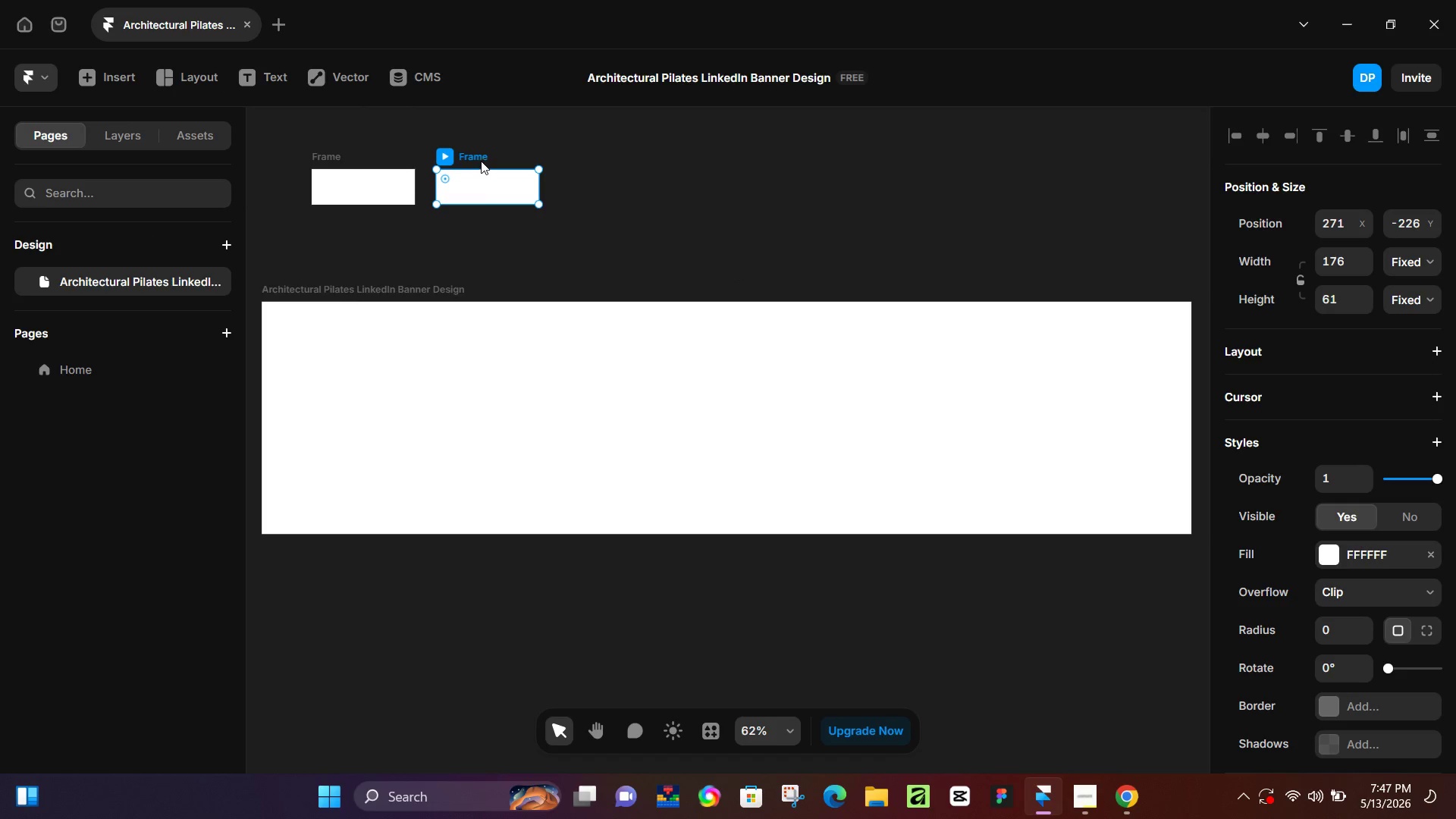 
key(Alt+AltLeft)
 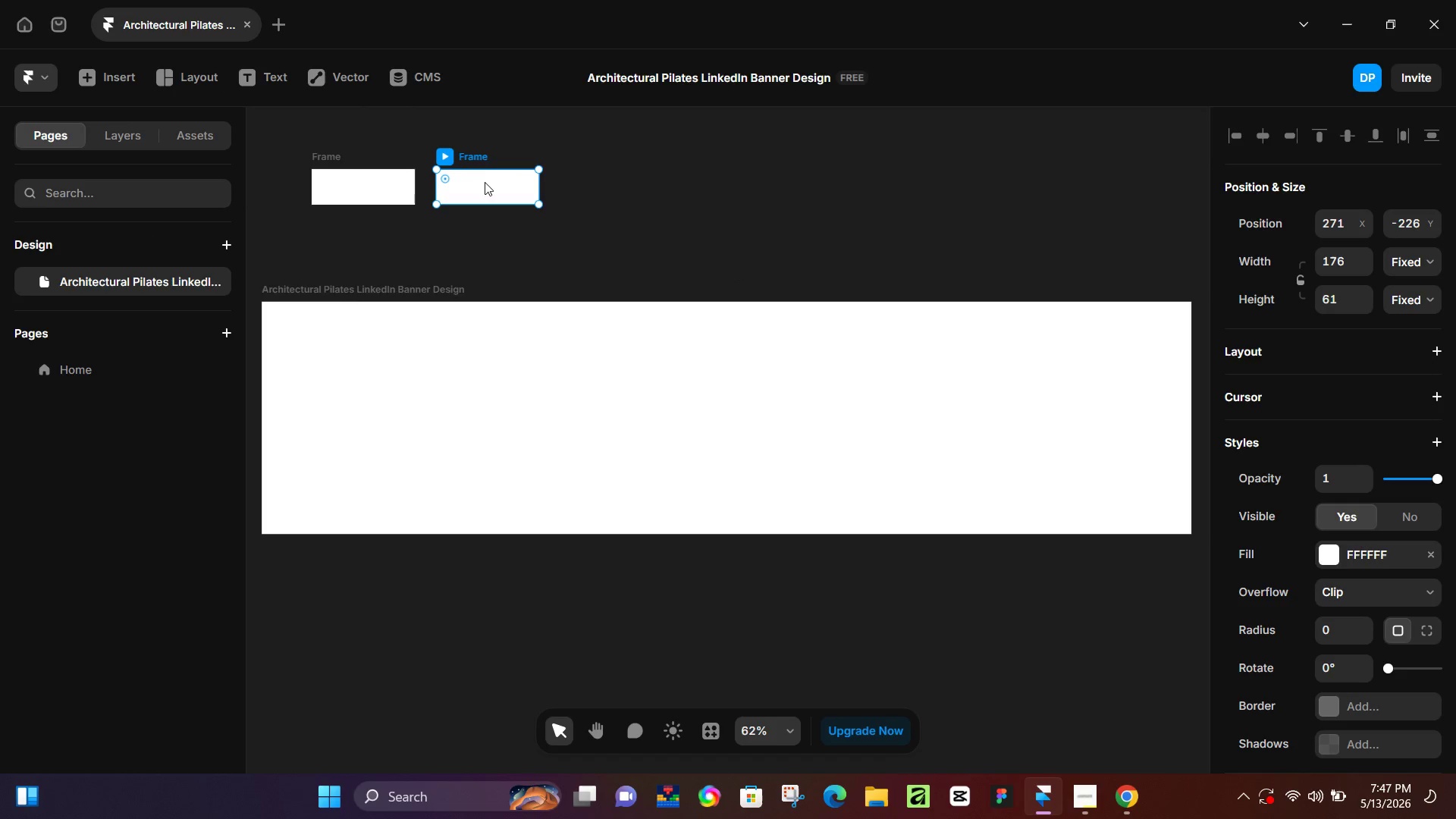 
key(Alt+AltLeft)
 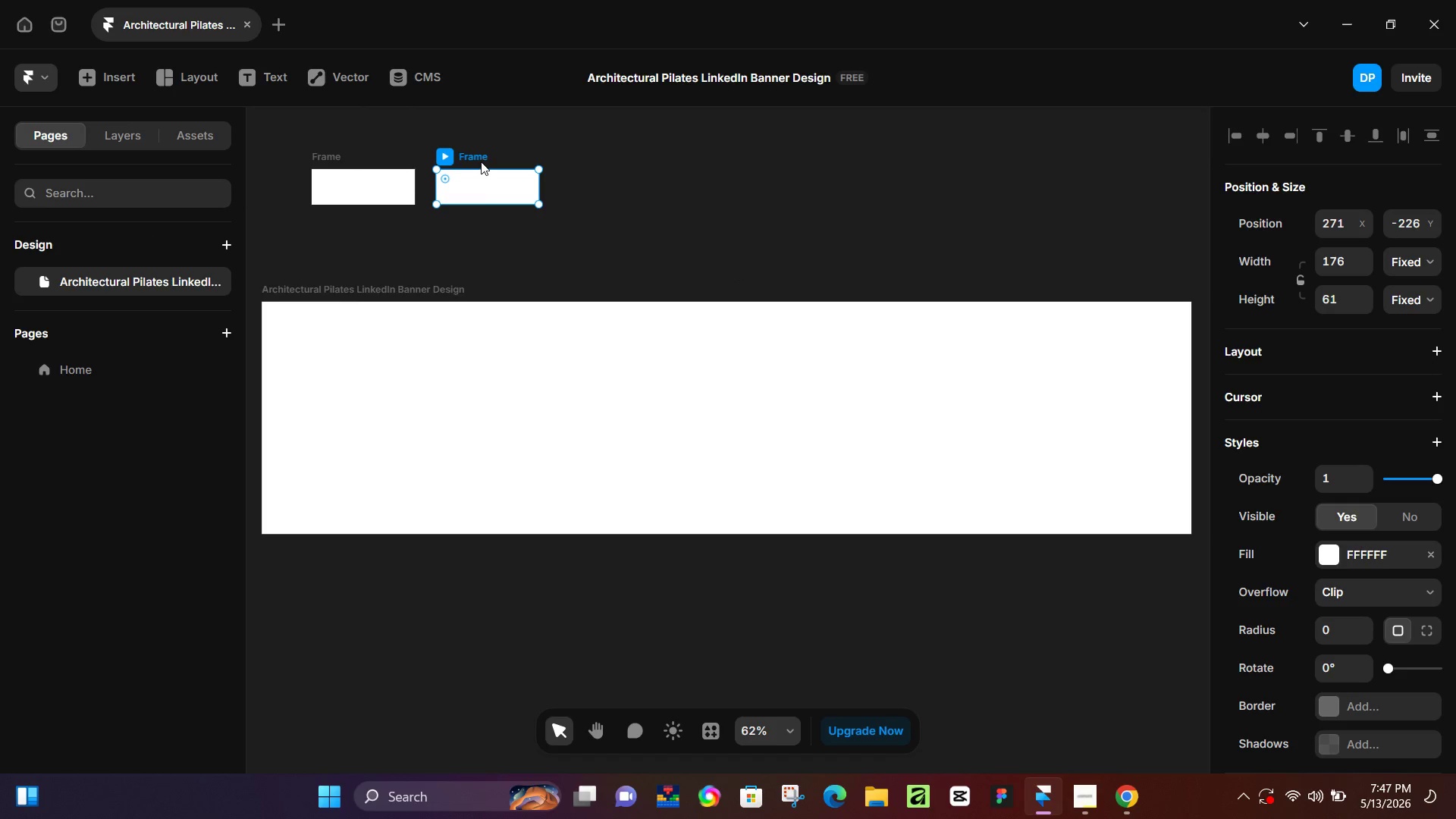 
key(Control+Z)
 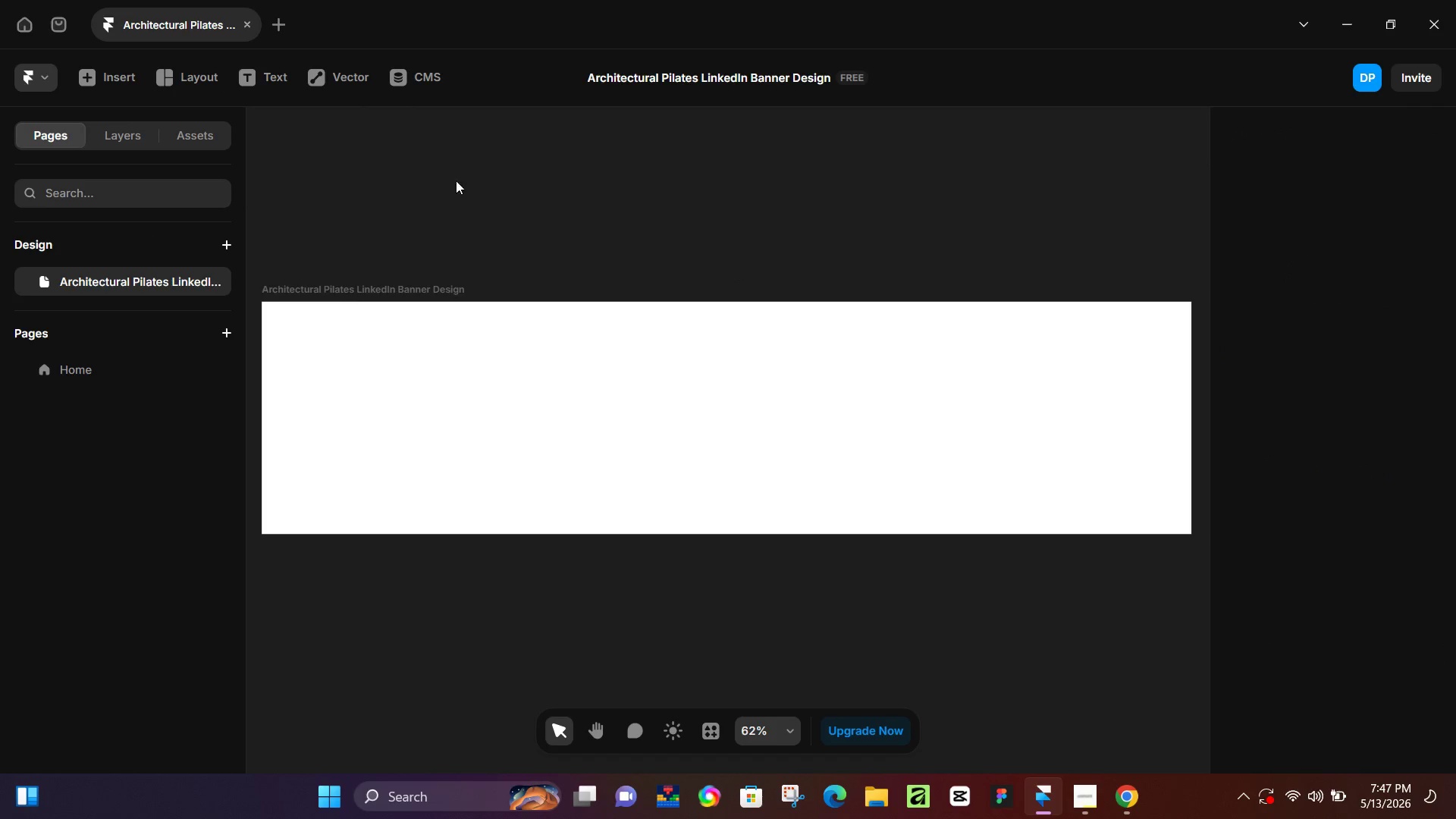 
key(Control+Z)
 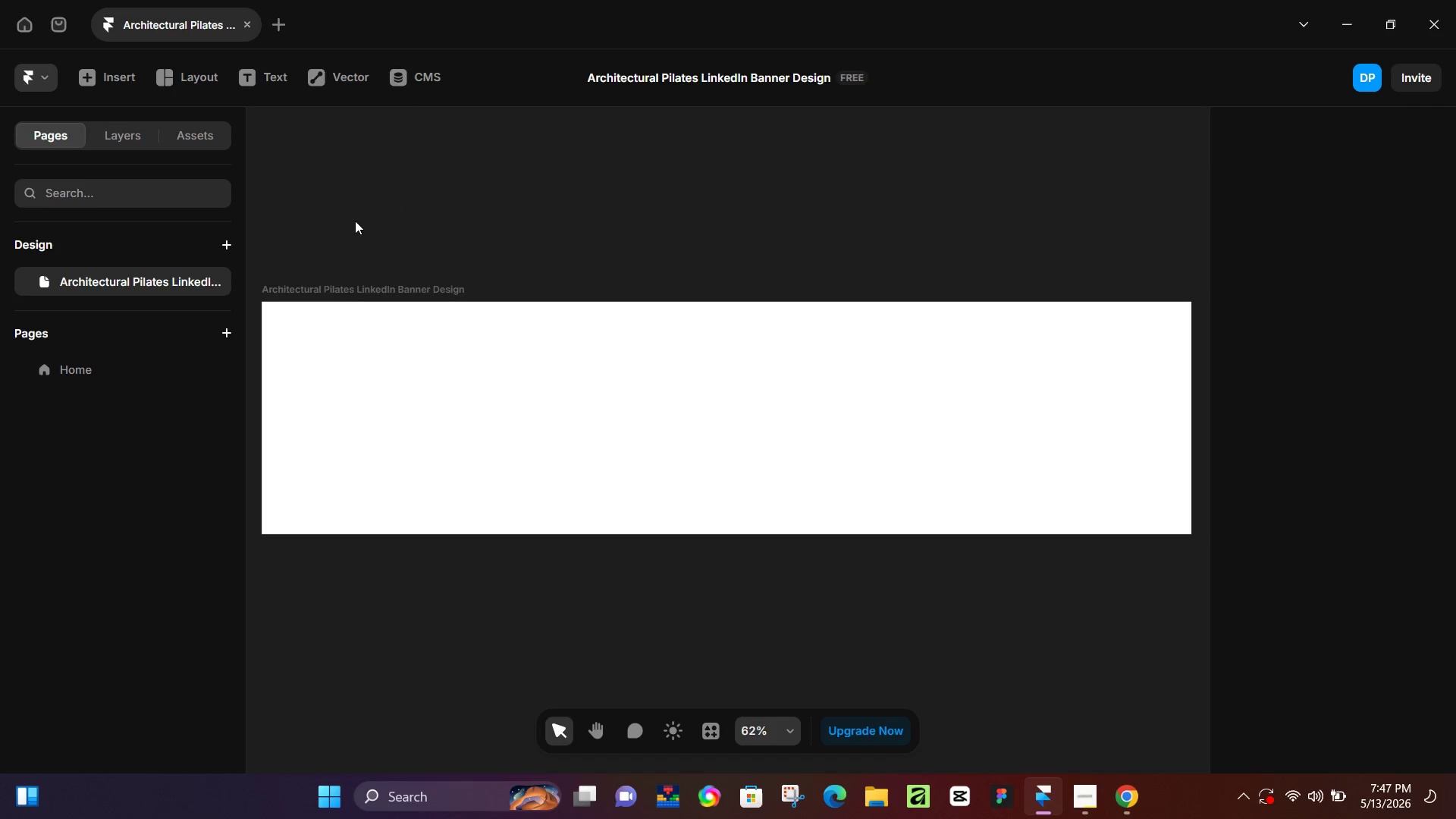 
key(R)
 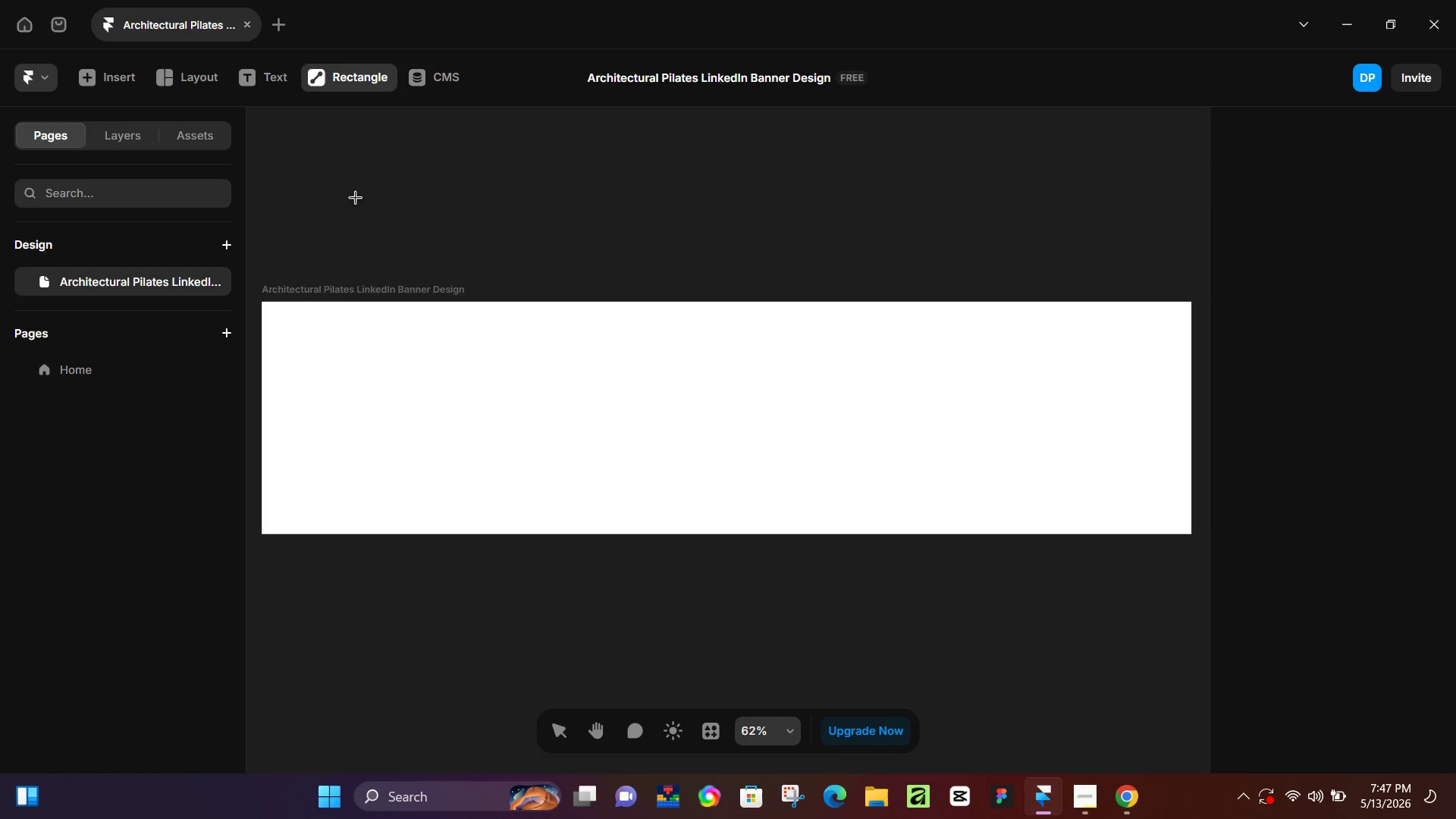 
left_click_drag(start_coordinate=[356, 196], to_coordinate=[481, 228])
 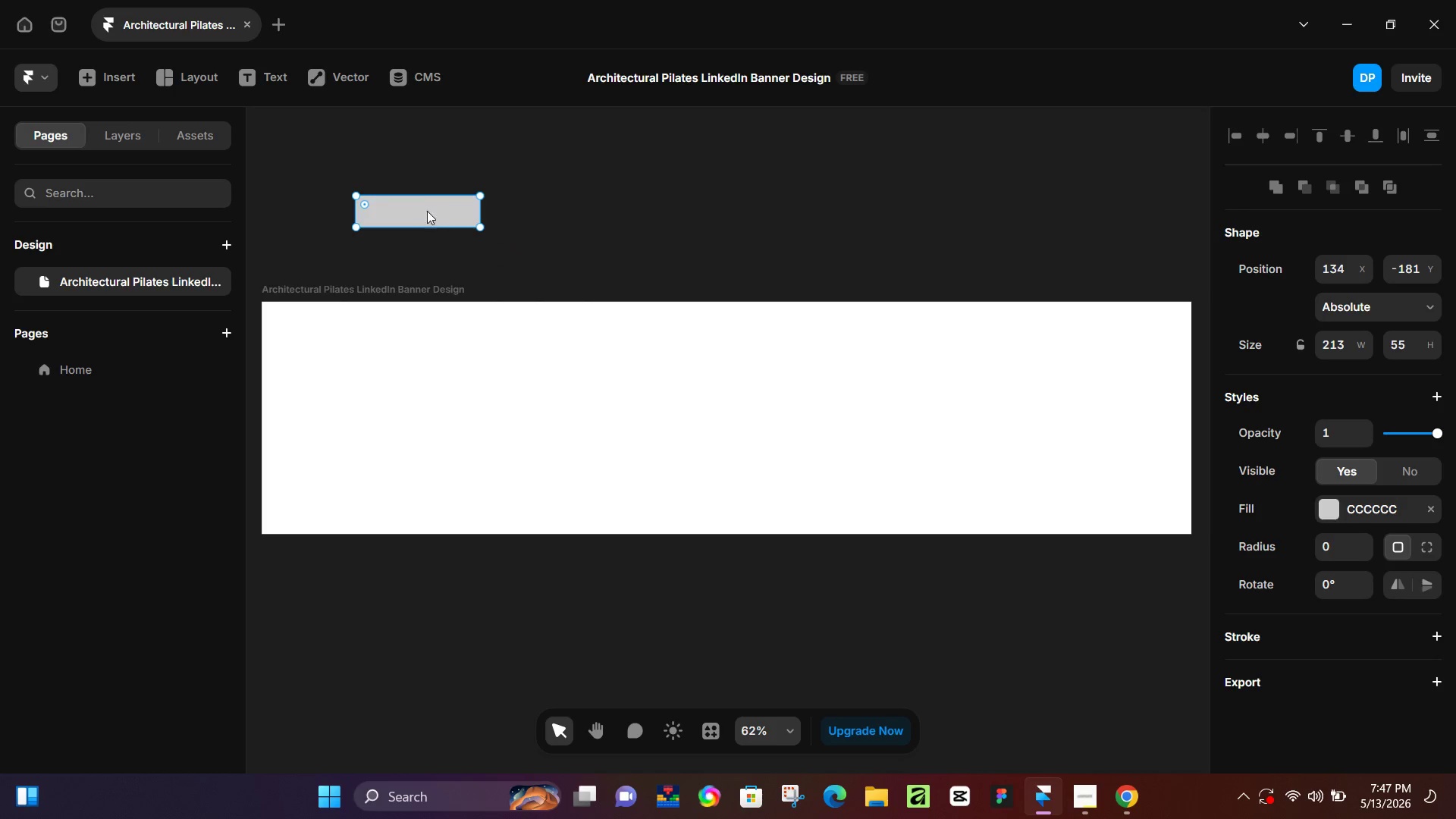 
hold_key(key=AltLeft, duration=1.26)
left_click_drag(start_coordinate=[426, 212], to_coordinate=[557, 212])
 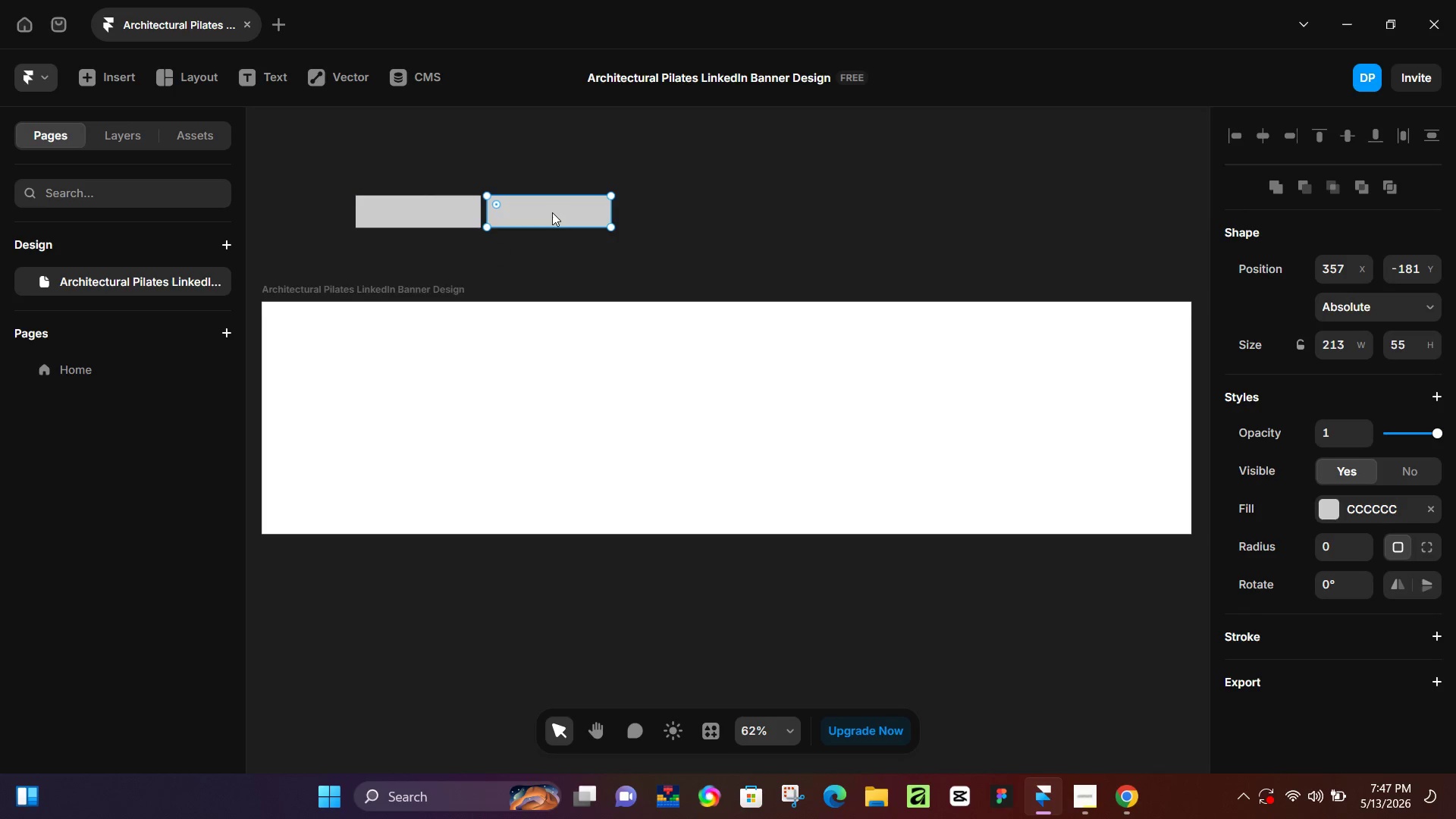 
key(Control+D)
 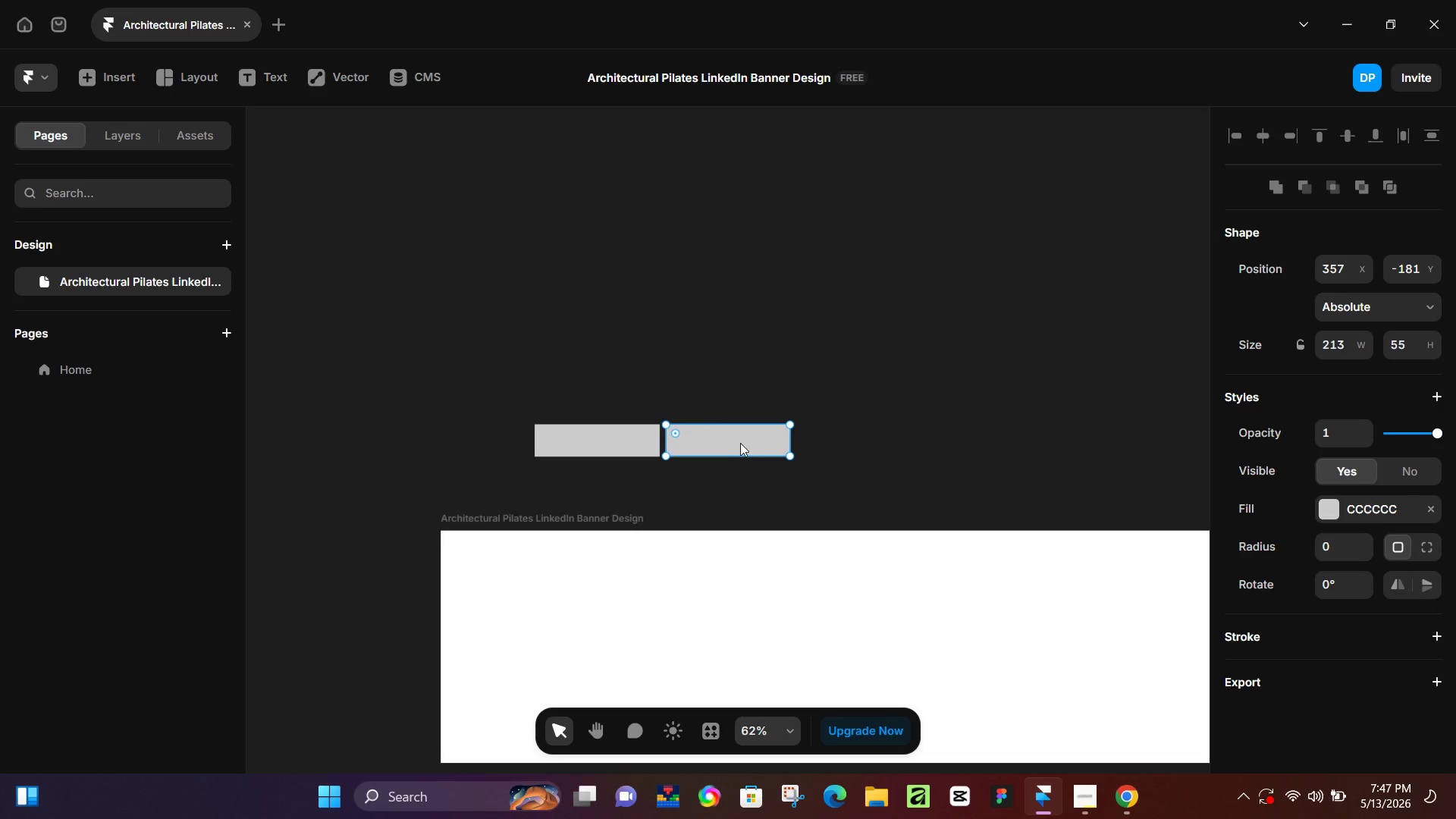 
left_click_drag(start_coordinate=[738, 443], to_coordinate=[871, 440])
 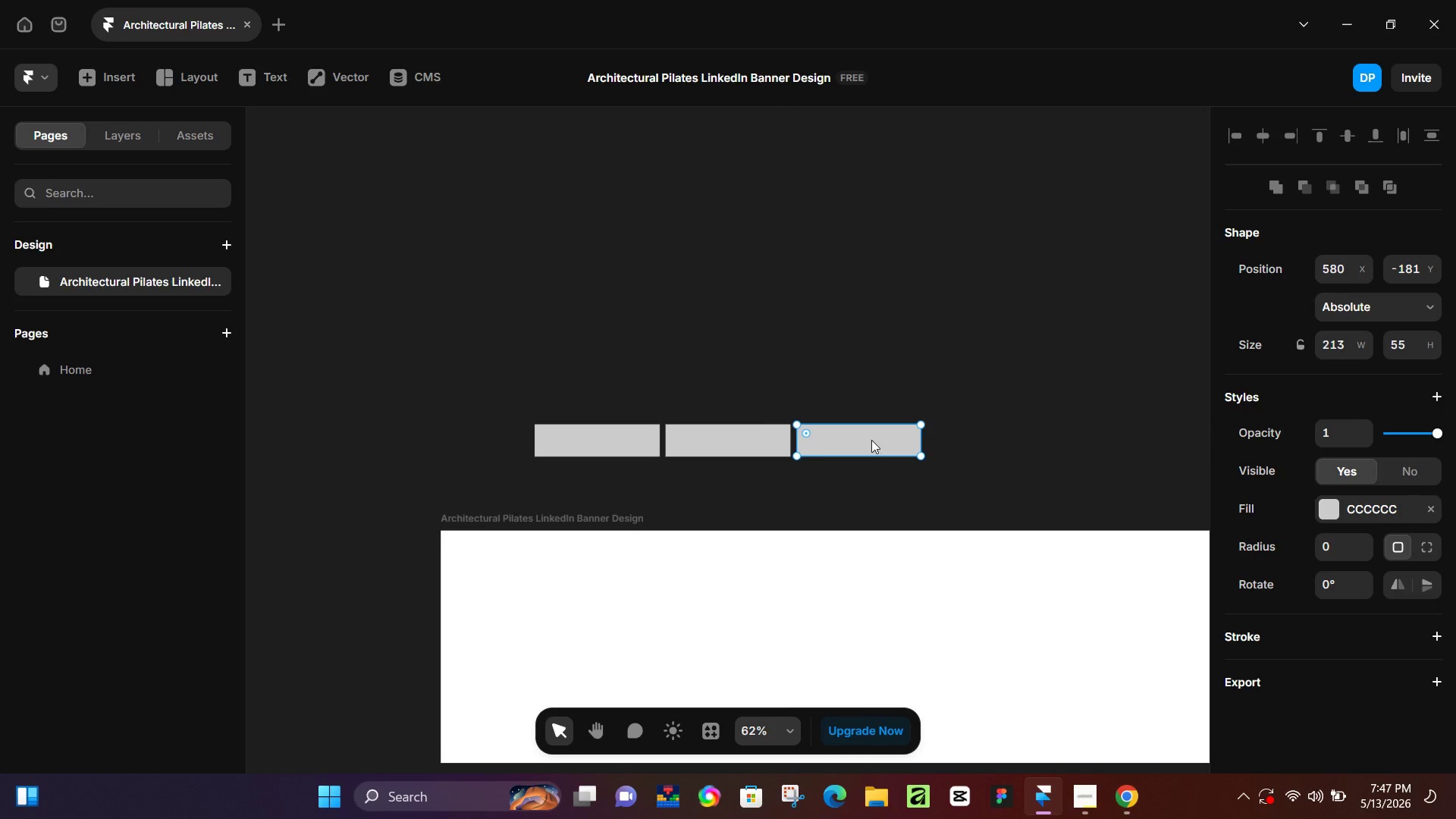 
key(Control+ControlLeft)
 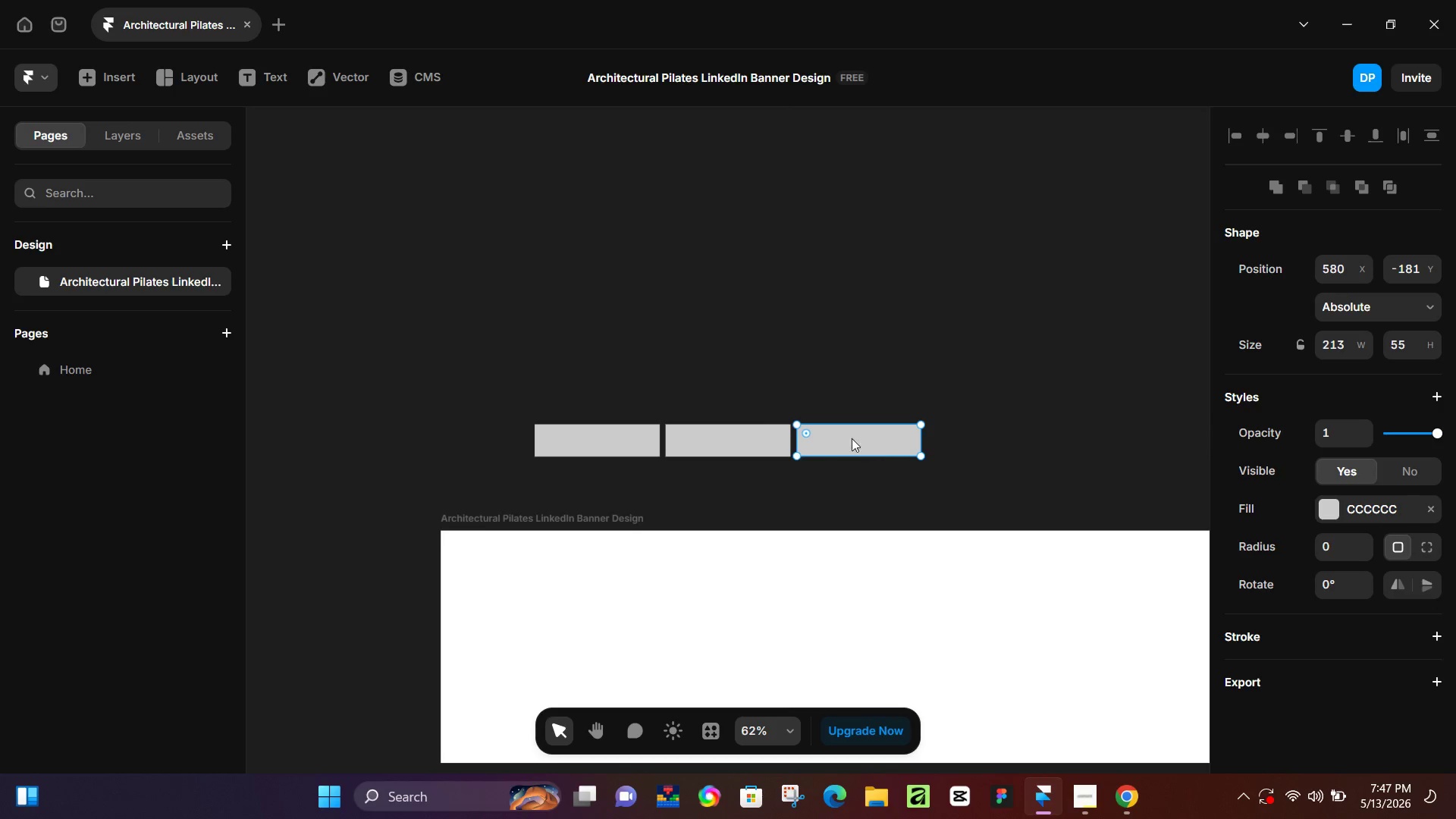 
hold_key(key=AltLeft, duration=1.53)
left_click_drag(start_coordinate=[843, 438], to_coordinate=[974, 440])
 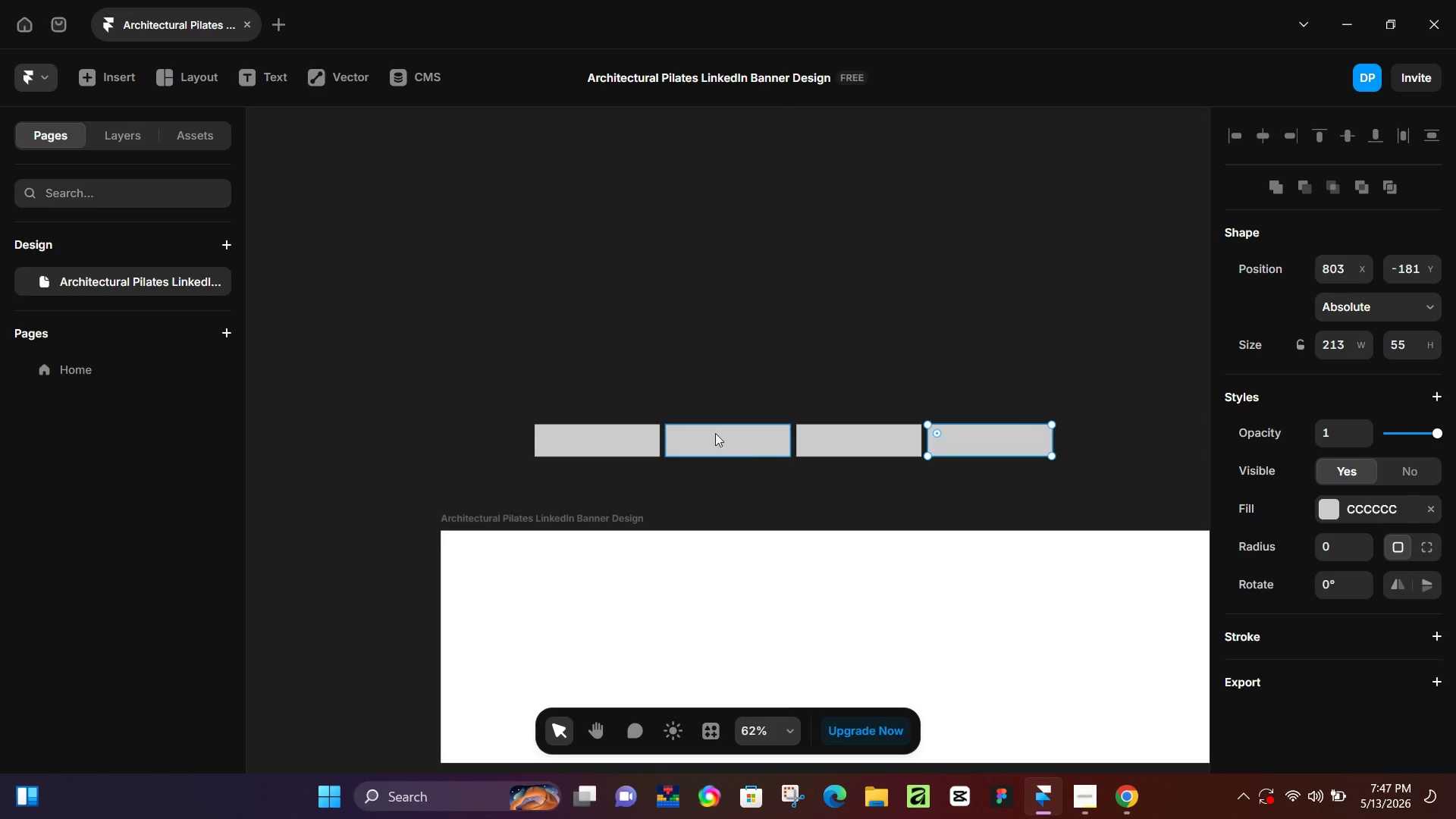 
key(Alt+AltLeft)
 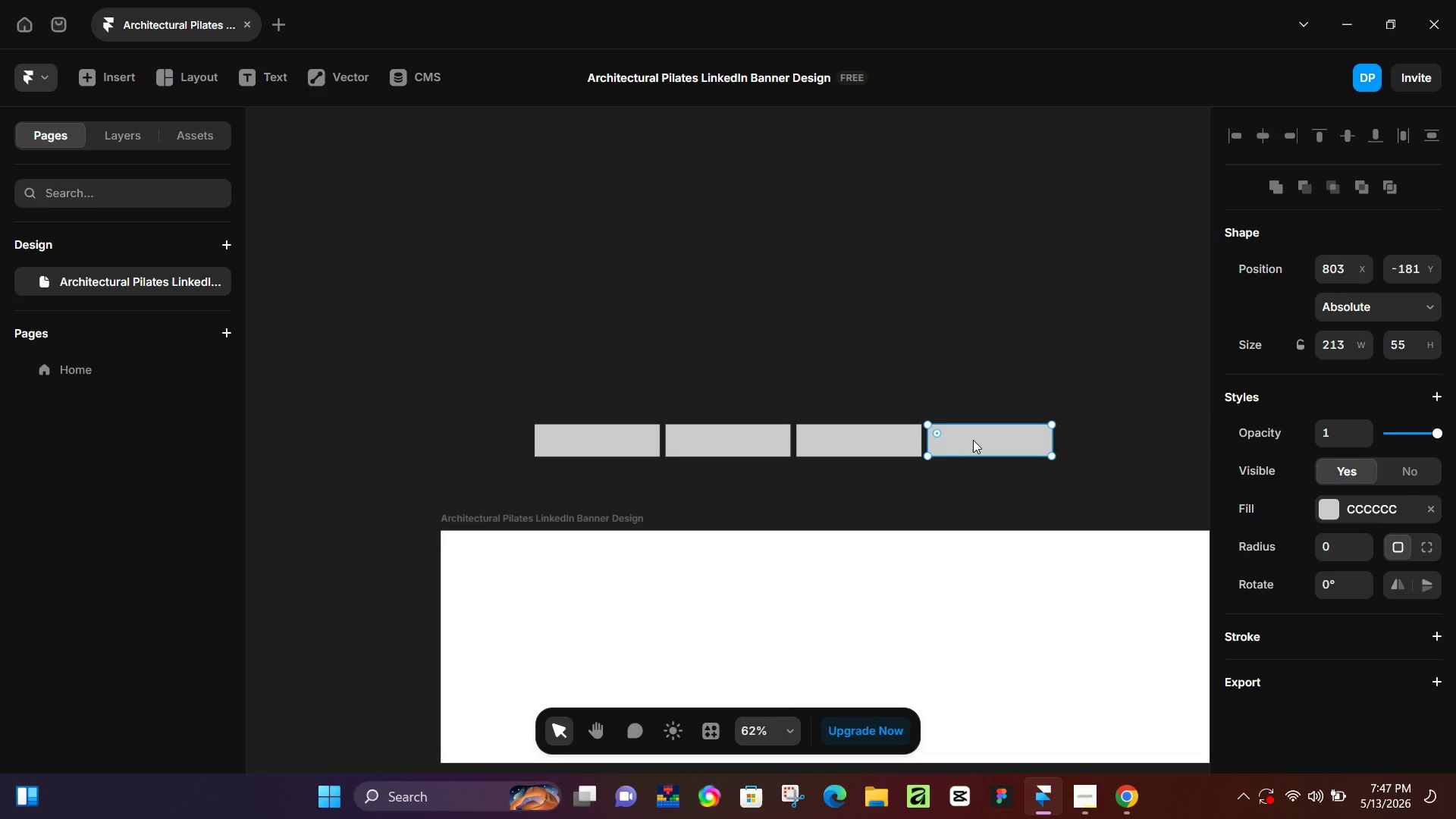 
key(Alt+AltLeft)
 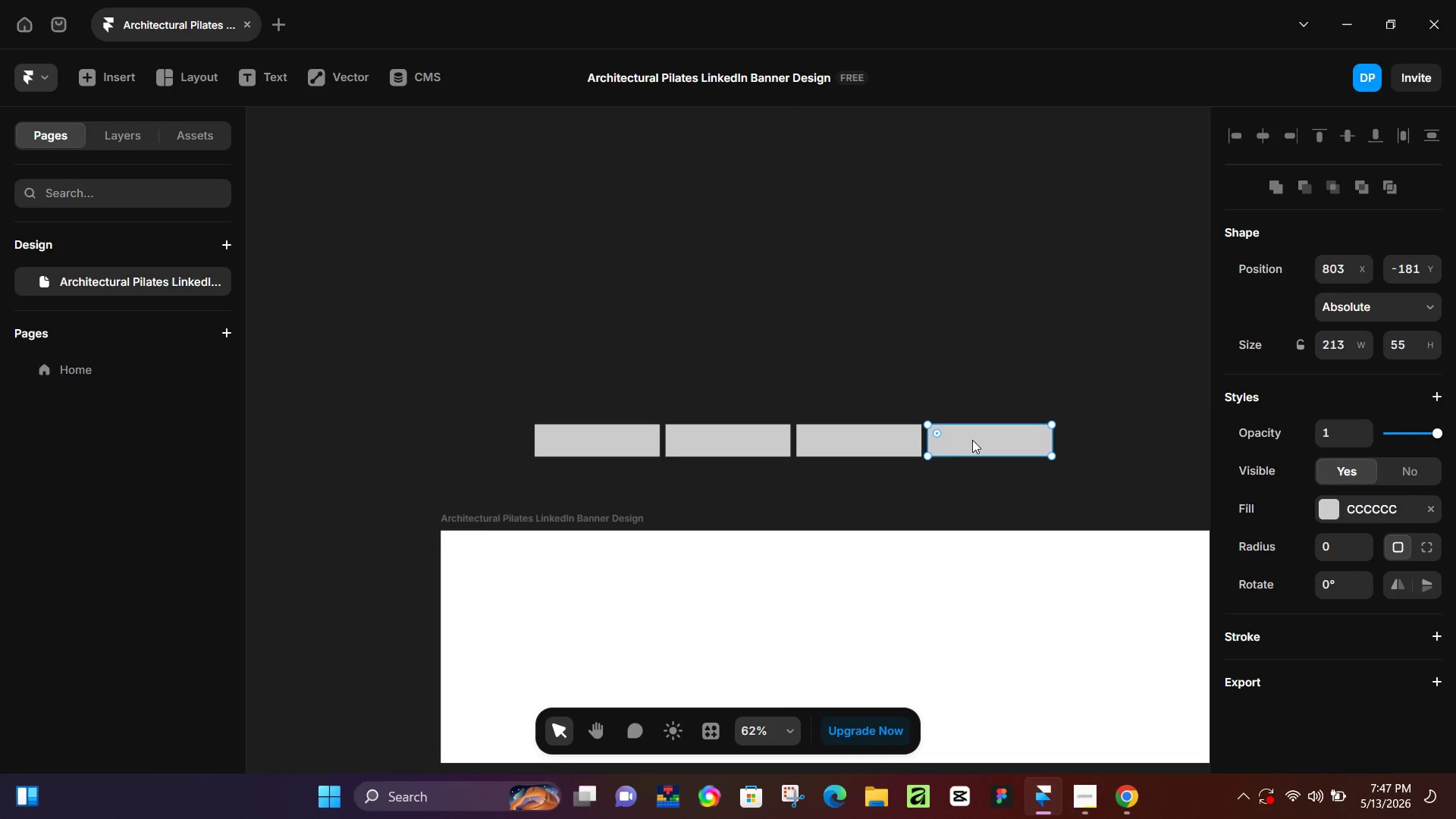 
key(Alt+AltLeft)
 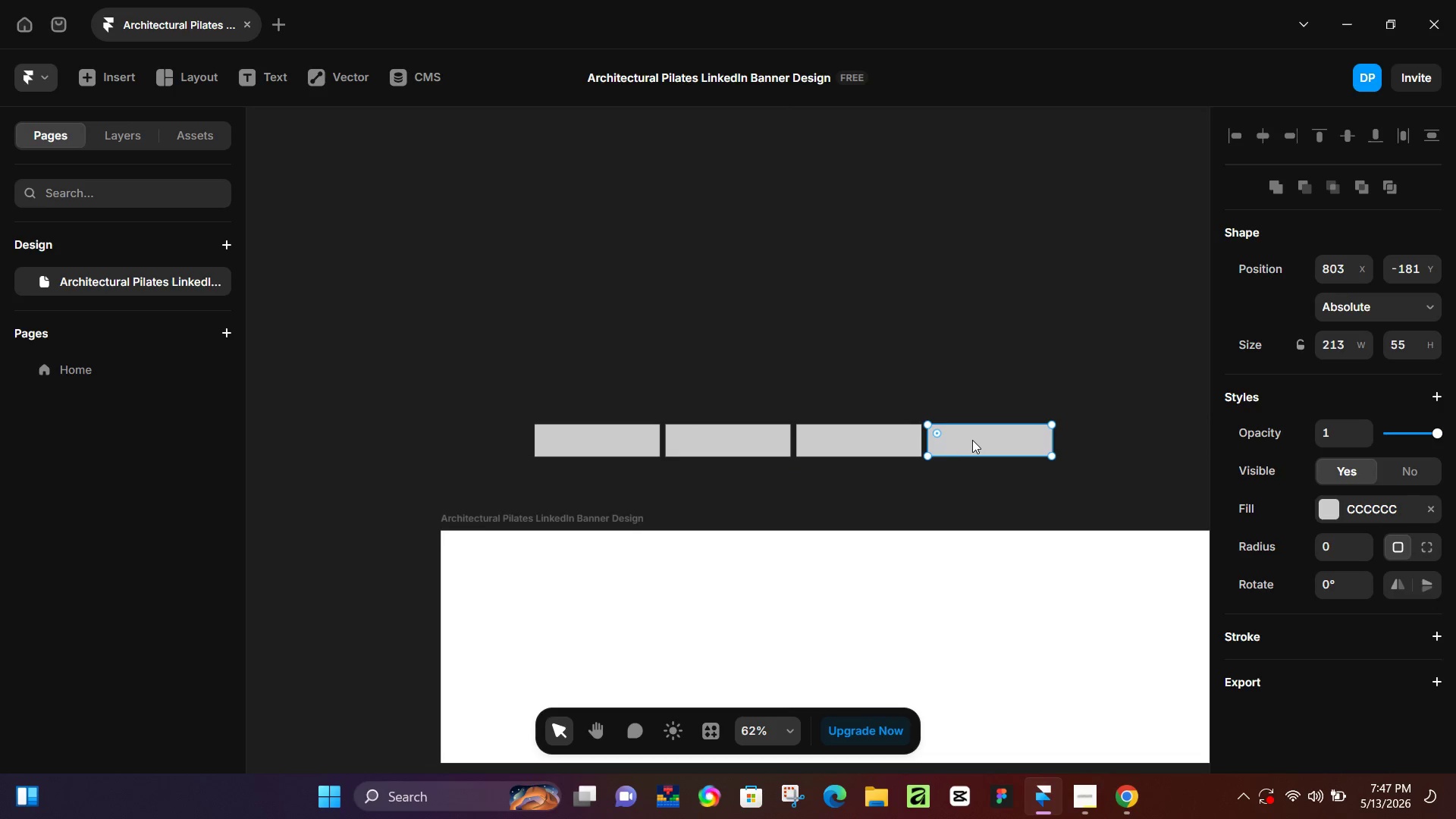 
key(Alt+AltLeft)
 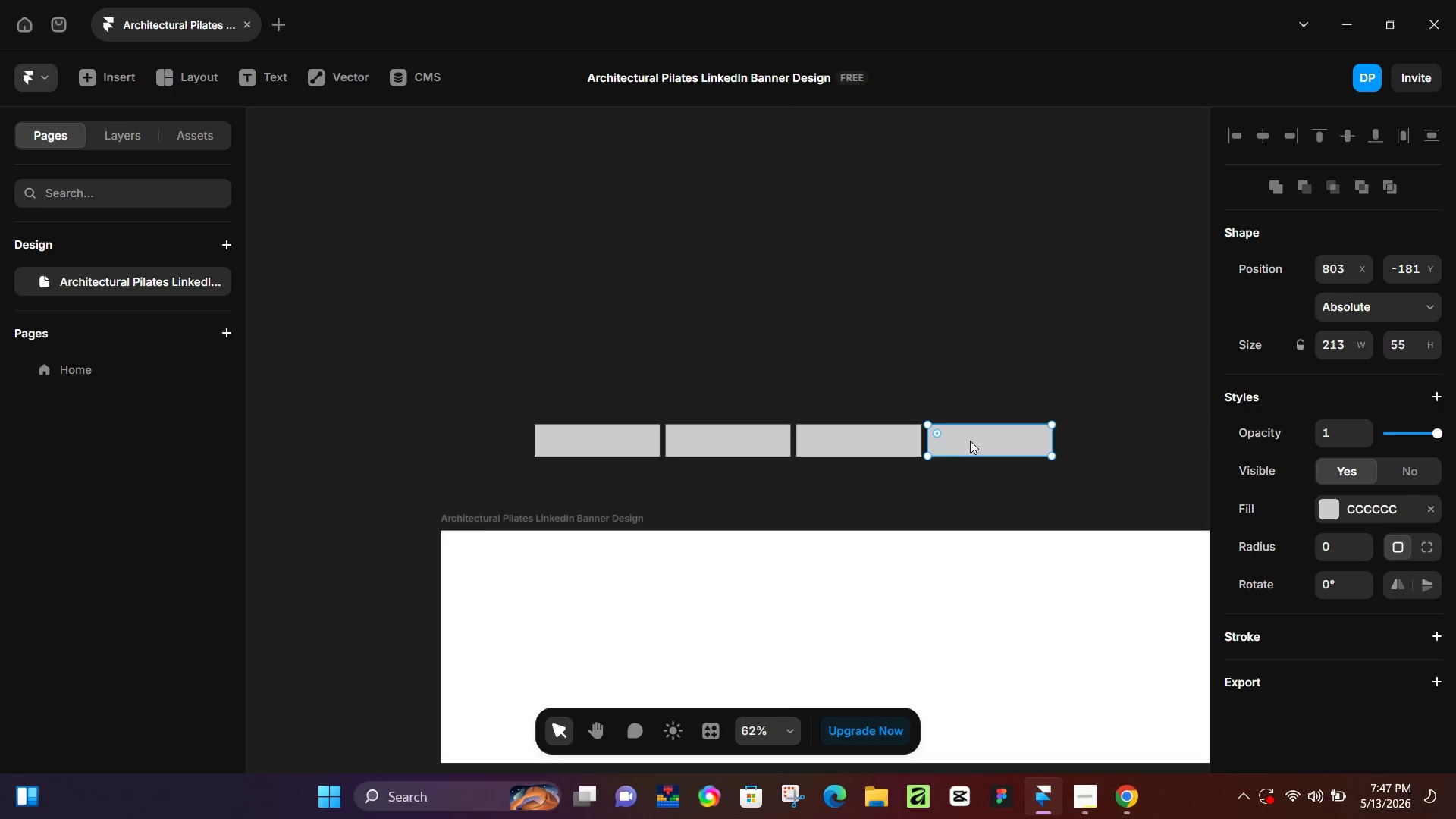 
key(Alt+AltLeft)
 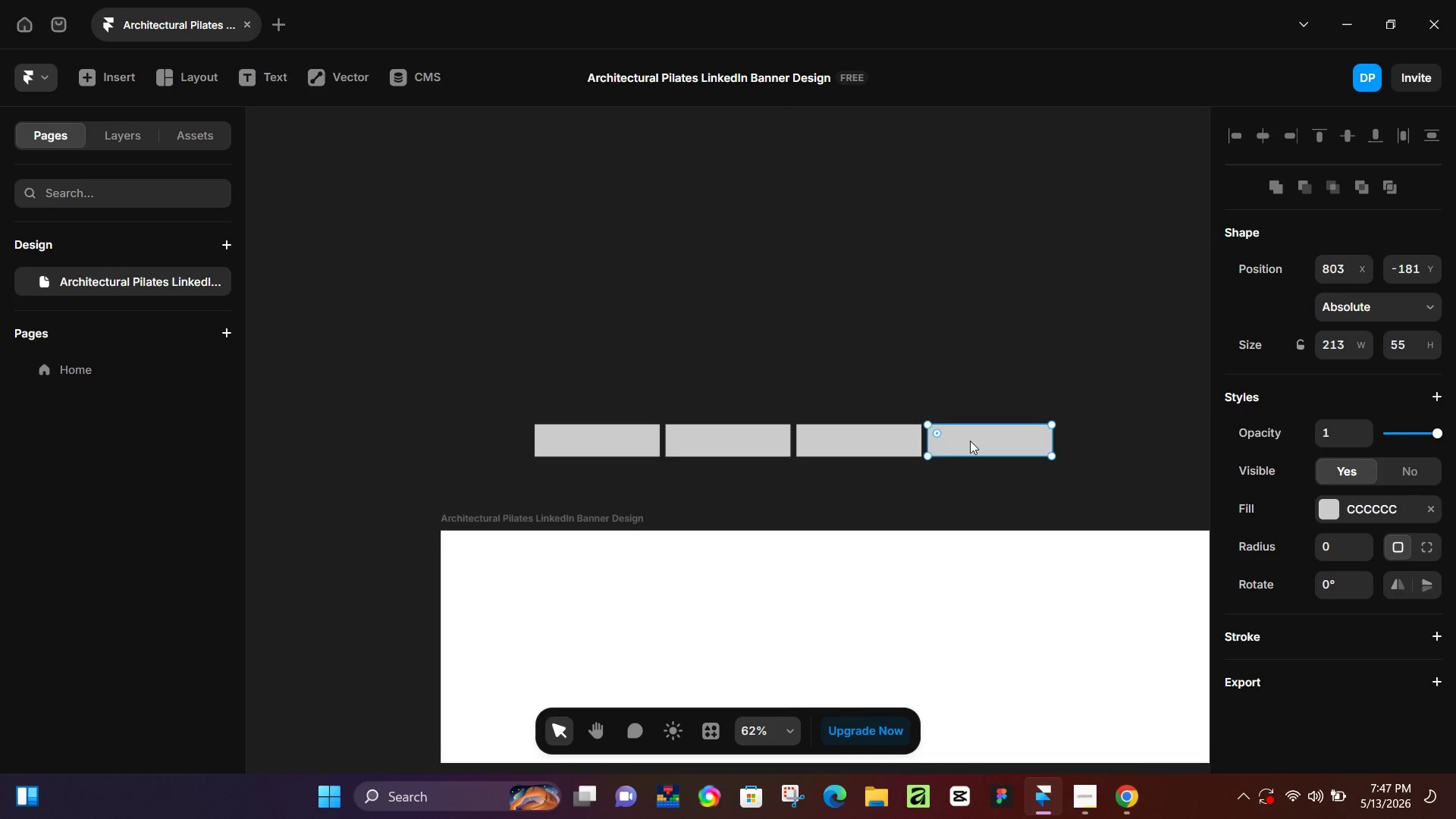 
key(Alt+AltLeft)
 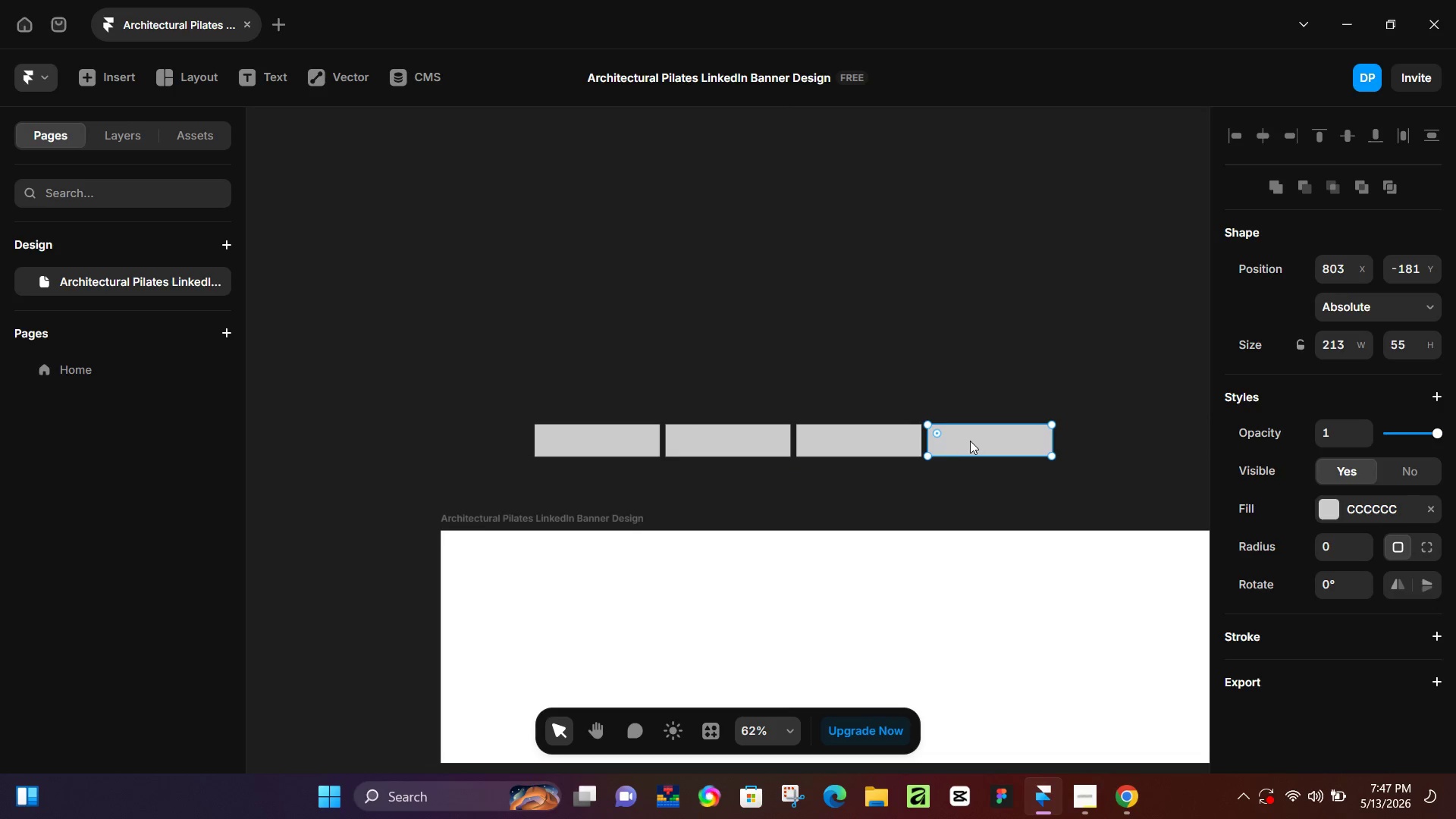 
key(Alt+AltLeft)
 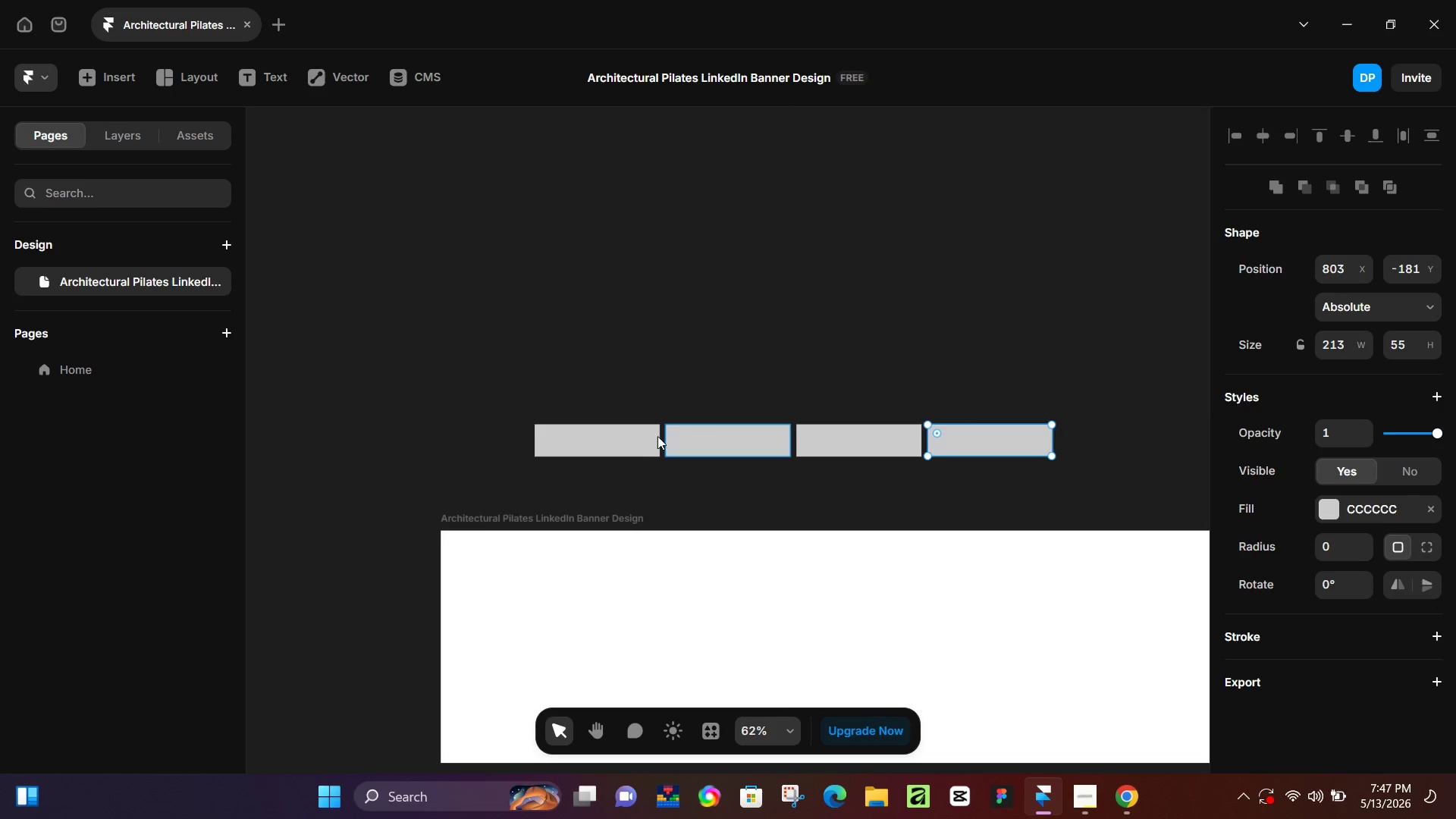 
left_click([655, 436])
 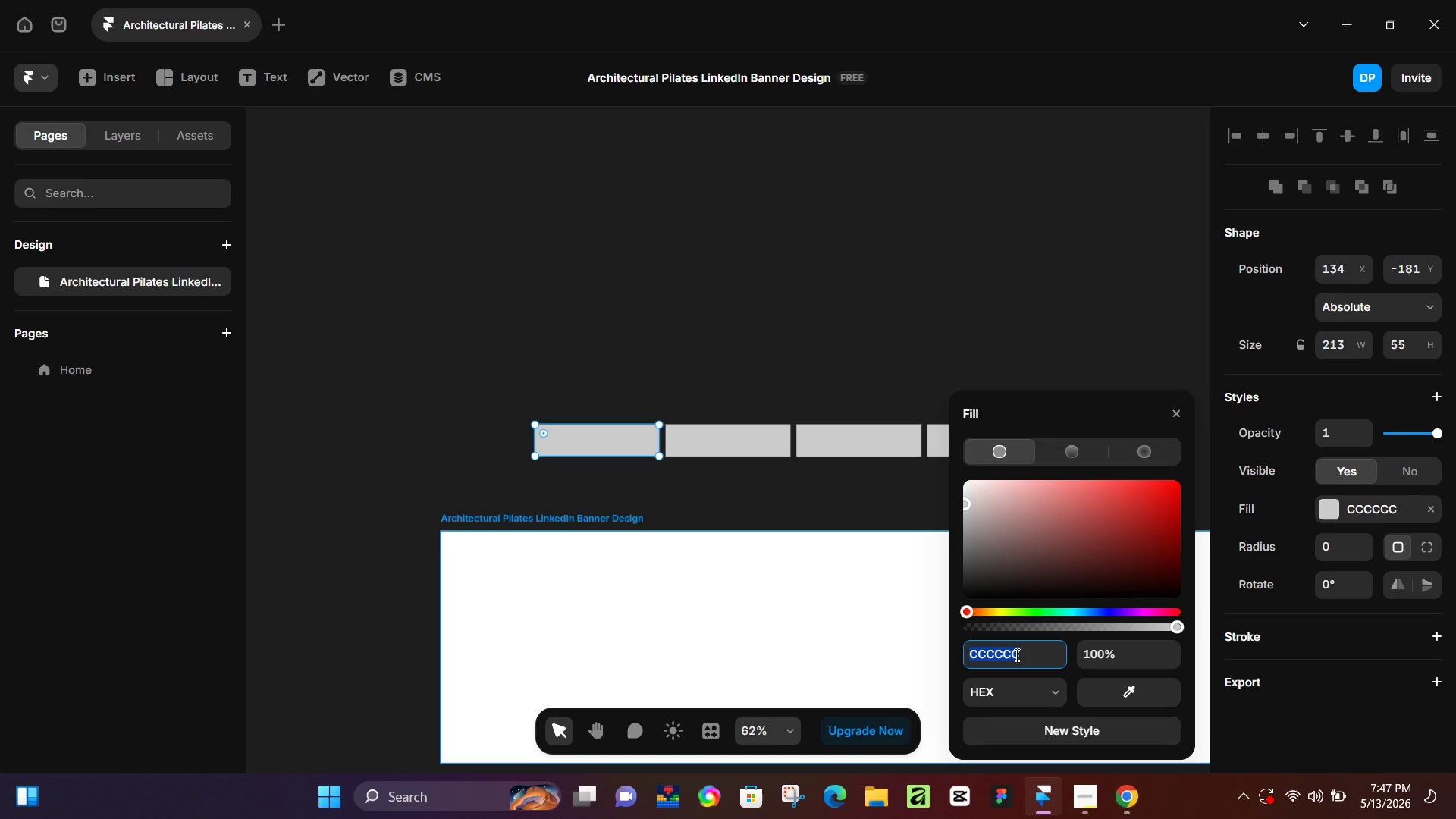 
wait(7.88)
 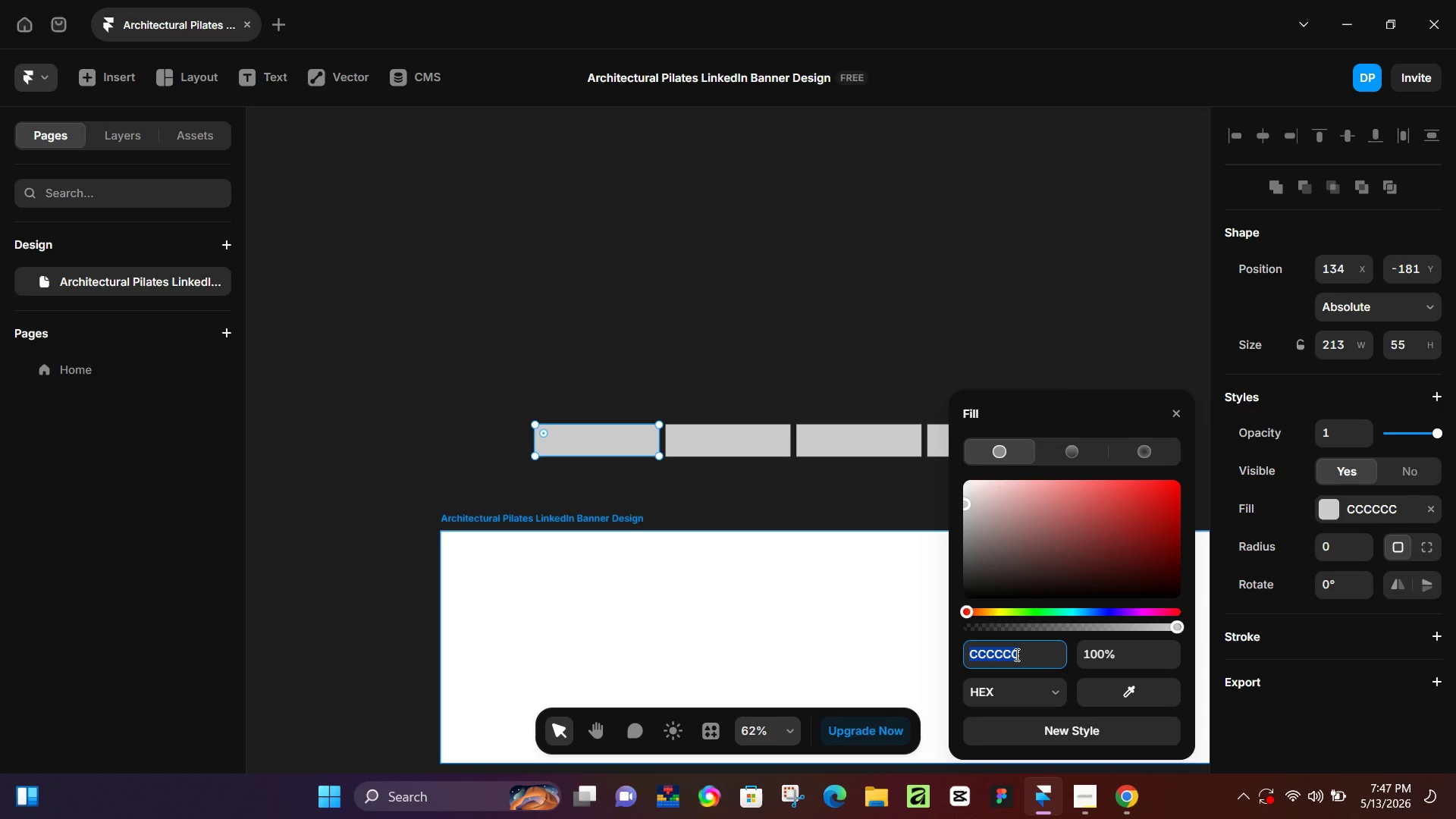 
type(f5f3ee)
key(NumpadEnter)
 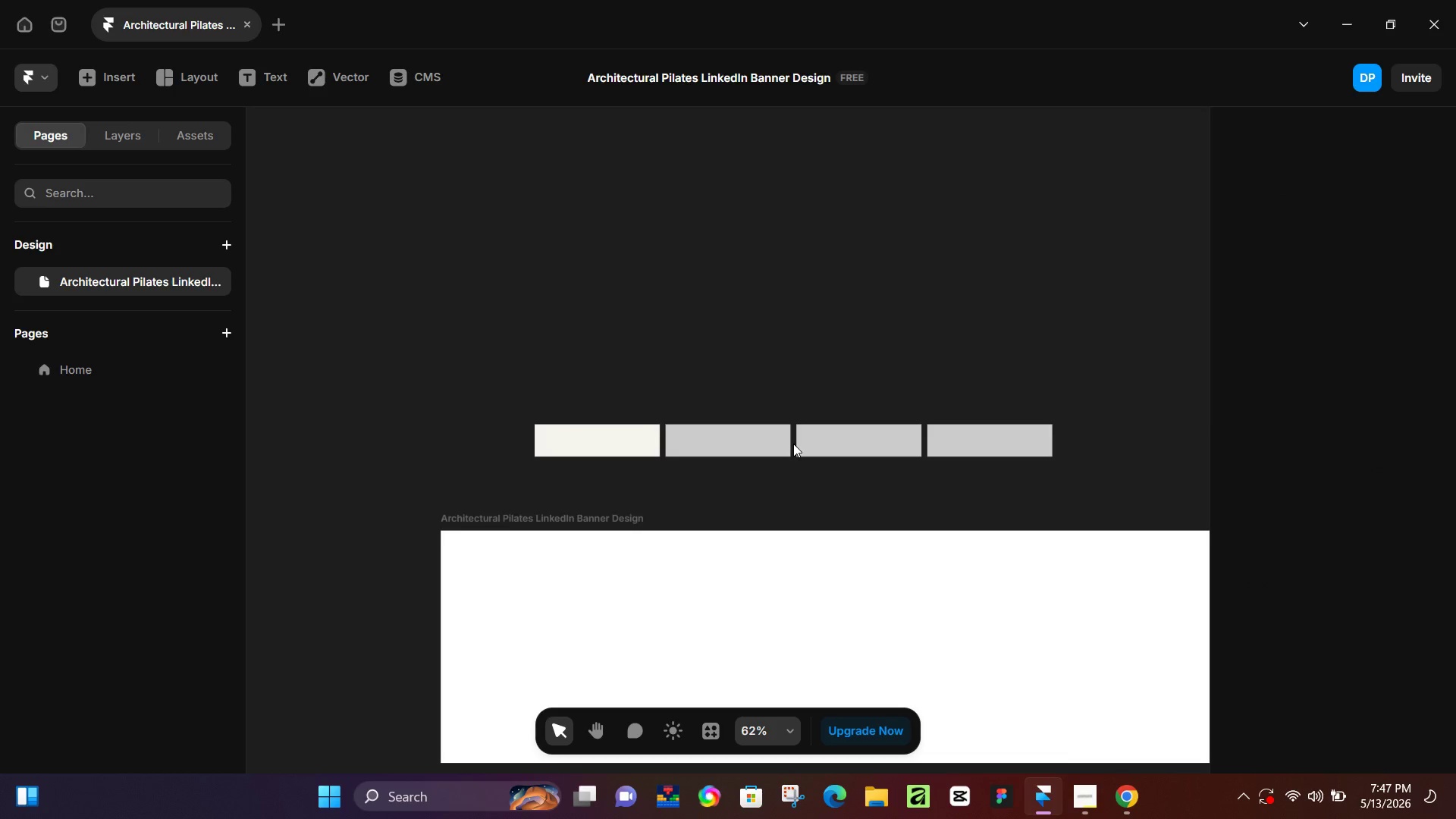 
double_click([758, 444])
 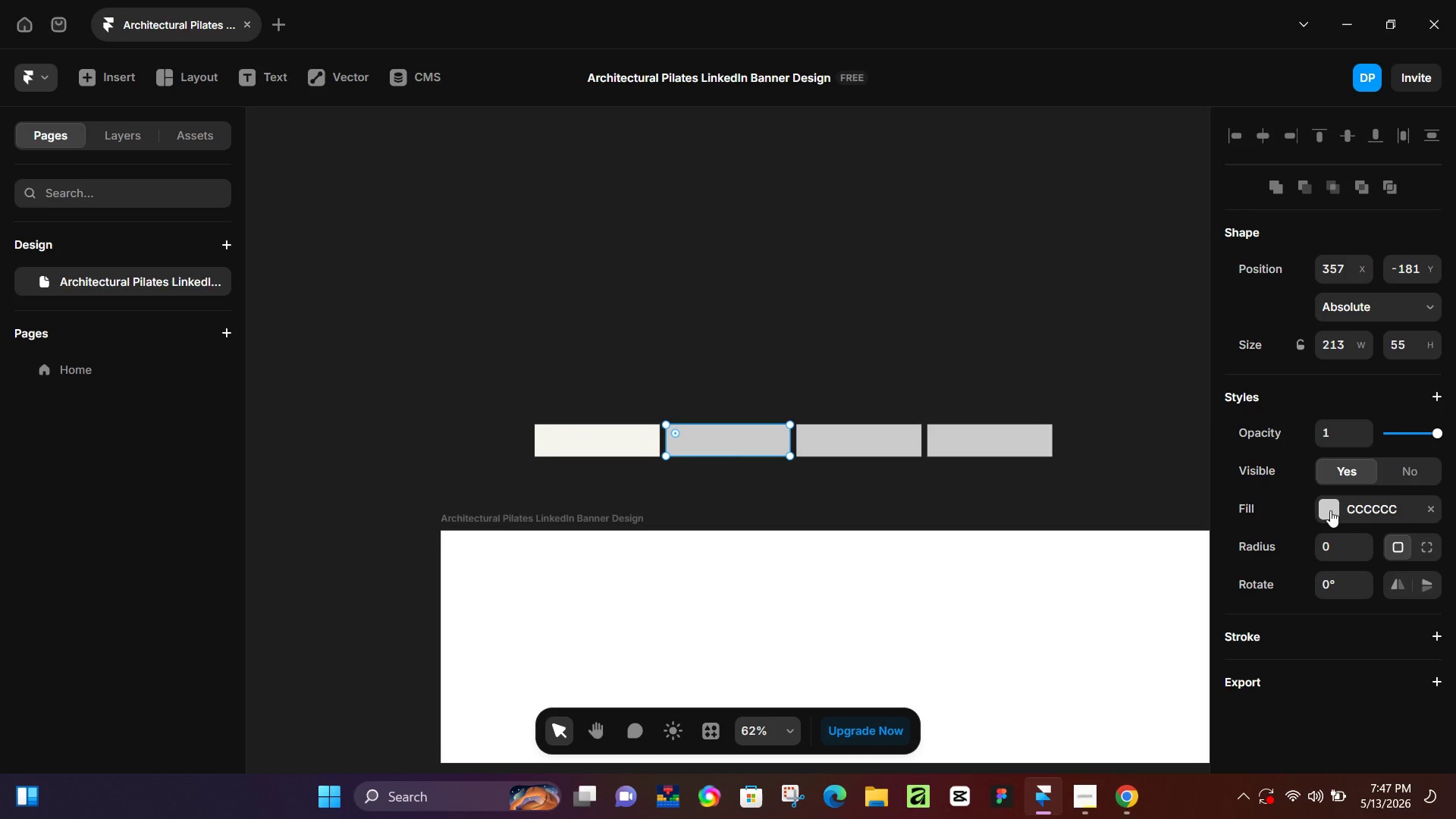 
left_click([1330, 510])
 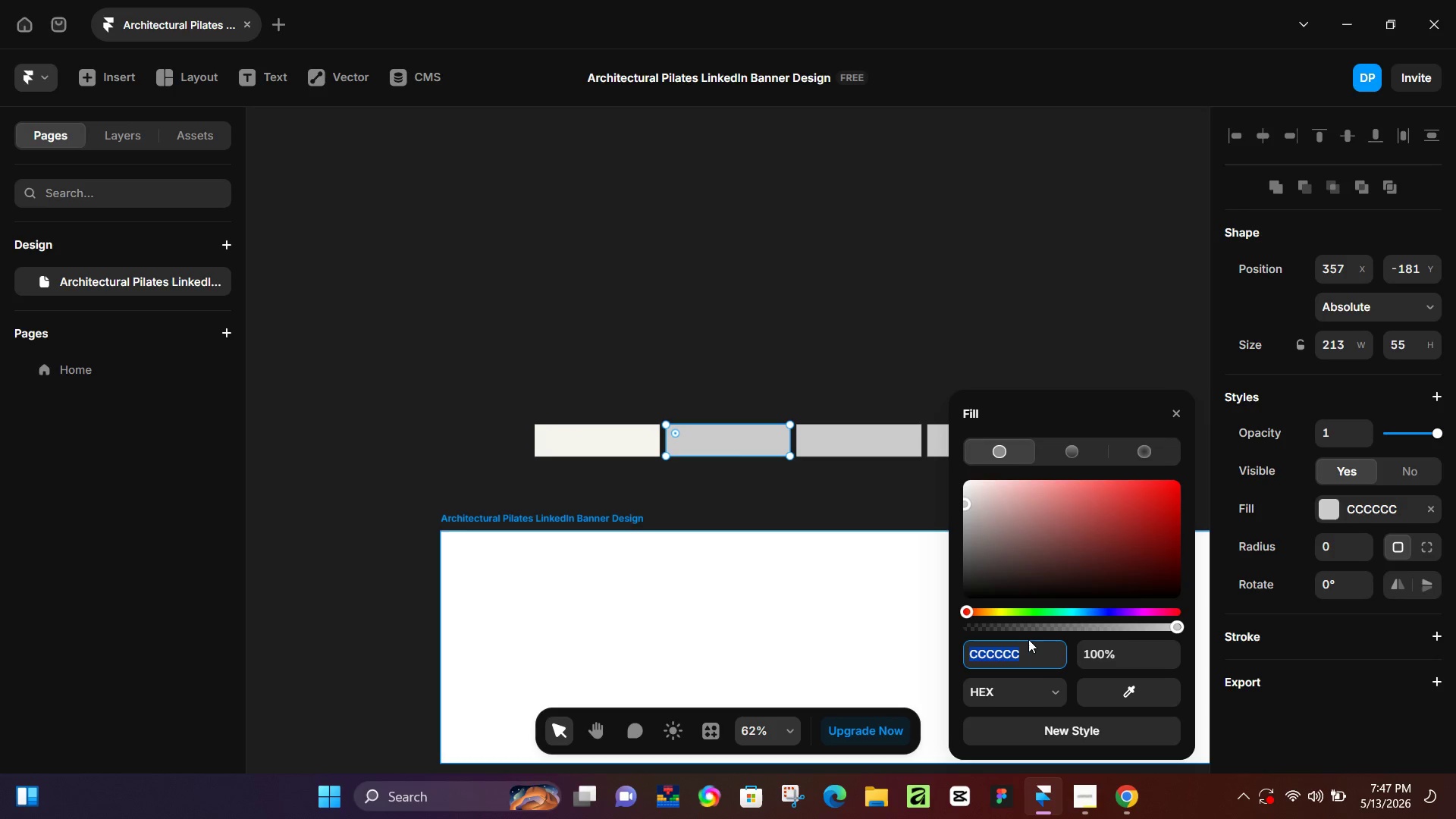 
type(4744e5a)
 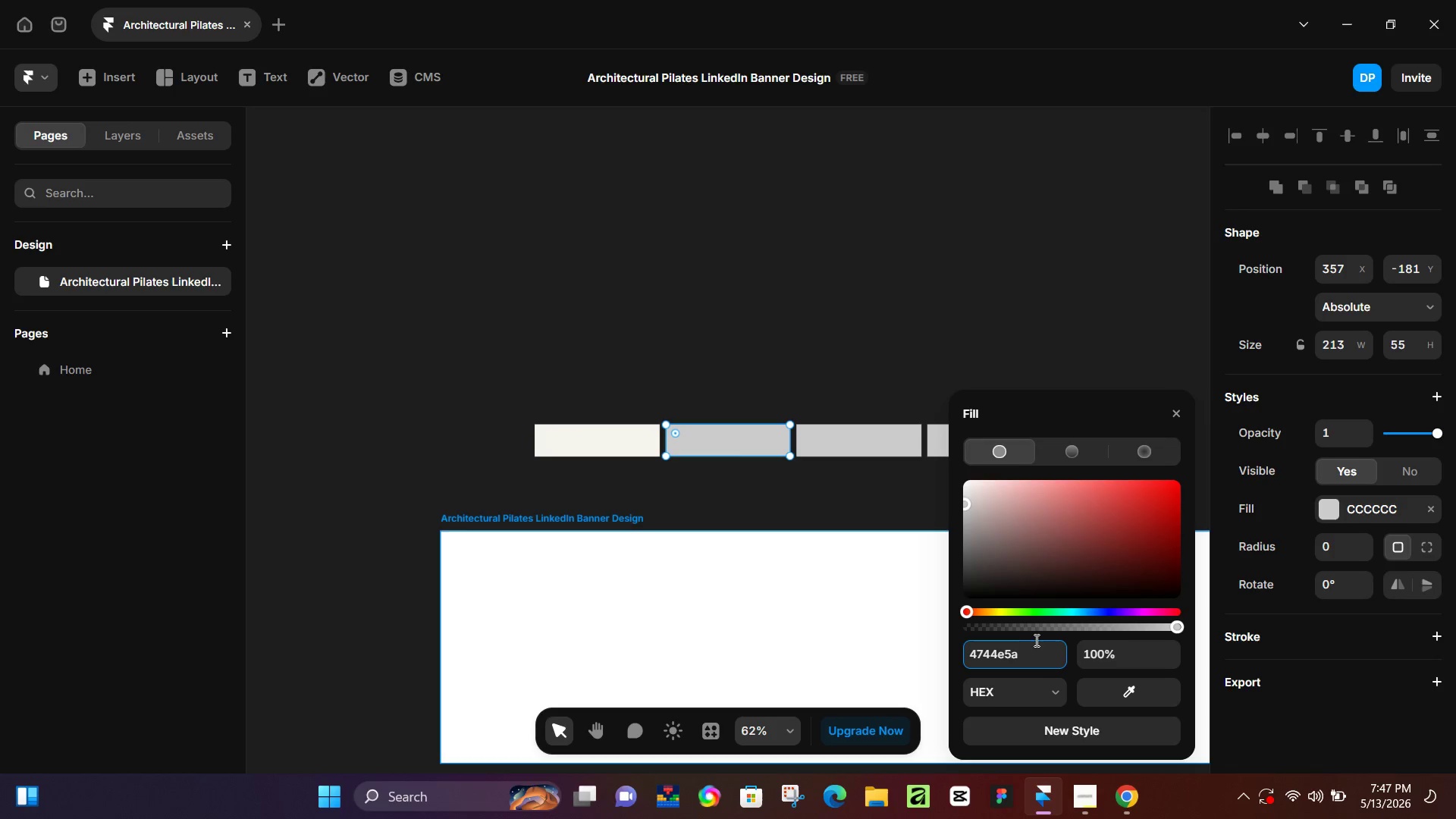 
key(Enter)
 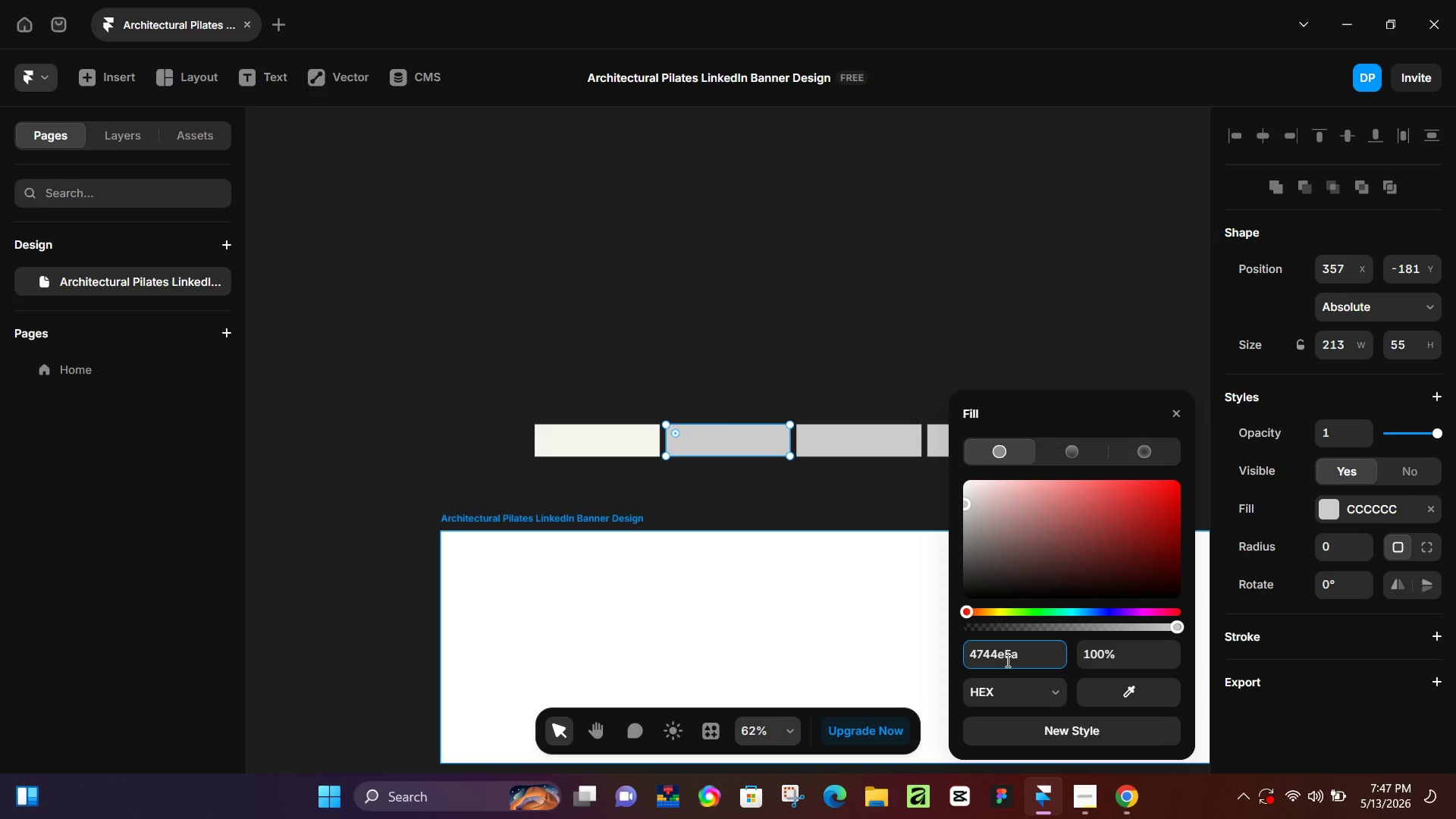 
left_click([1006, 654])
 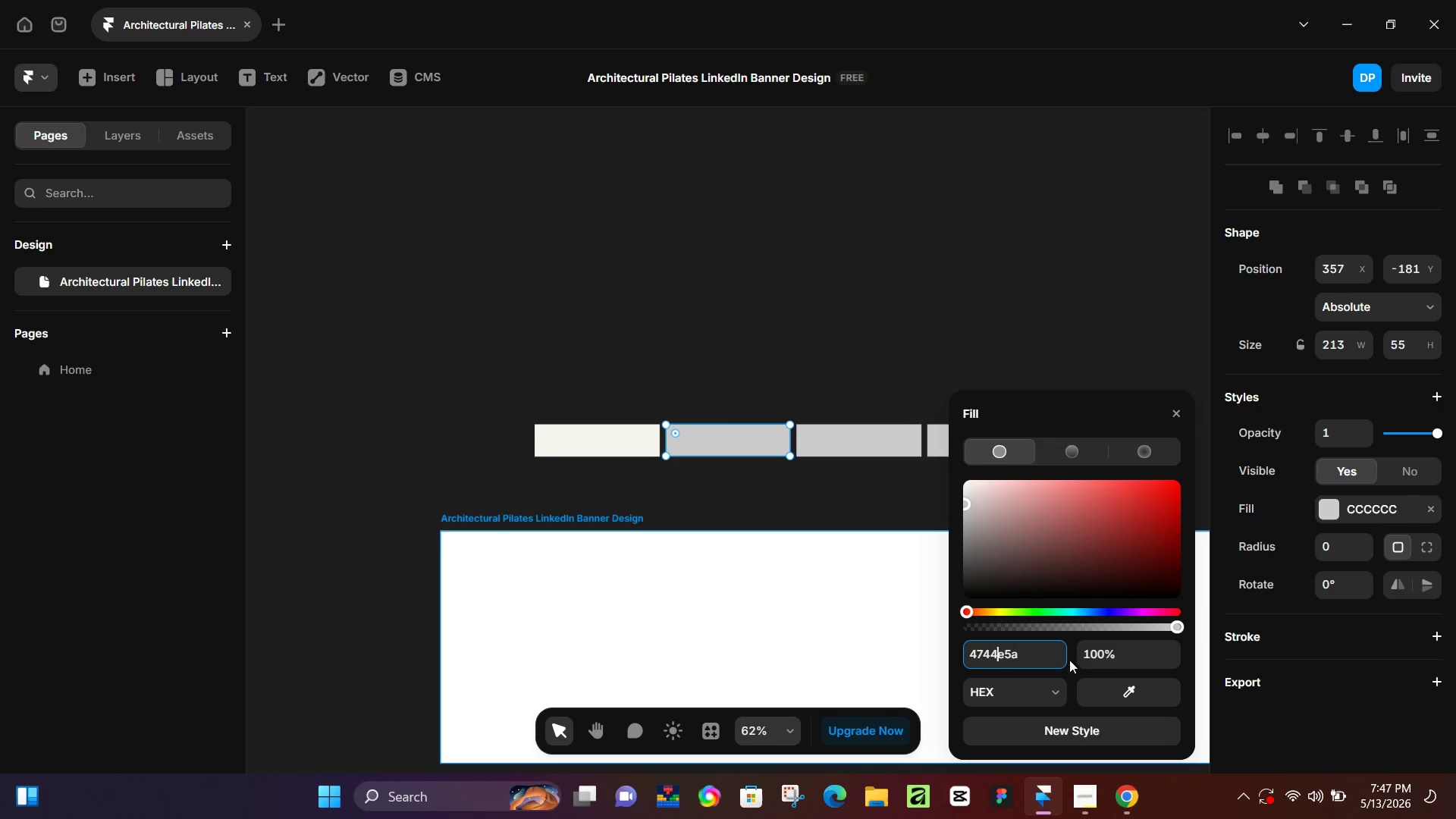 
key(Backspace)
 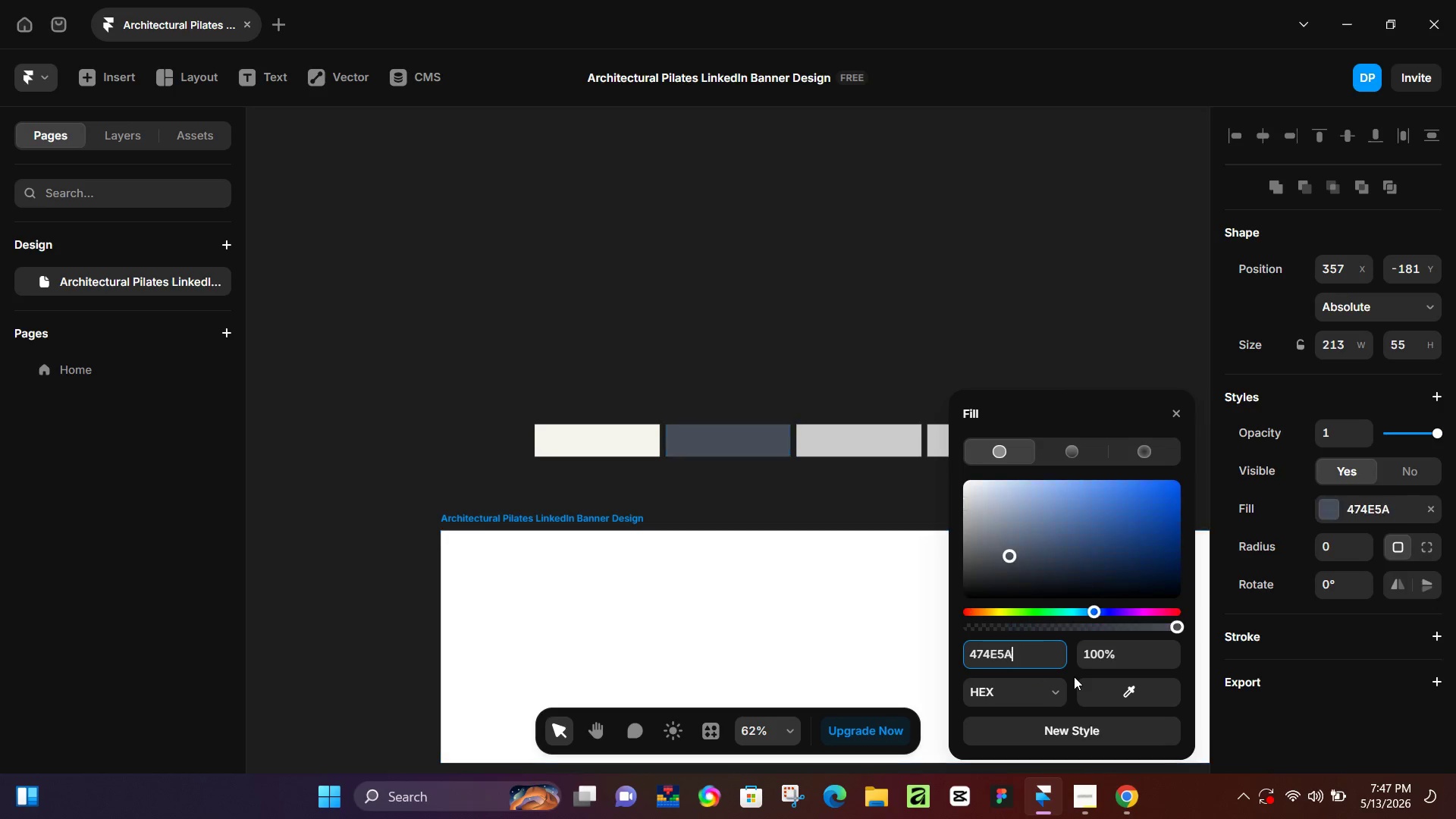 
key(Enter)
 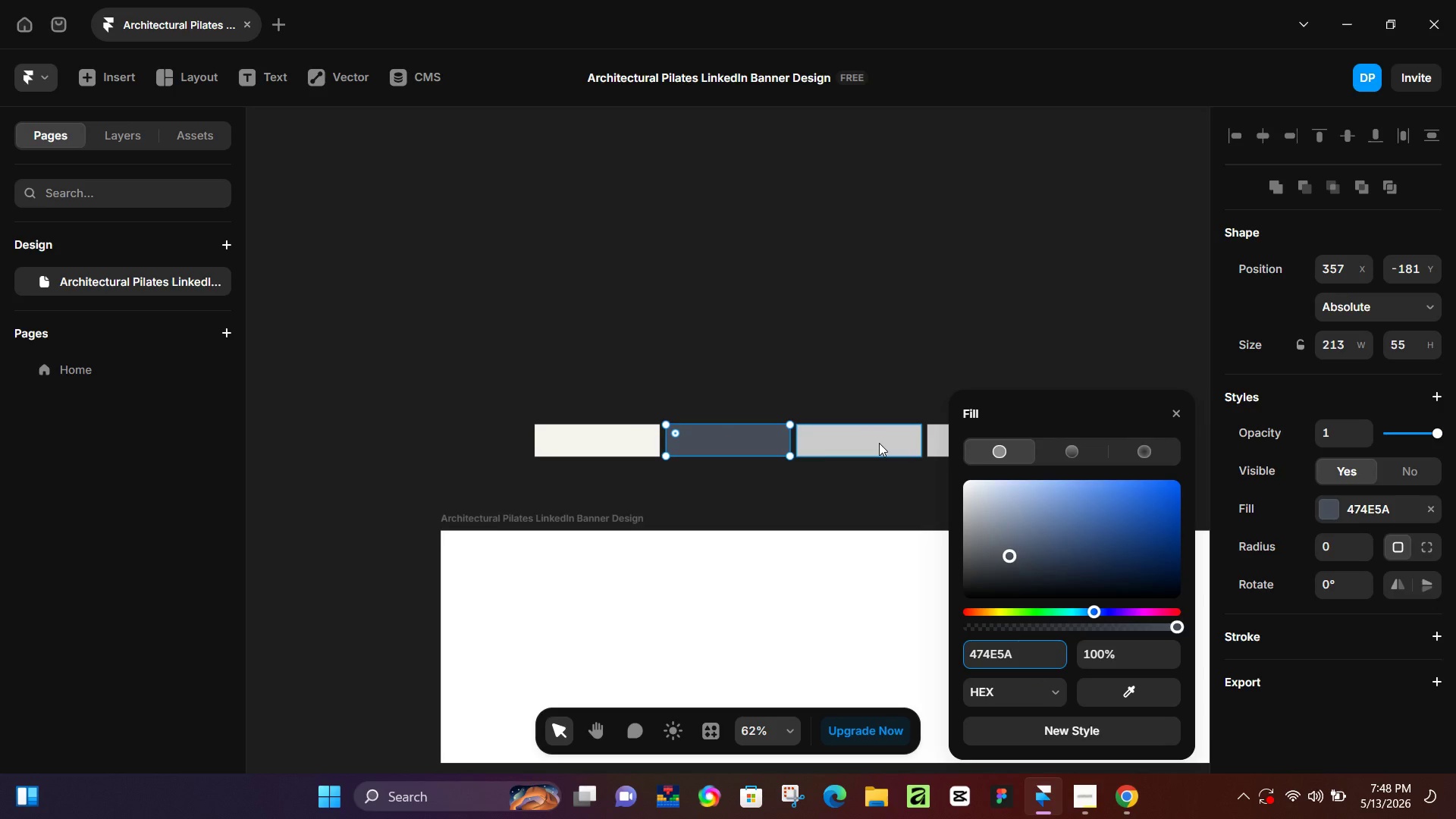 
wait(6.09)
 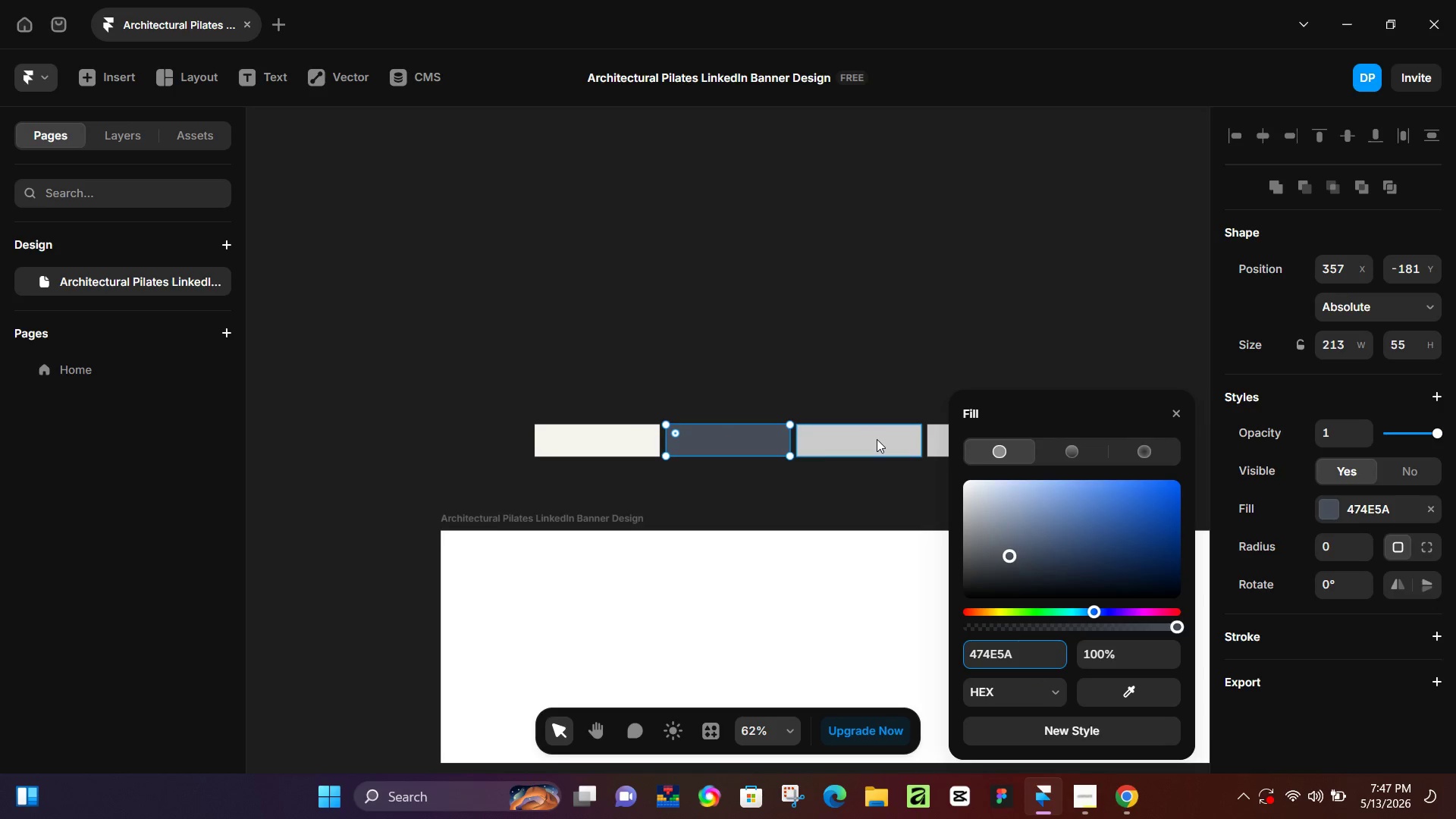 
left_click([880, 445])
 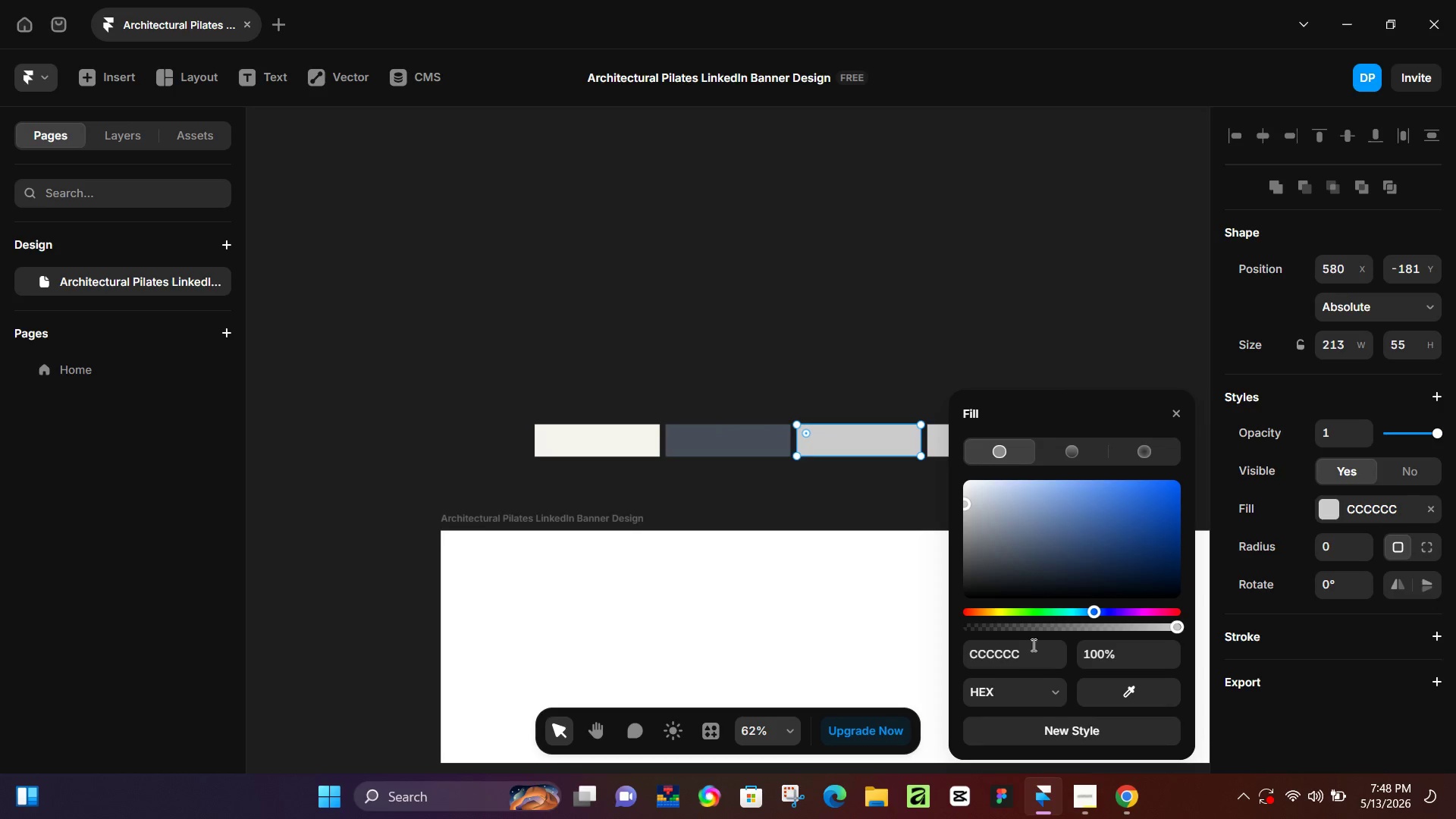 
left_click([1025, 649])
 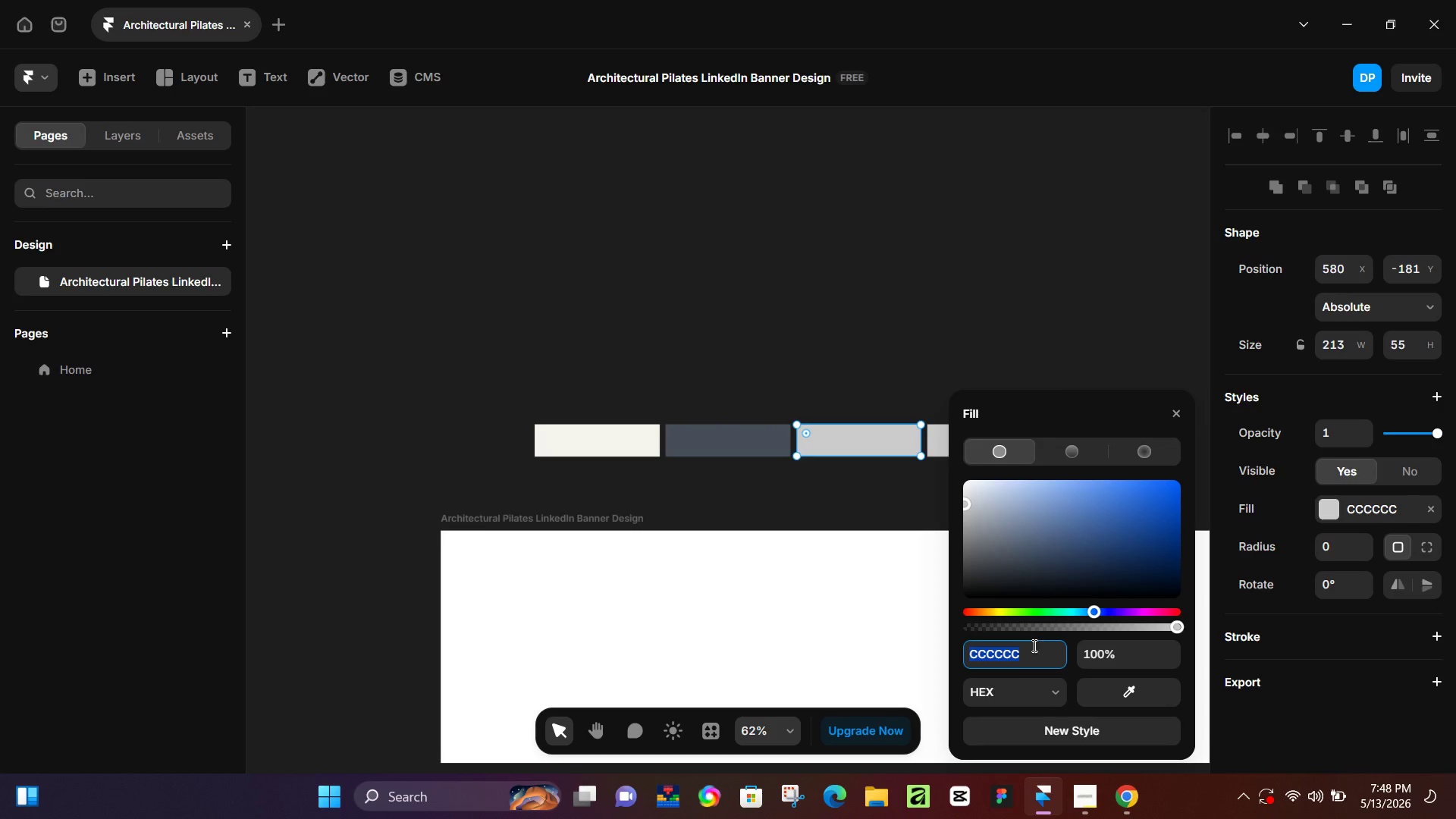 
type(1e1f22)
 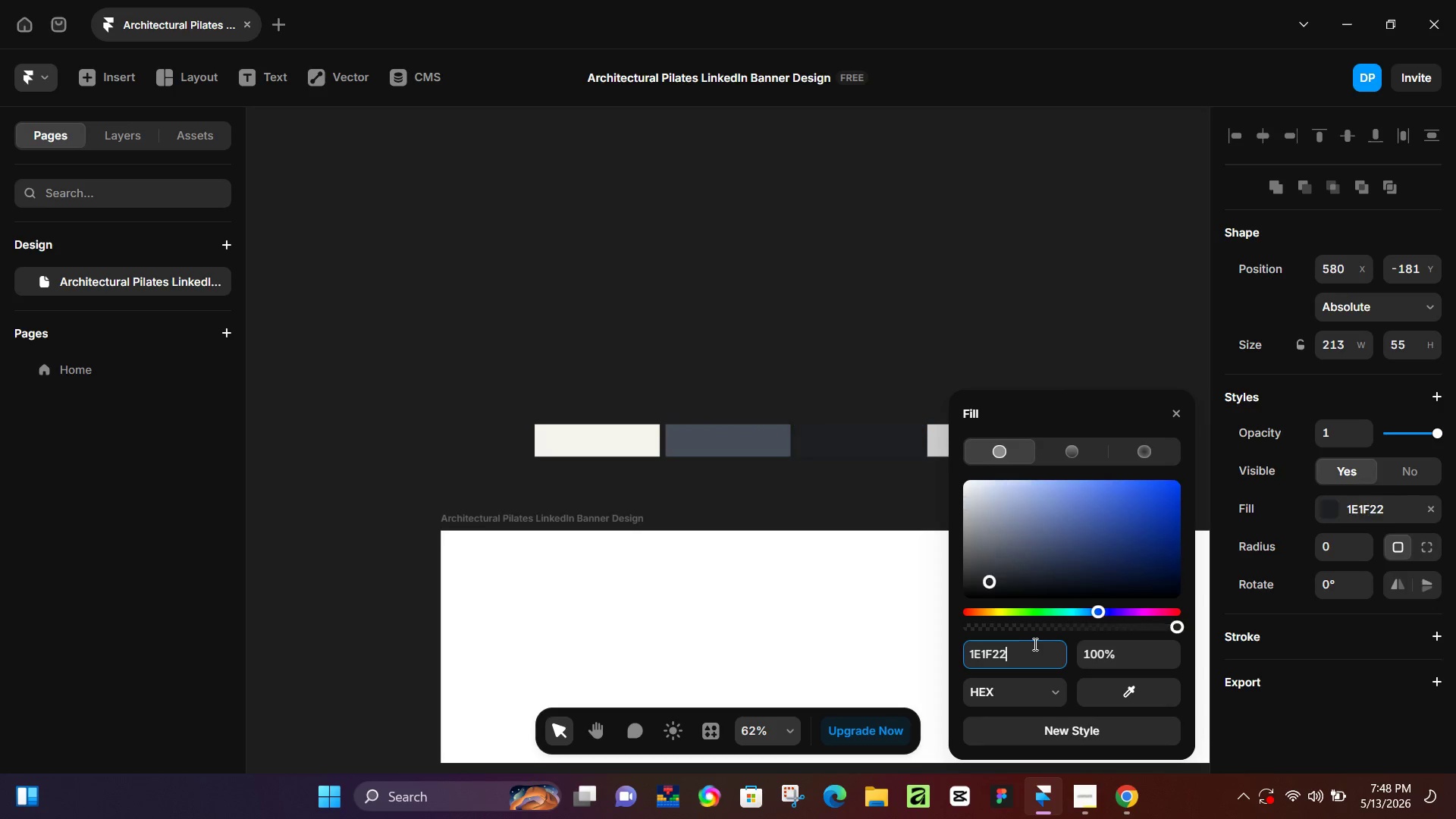 
key(Enter)
 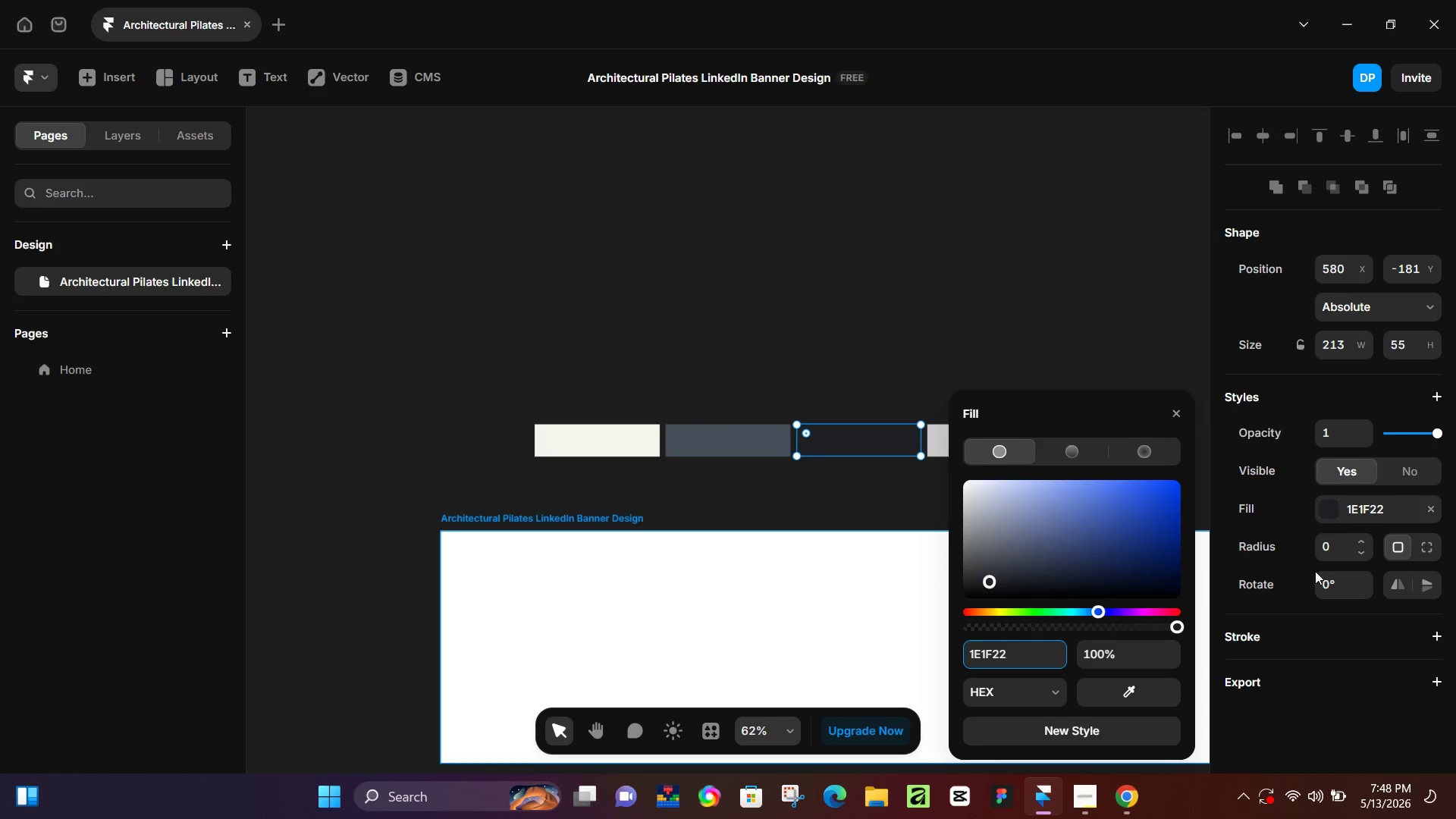 
left_click([1273, 644])
 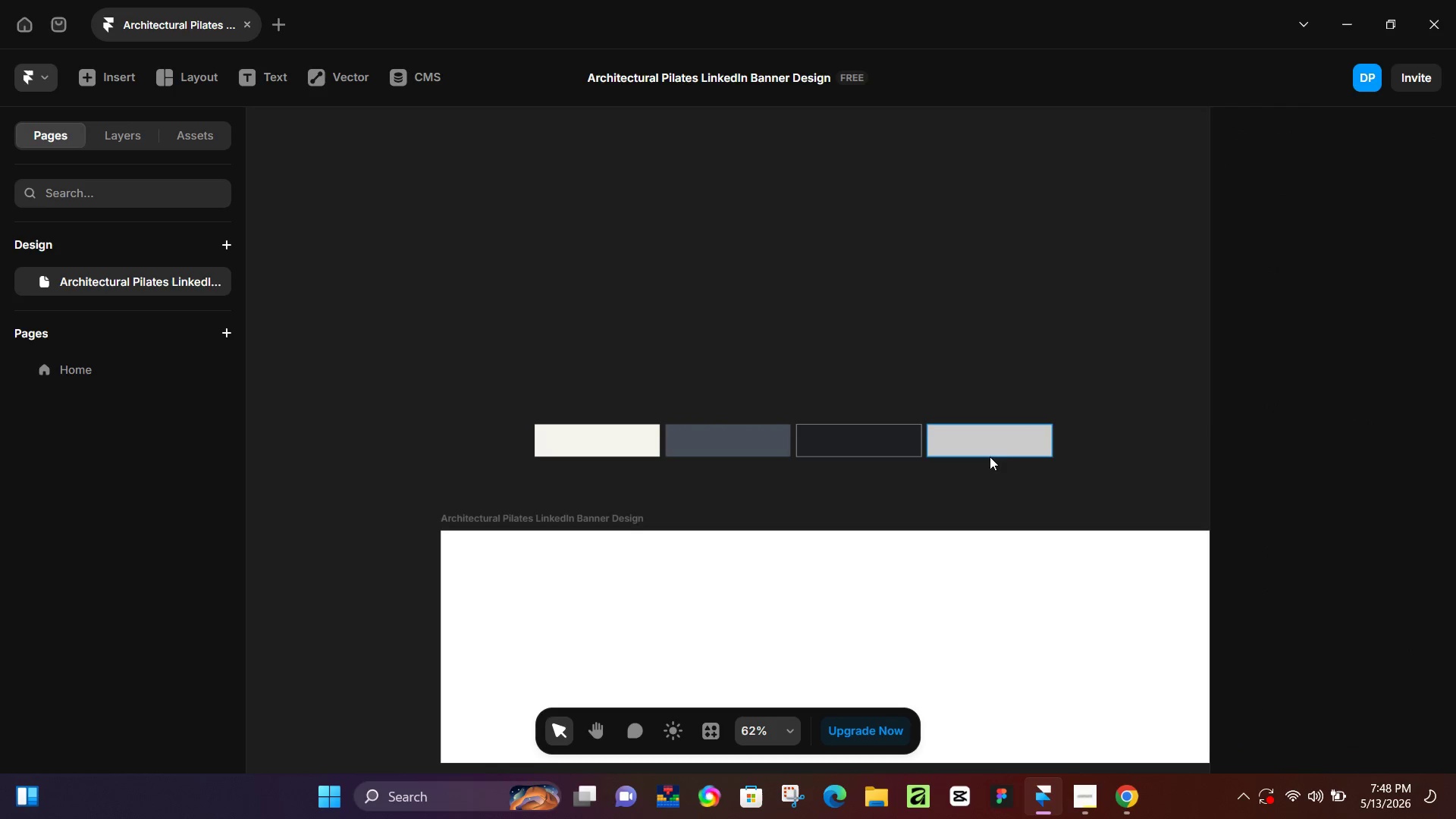 
double_click([998, 447])
 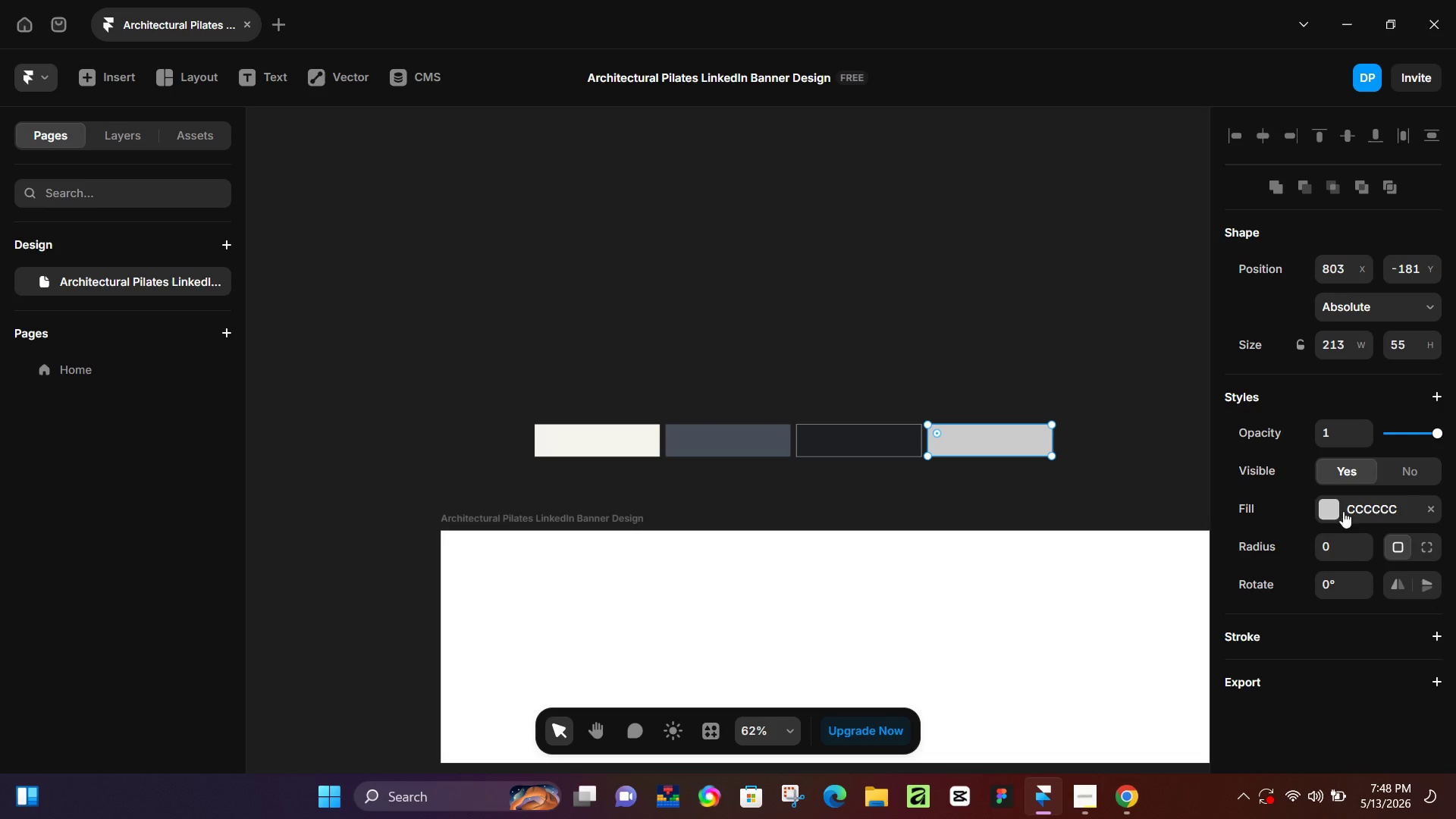 
left_click([1339, 509])
 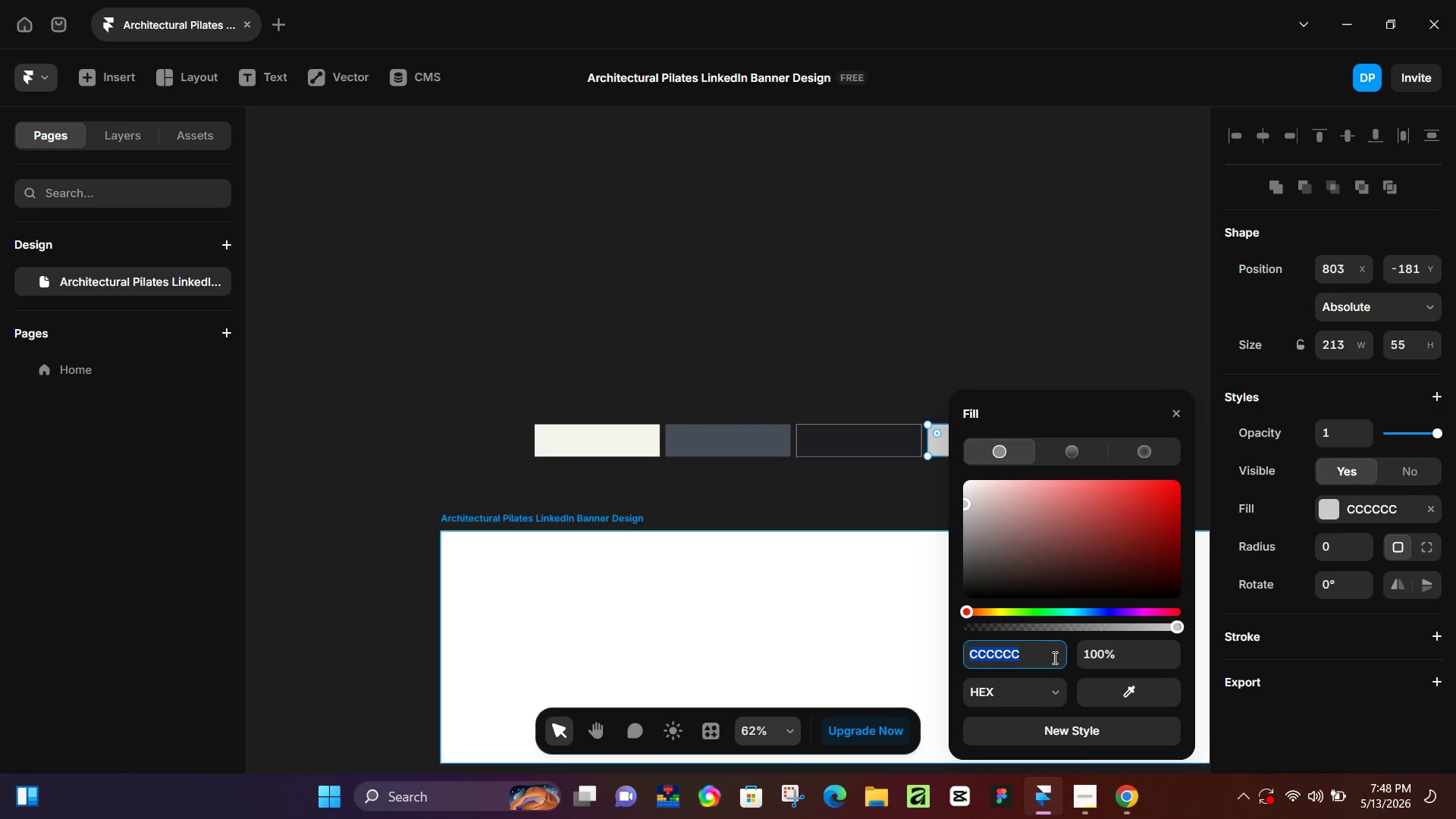 
type(969490)
 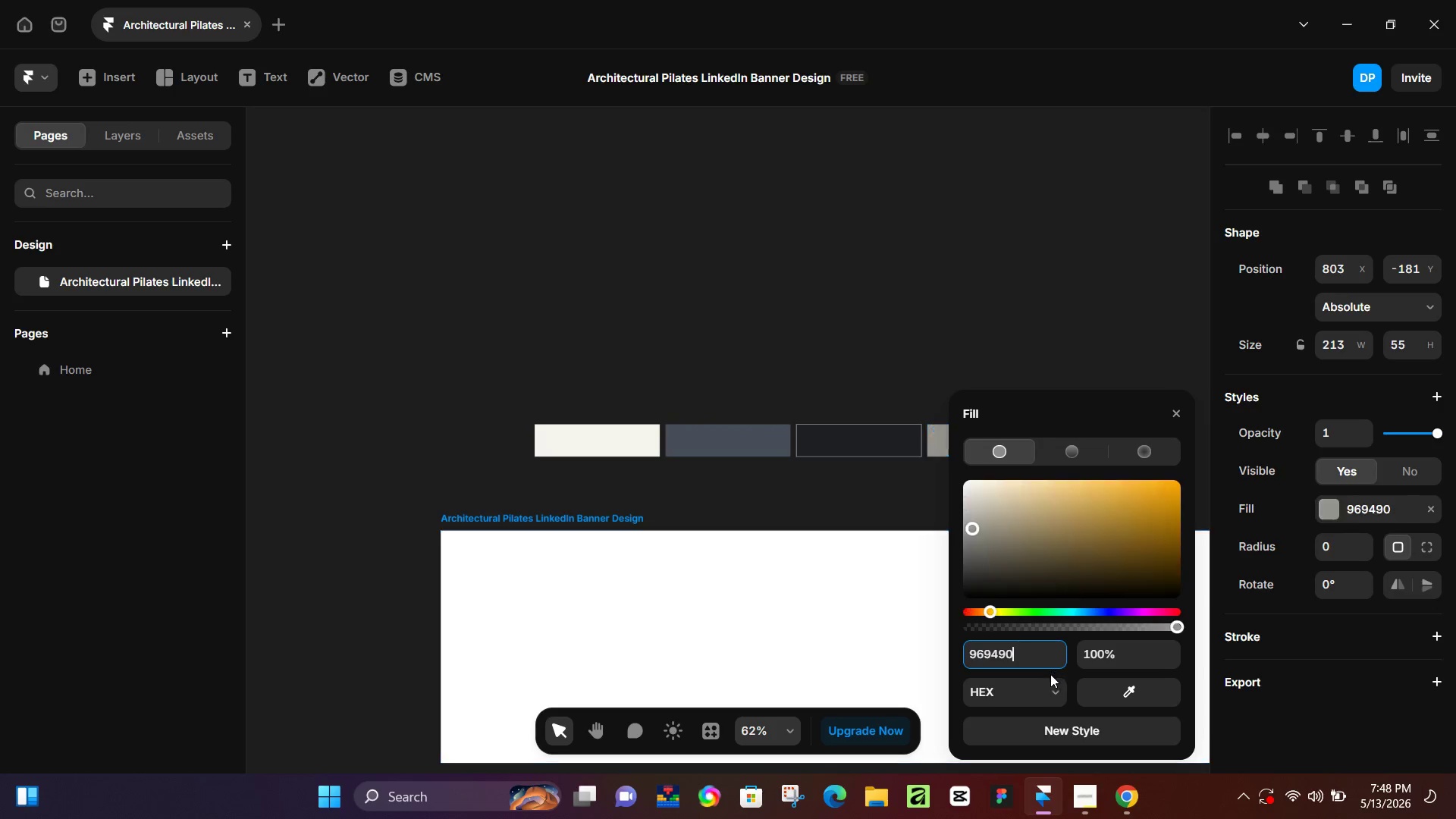 
key(Enter)
 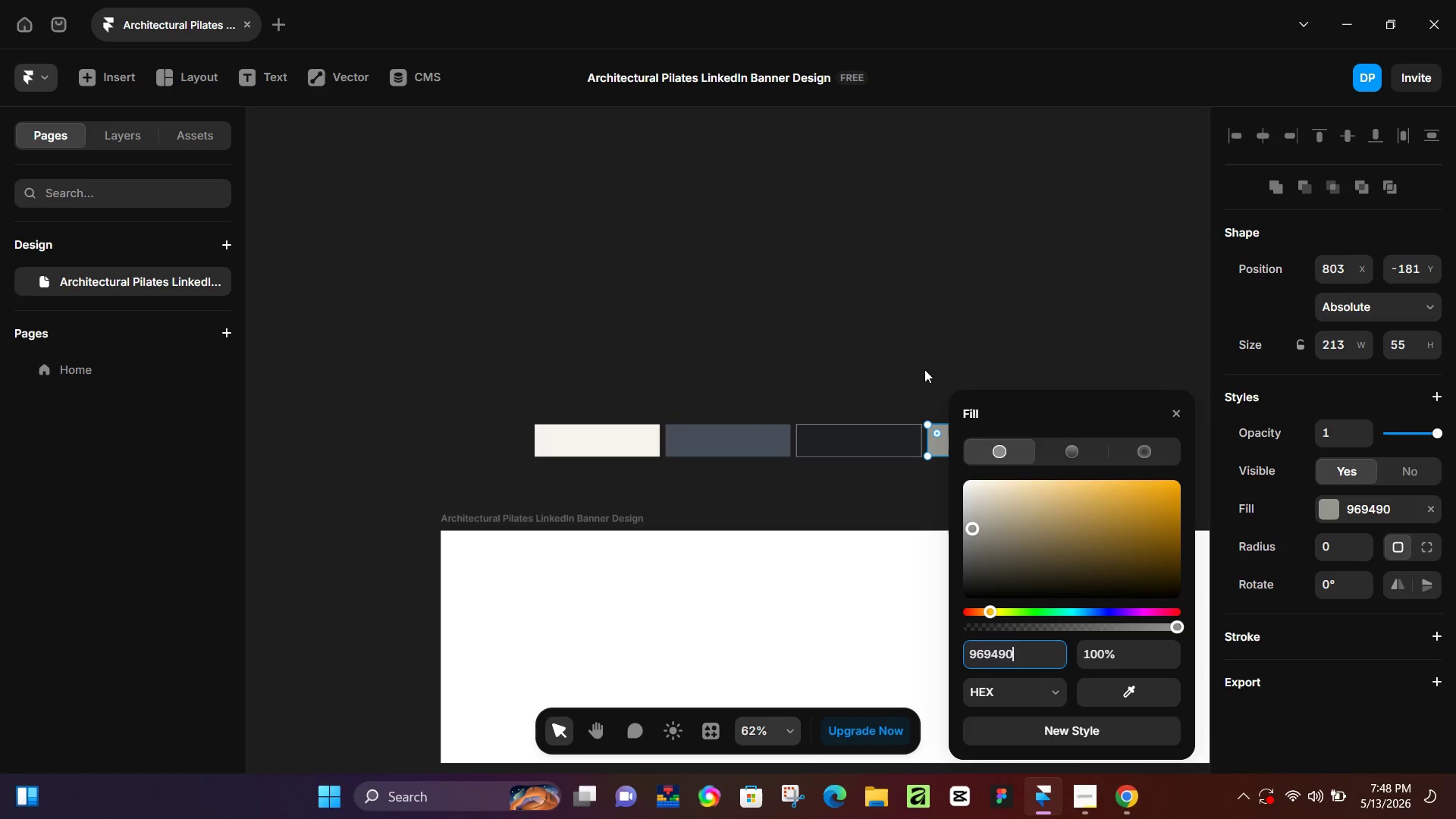 
left_click([911, 335])
 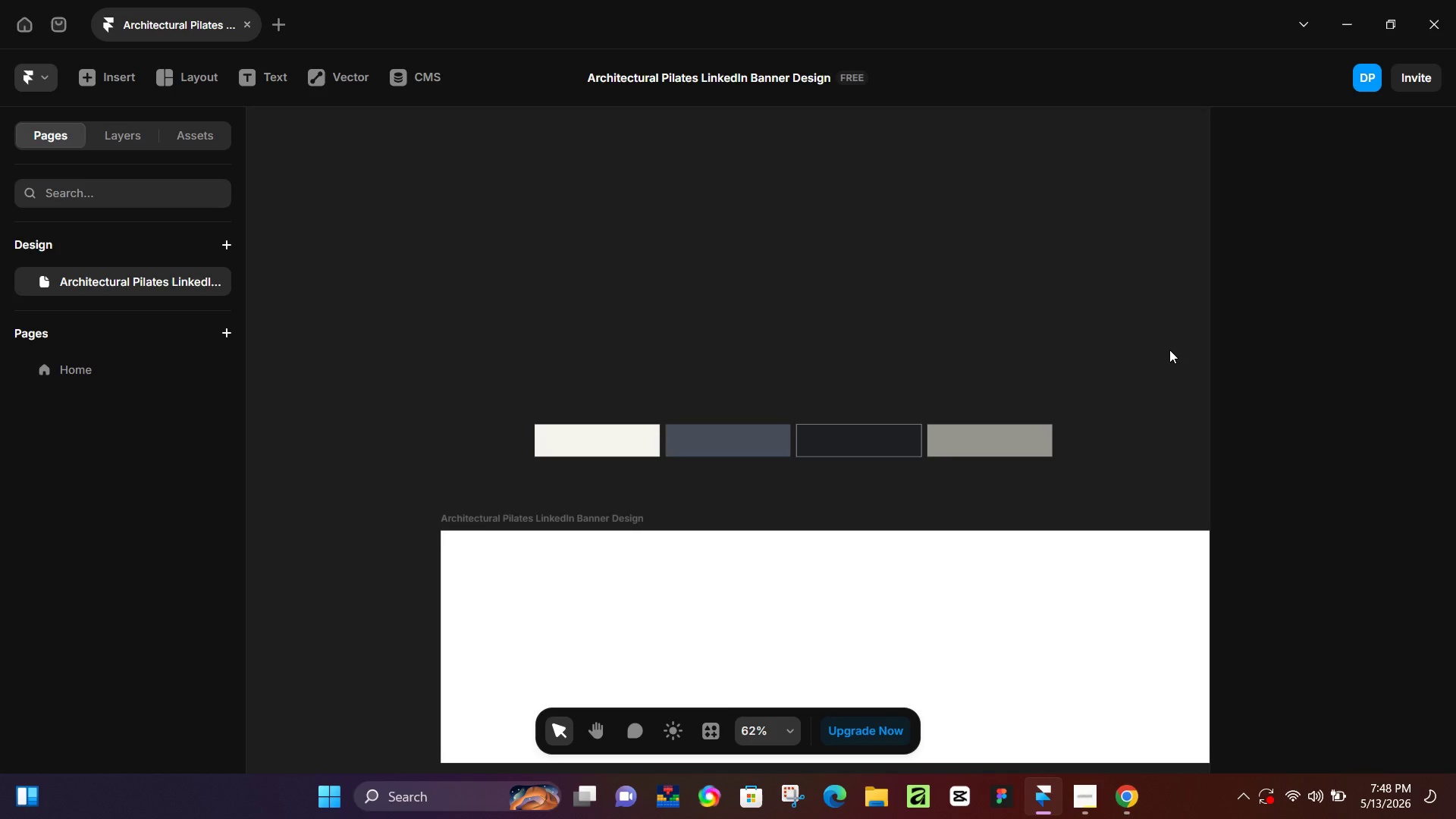 
wait(35.67)
 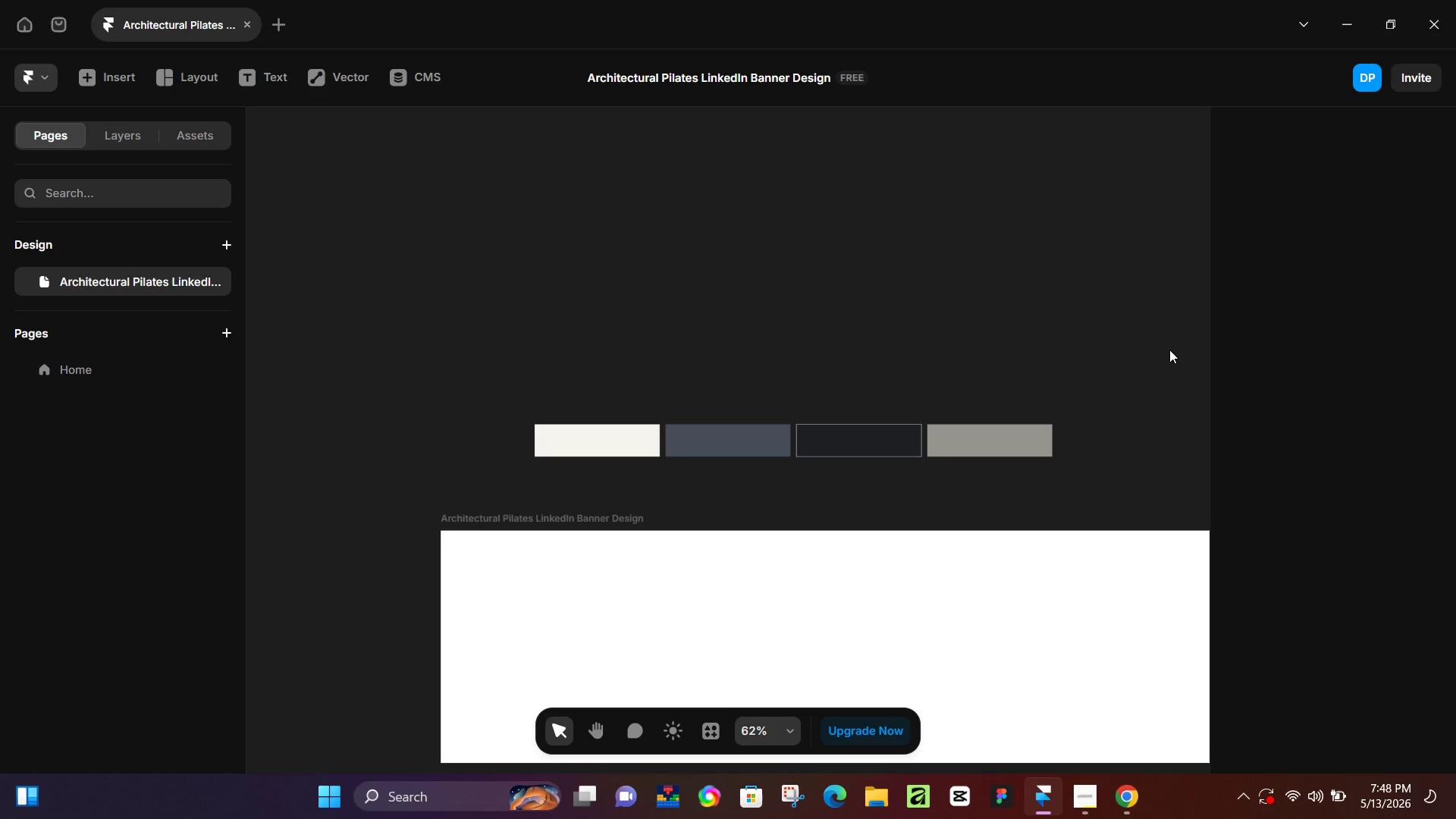 
hold_key(key=ControlLeft, duration=0.36)
 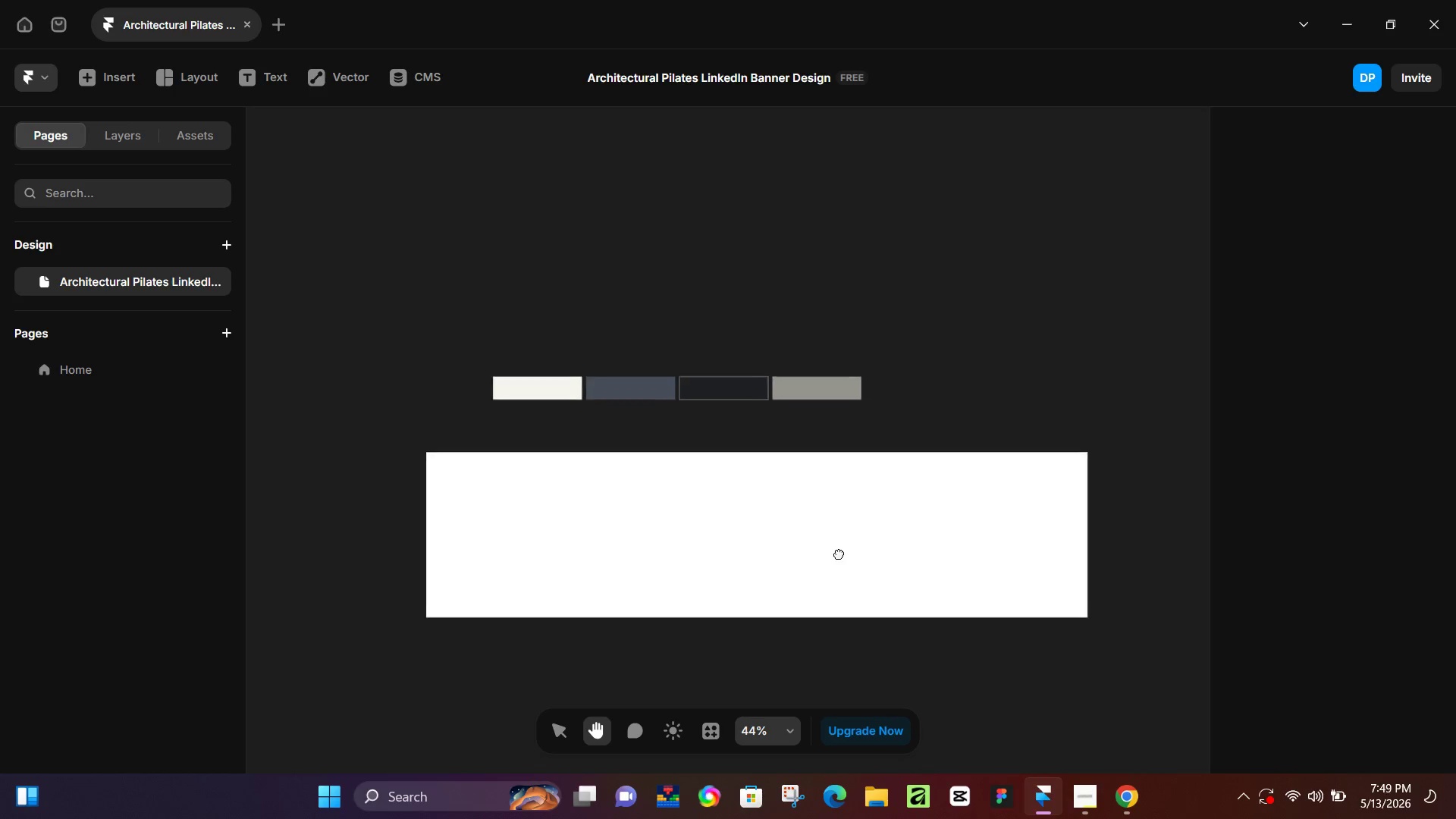 
hold_key(key=Space, duration=0.61)
 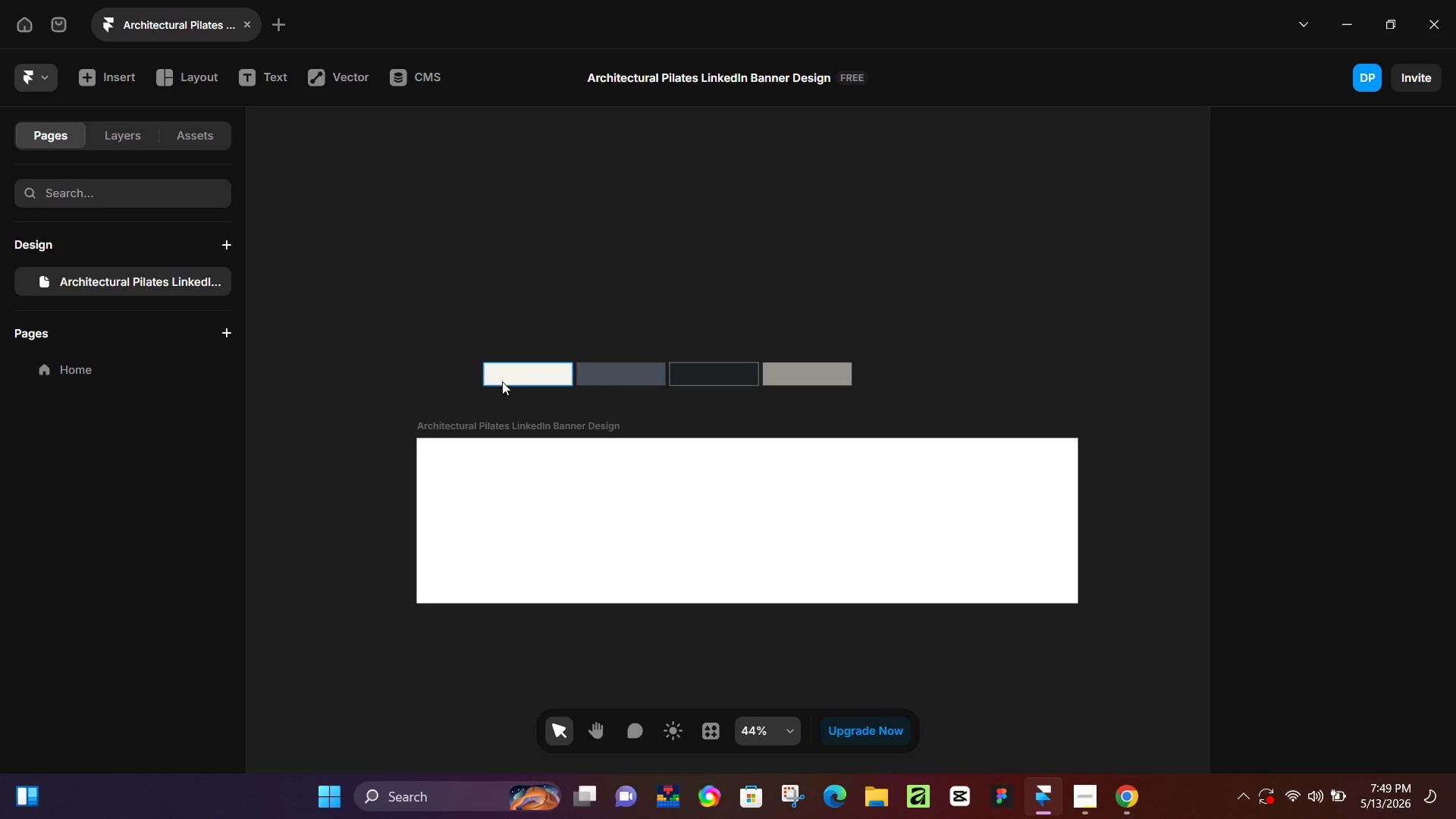 
scroll: coordinate [919, 501], scroll_direction: down, amount: 2.0
 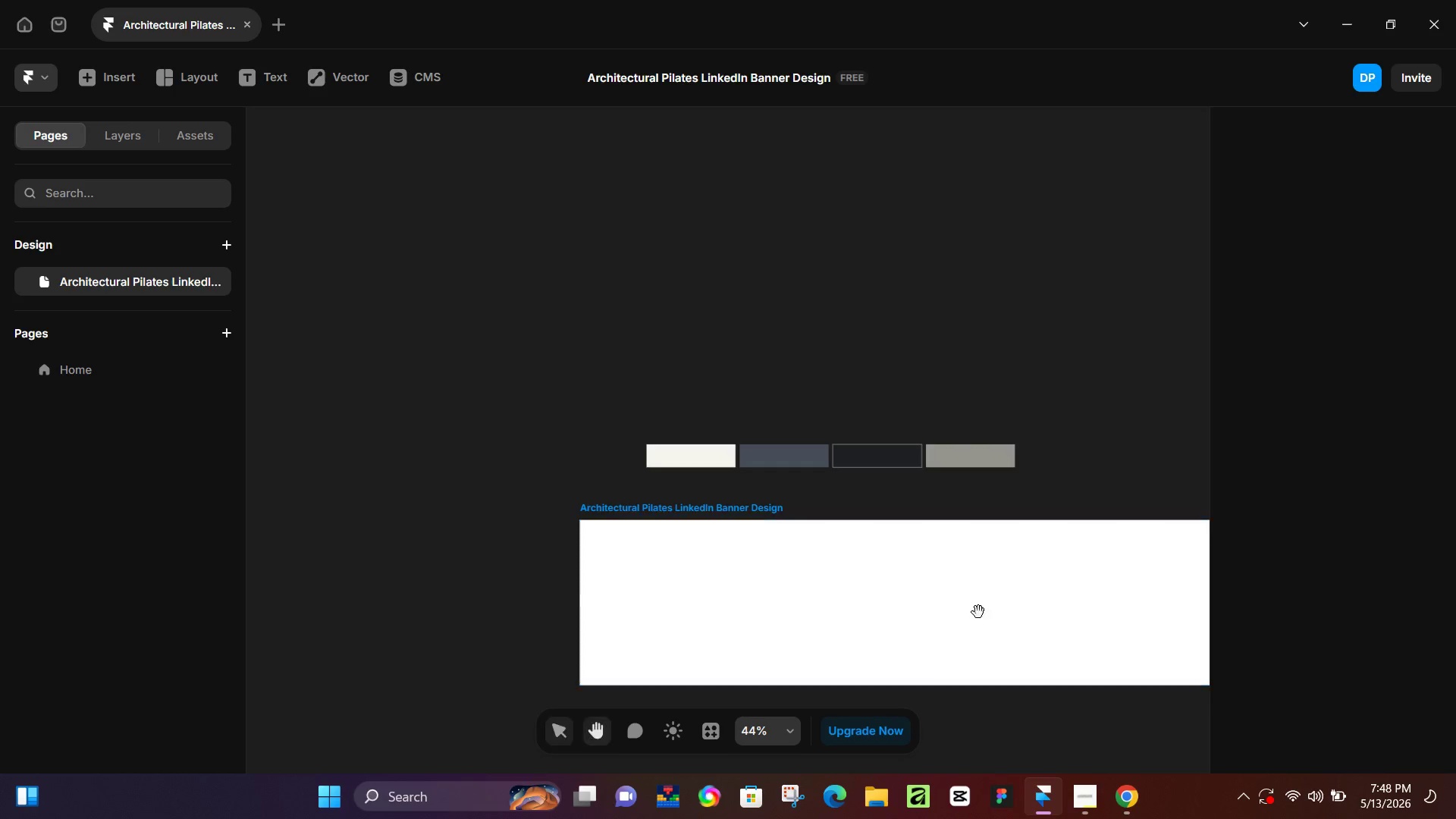 
left_click_drag(start_coordinate=[993, 625], to_coordinate=[830, 544])
 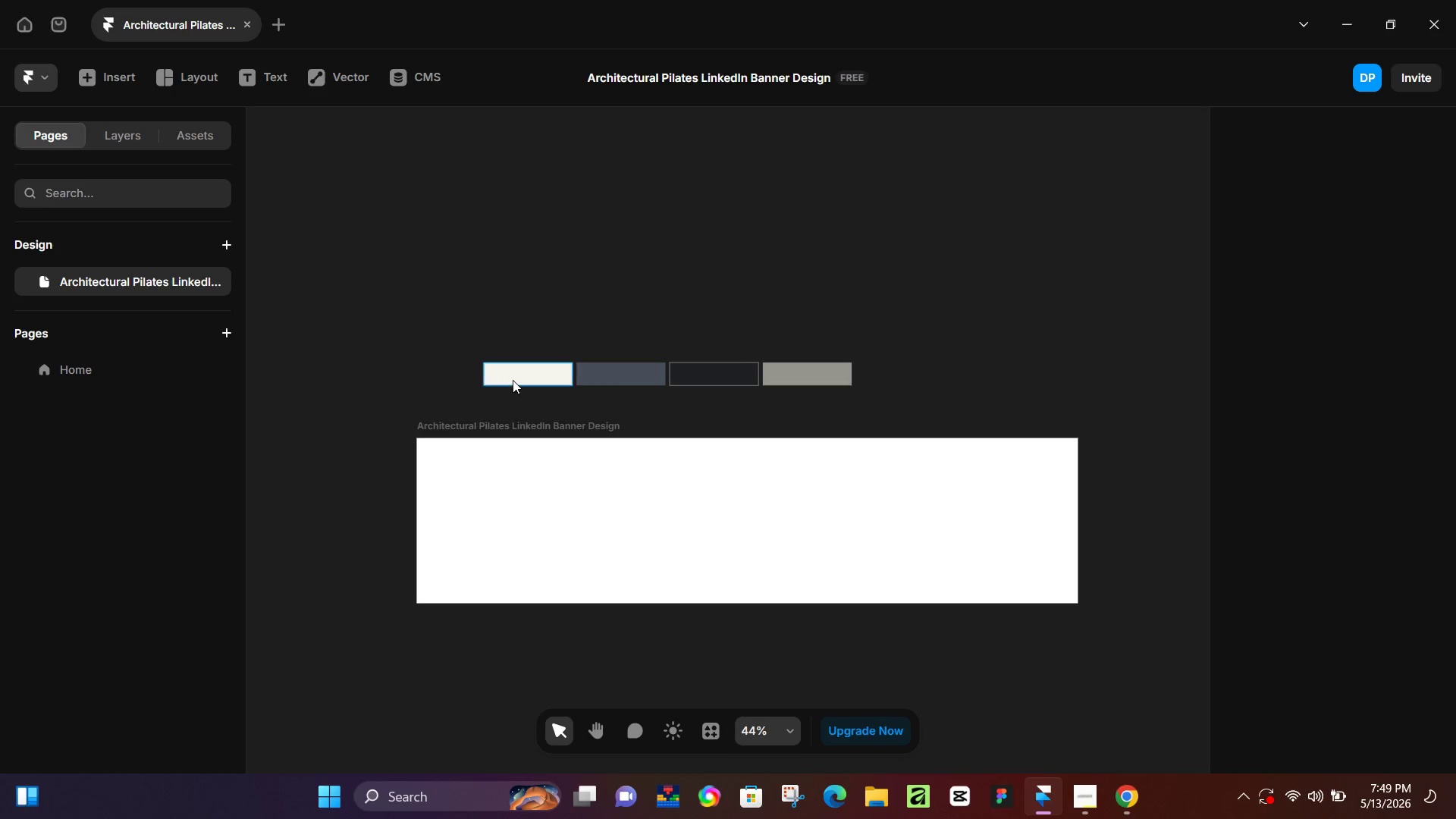 
left_click([519, 380])
 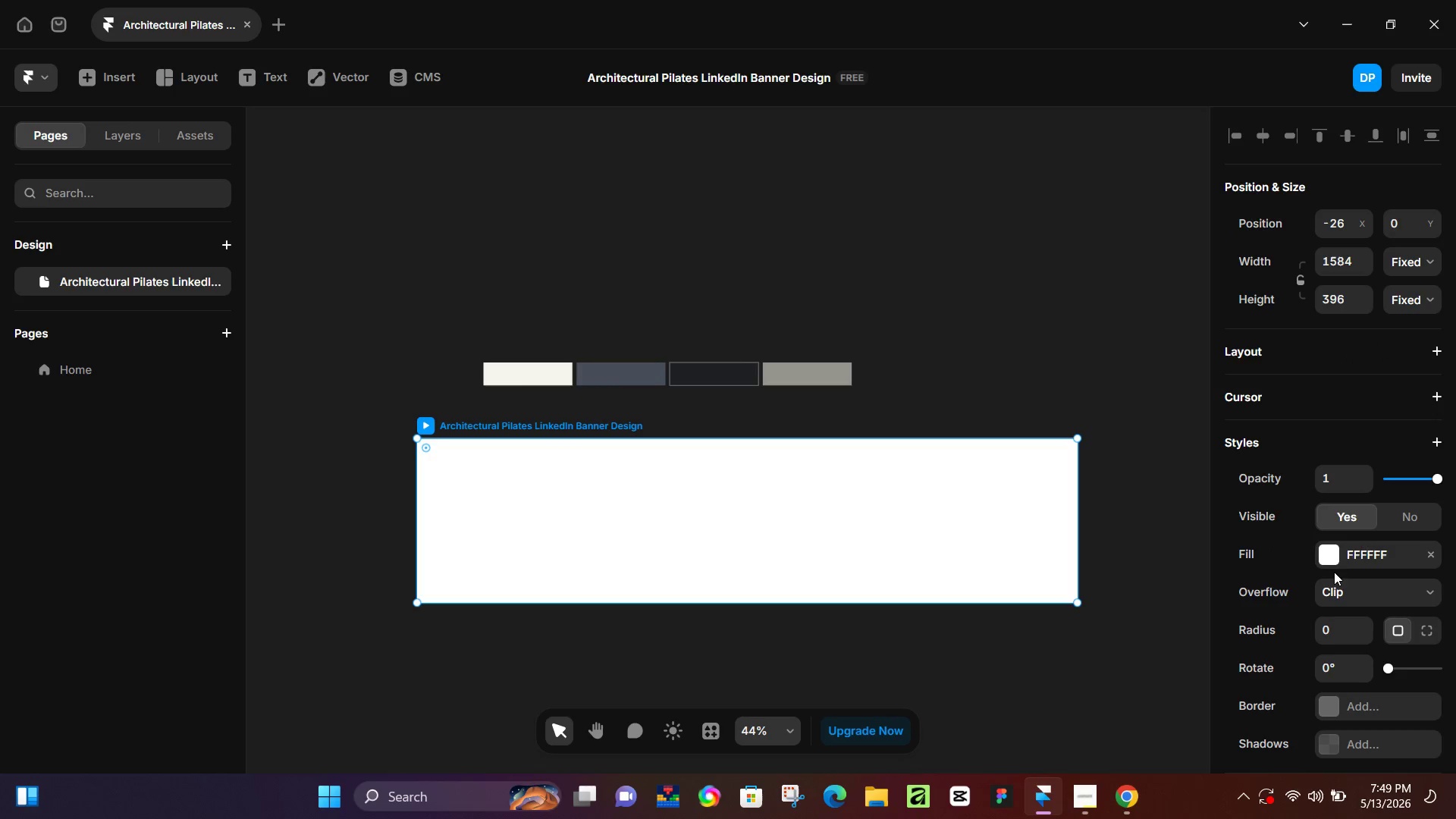 
left_click([1329, 565])
 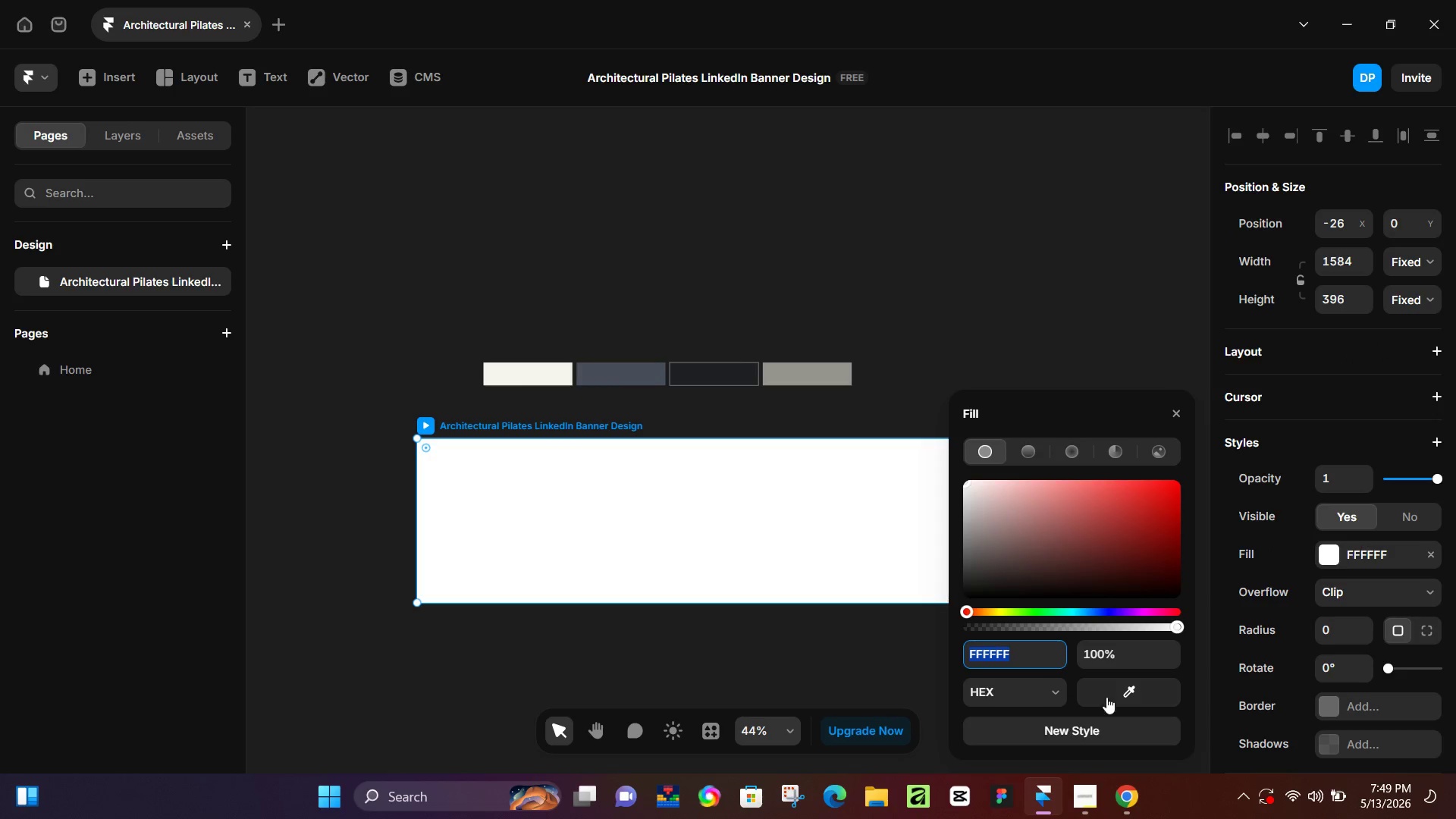 
left_click_drag(start_coordinate=[1108, 698], to_coordinate=[526, 366])
 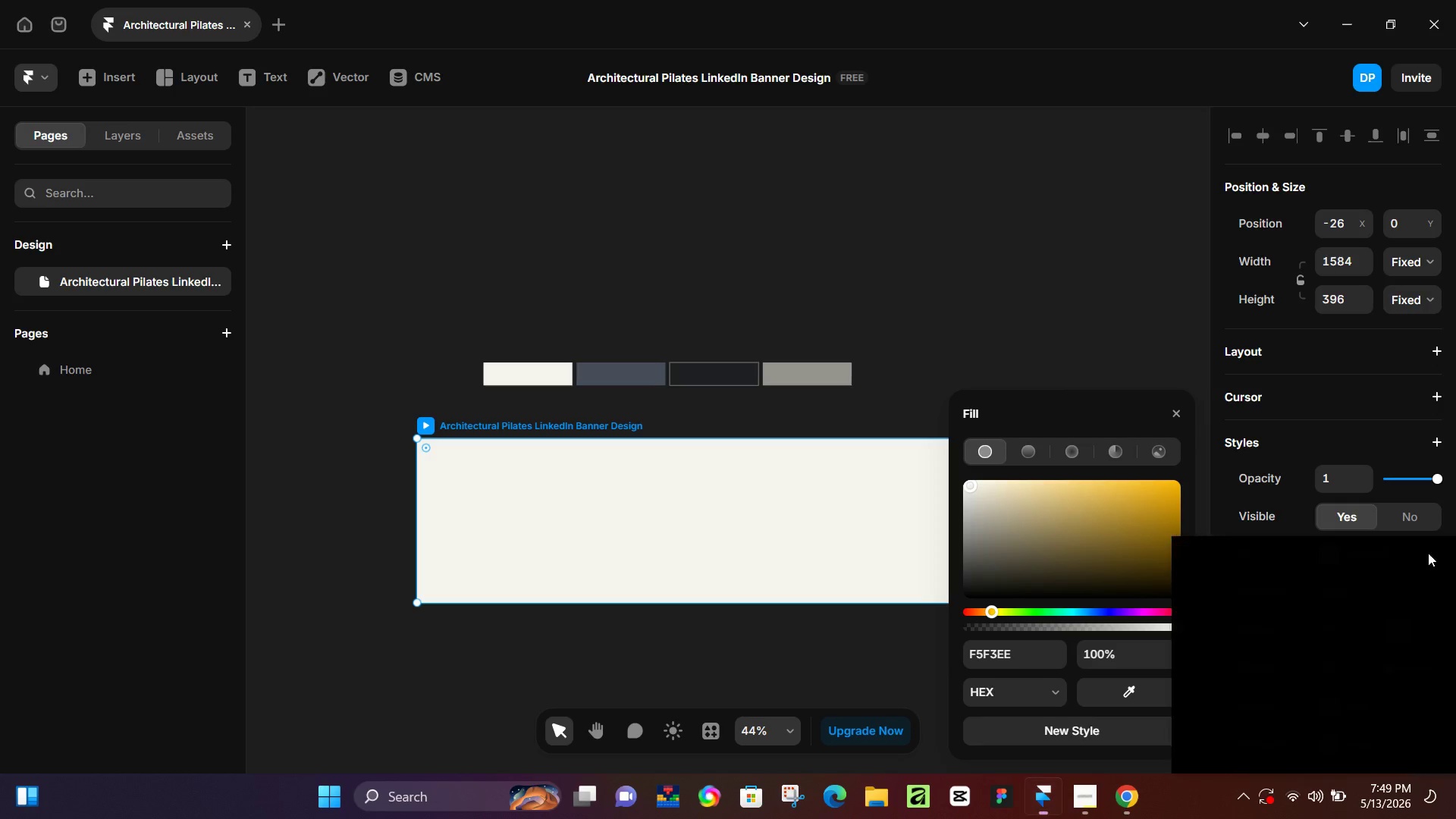 
wait(38.52)
 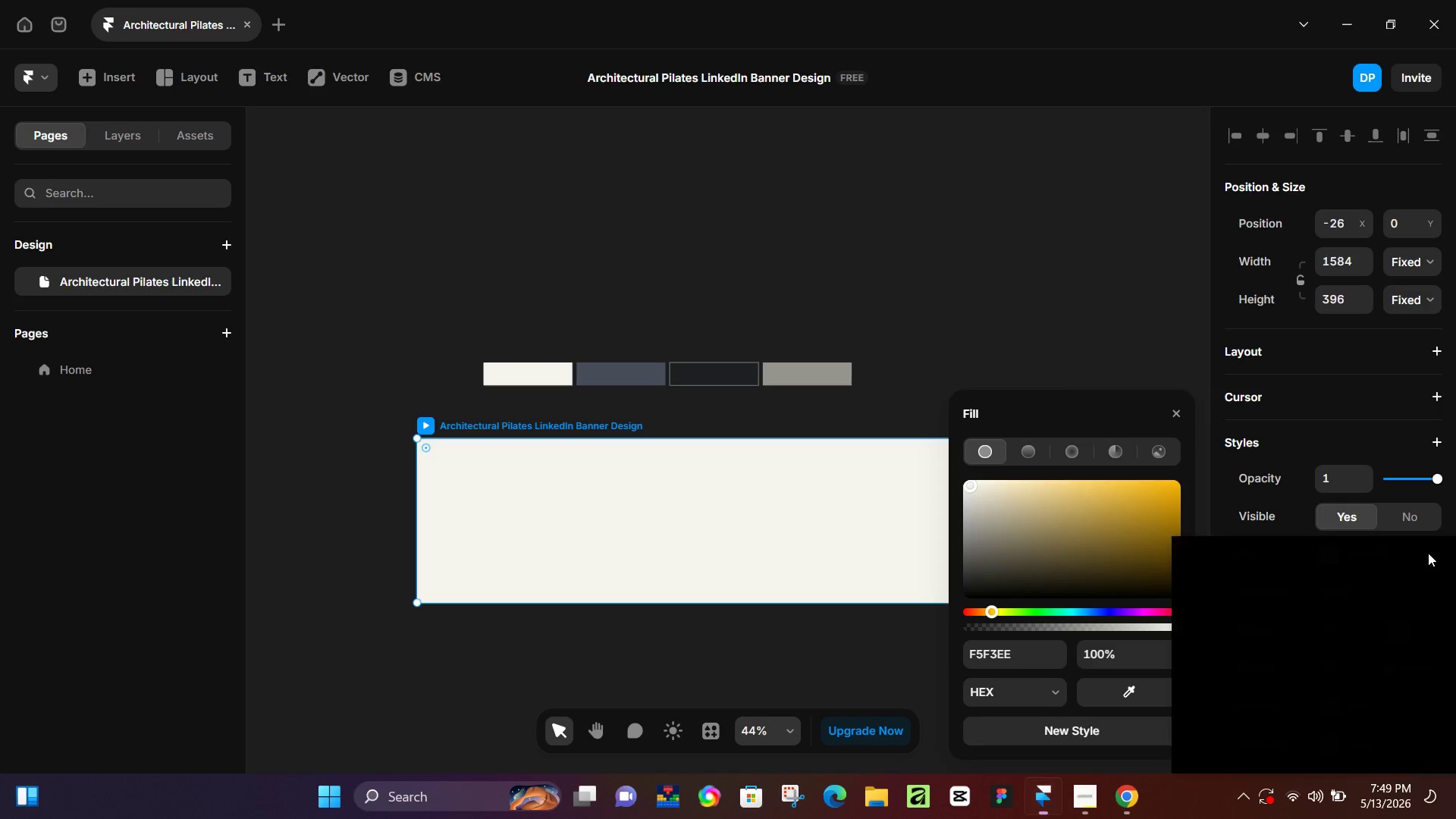 
left_click([647, 265])
 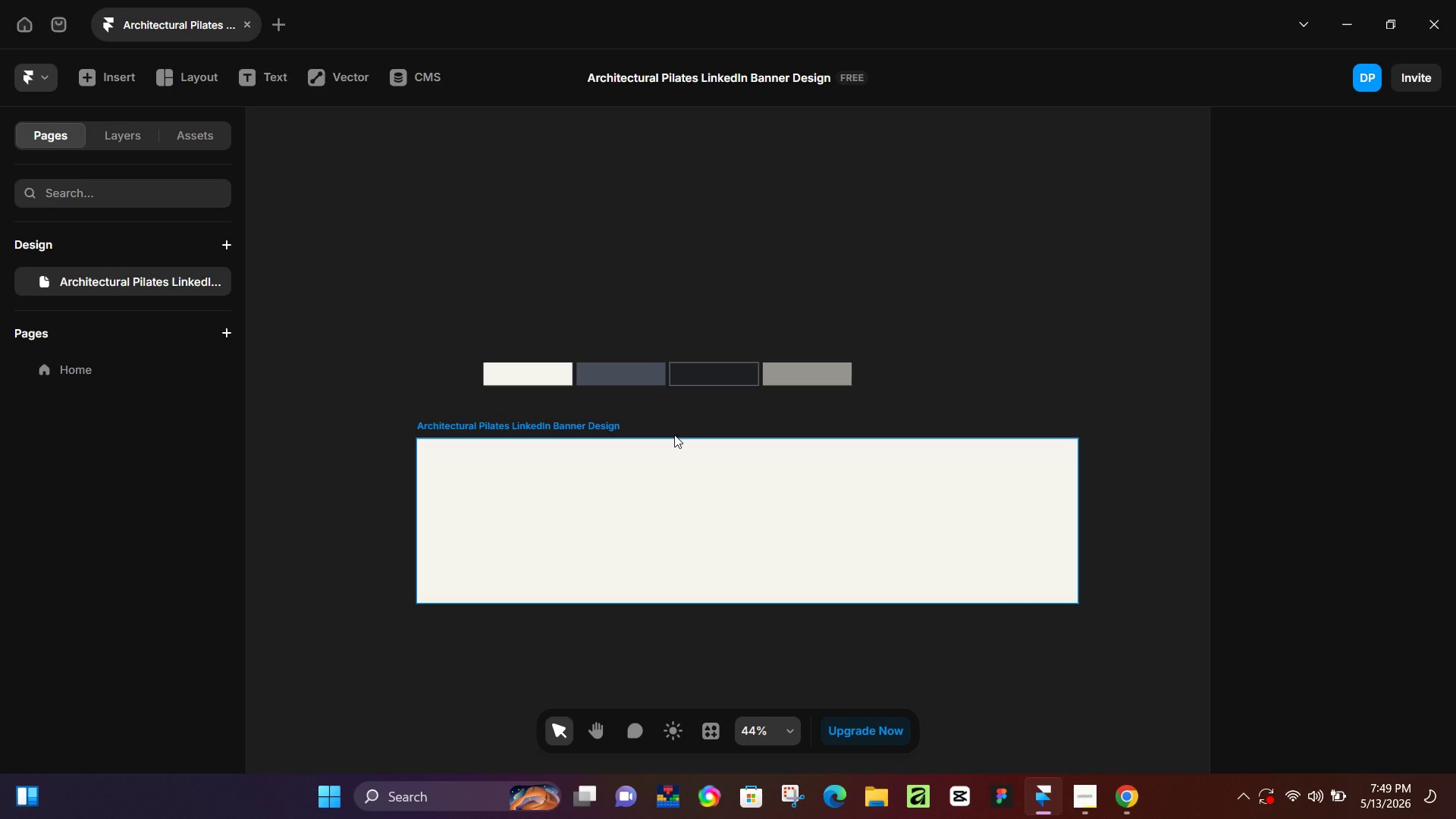 
key(P)
 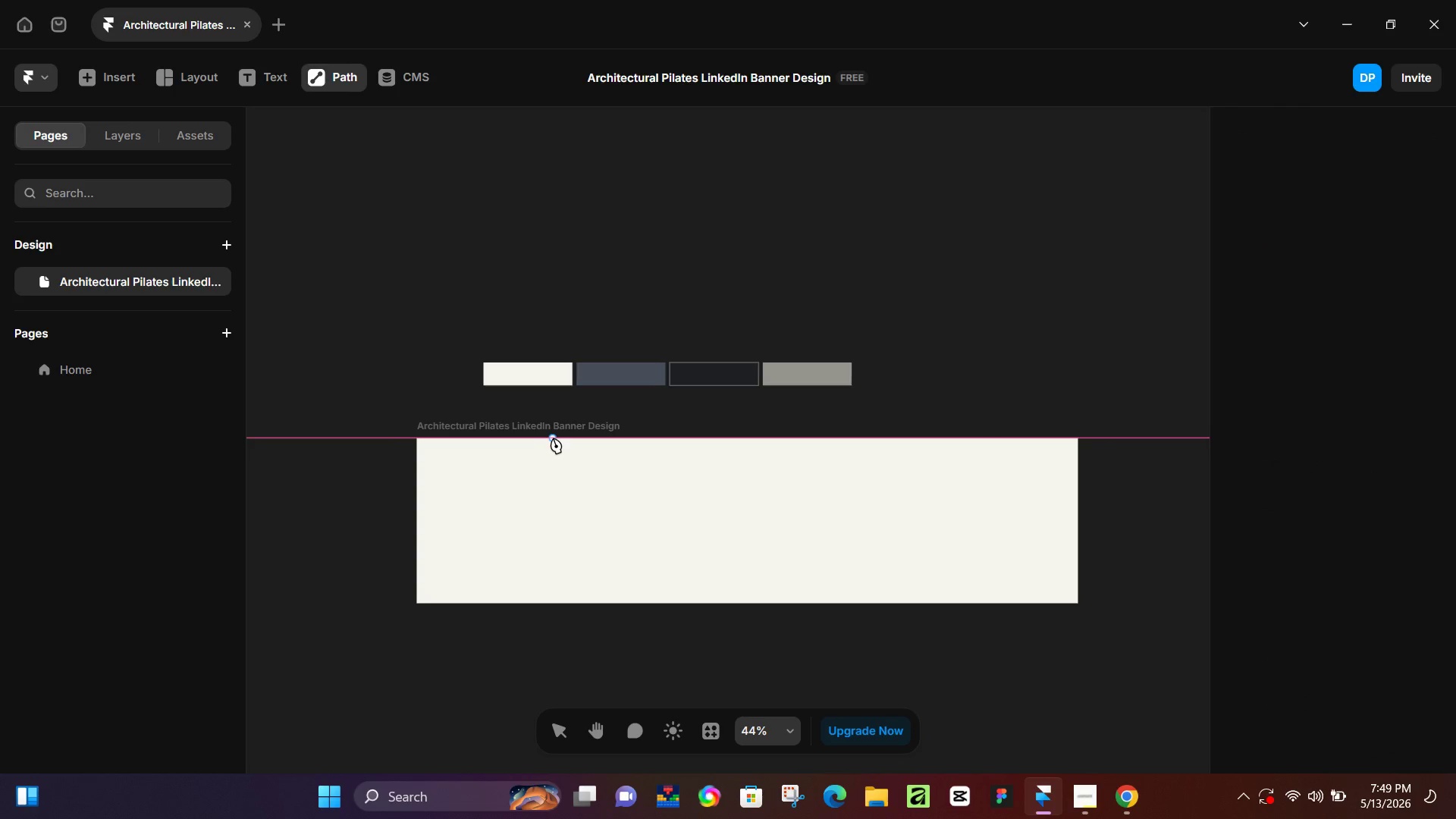 
left_click([553, 438])
 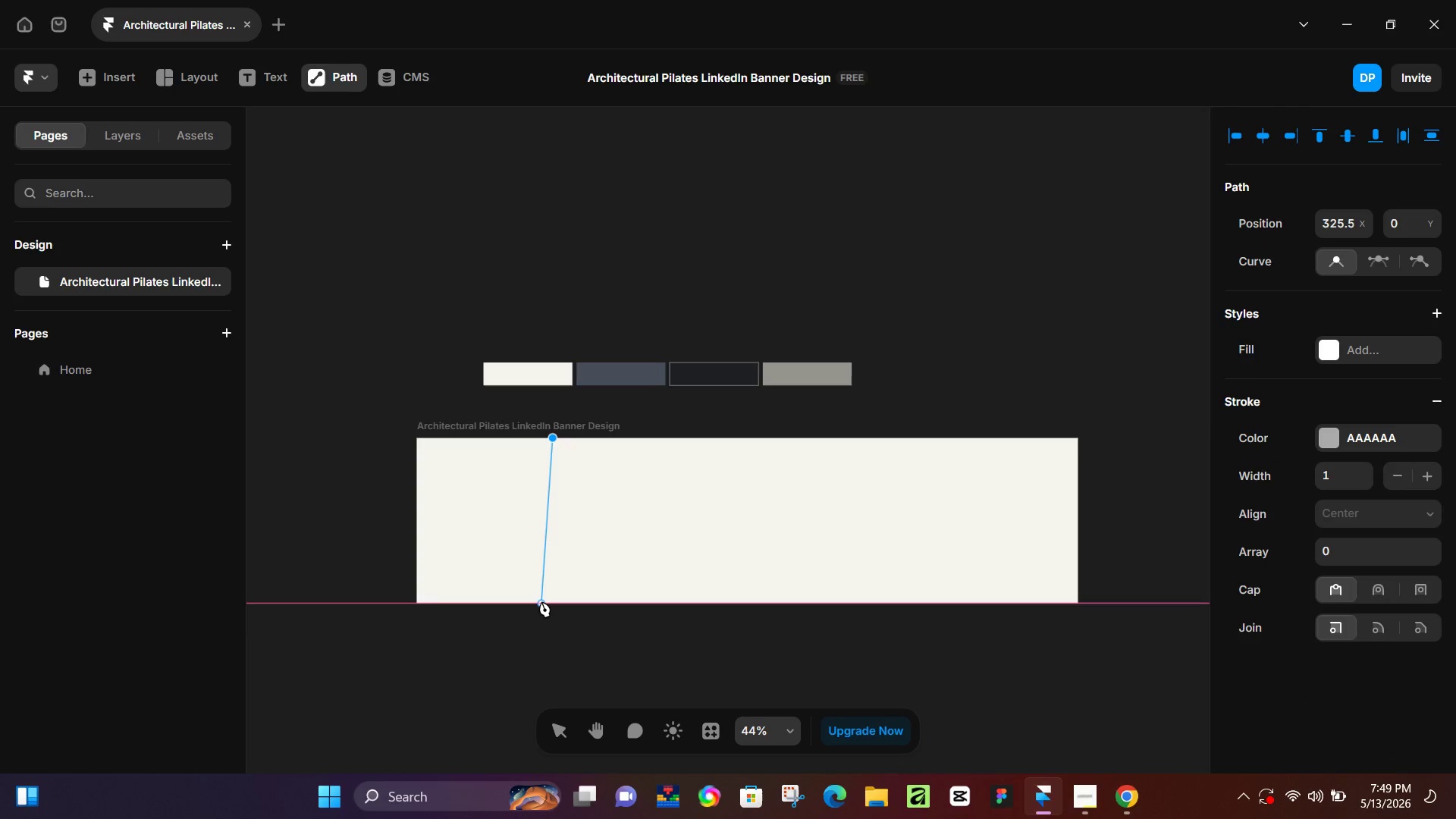 
key(Shift+ShiftLeft)
 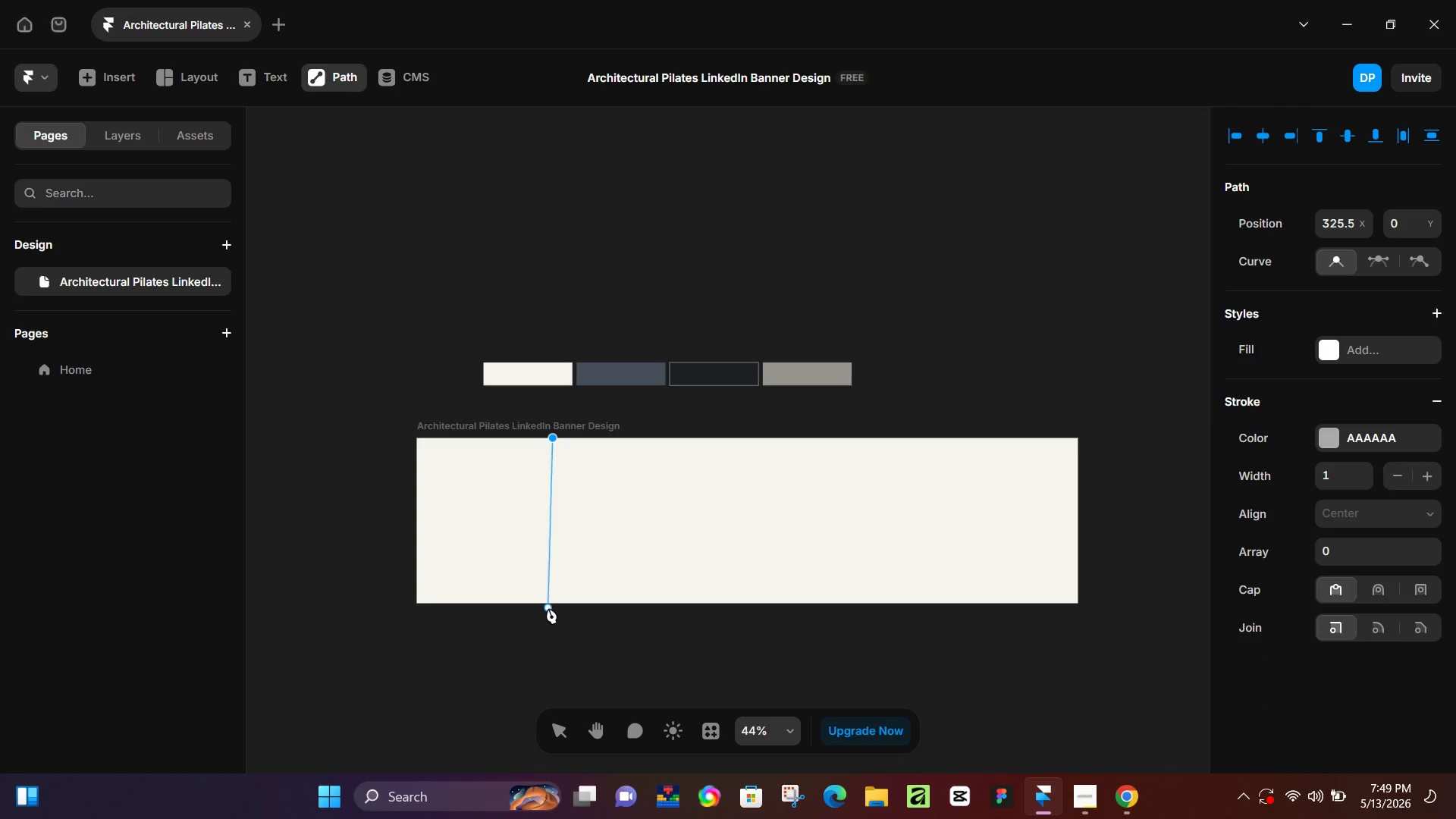 
hold_key(key=ShiftLeft, duration=1.52)
 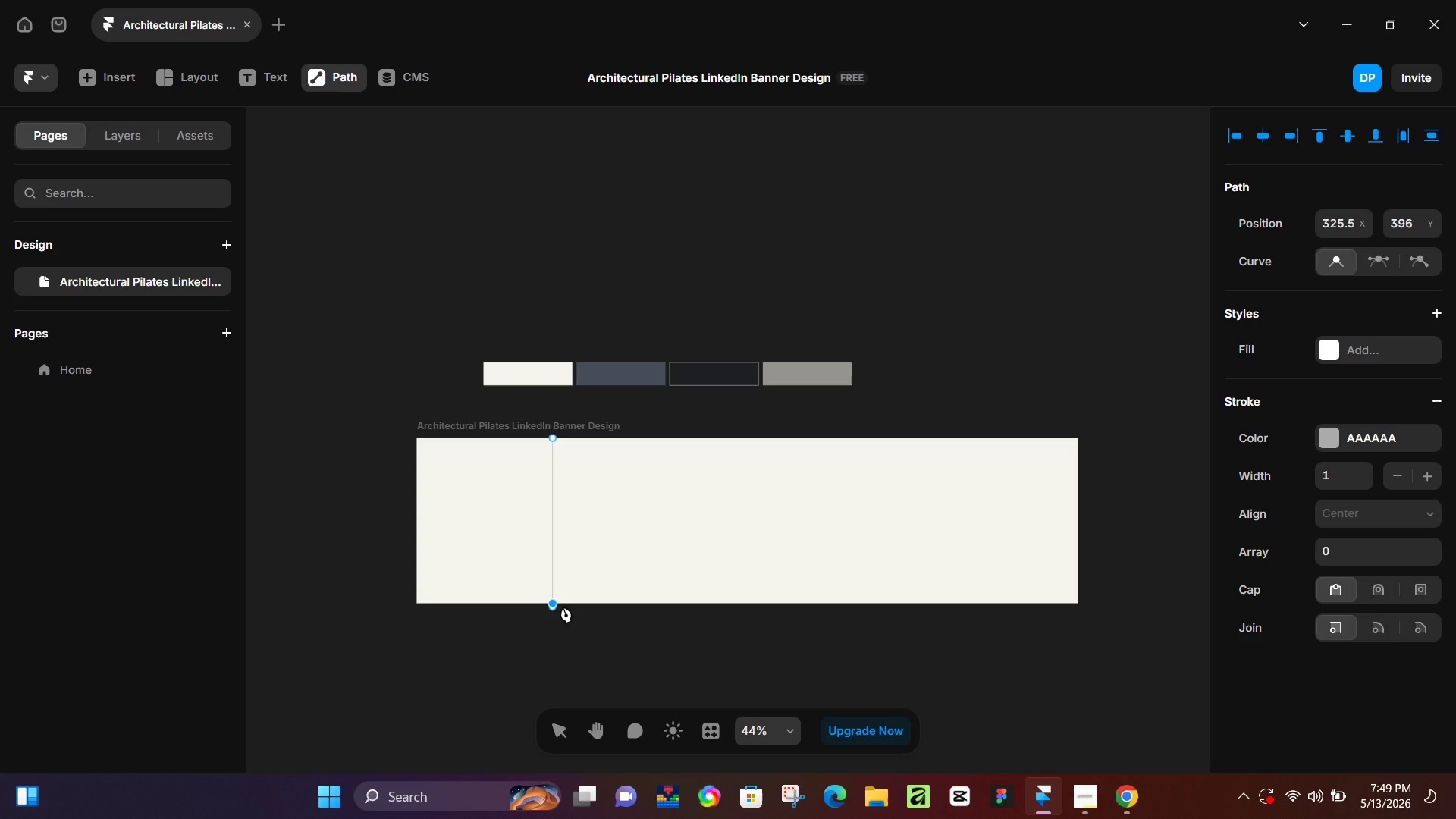 
hold_key(key=ShiftLeft, duration=0.56)
left_click([563, 607])
 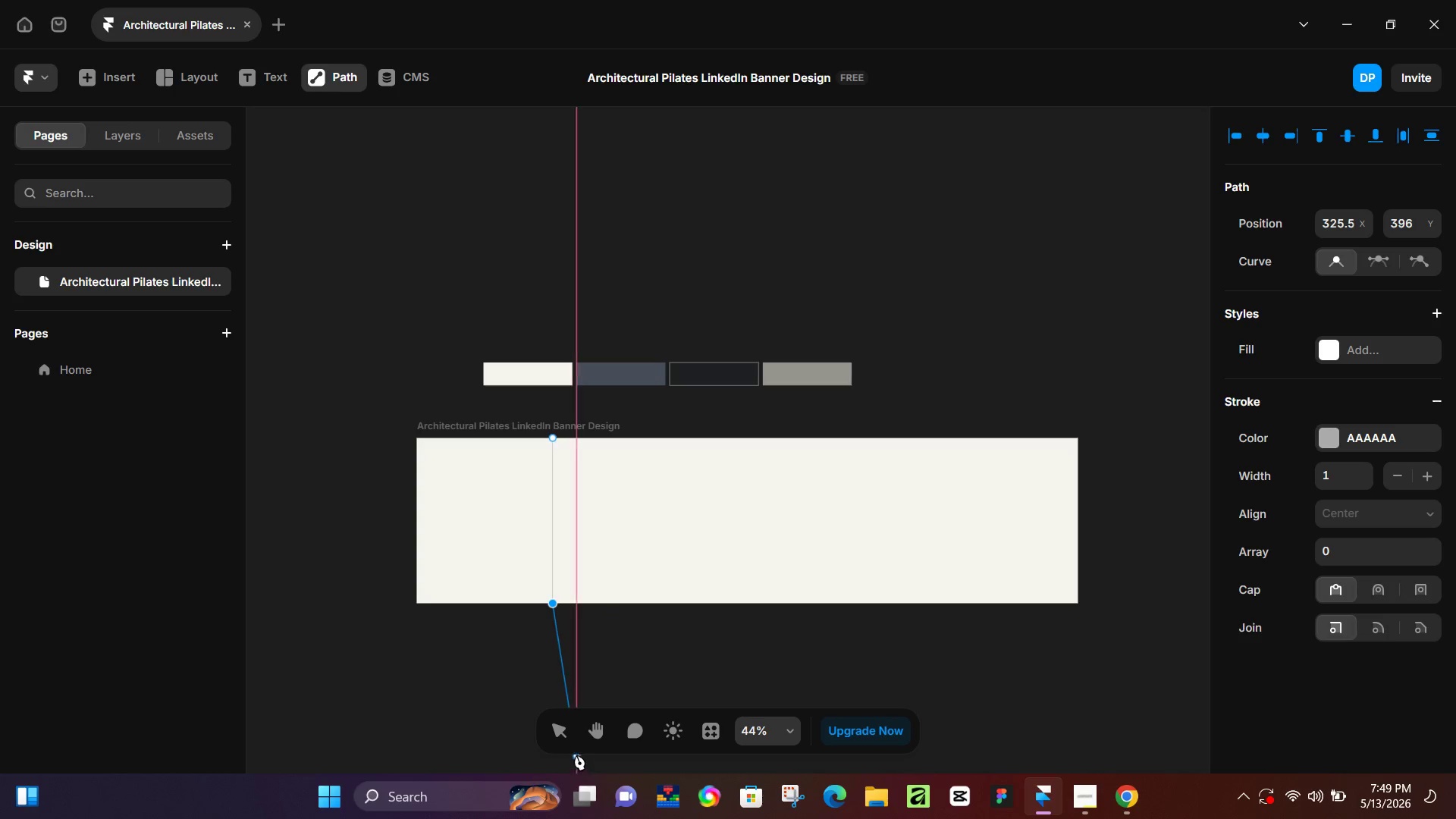 
left_click([557, 728])
 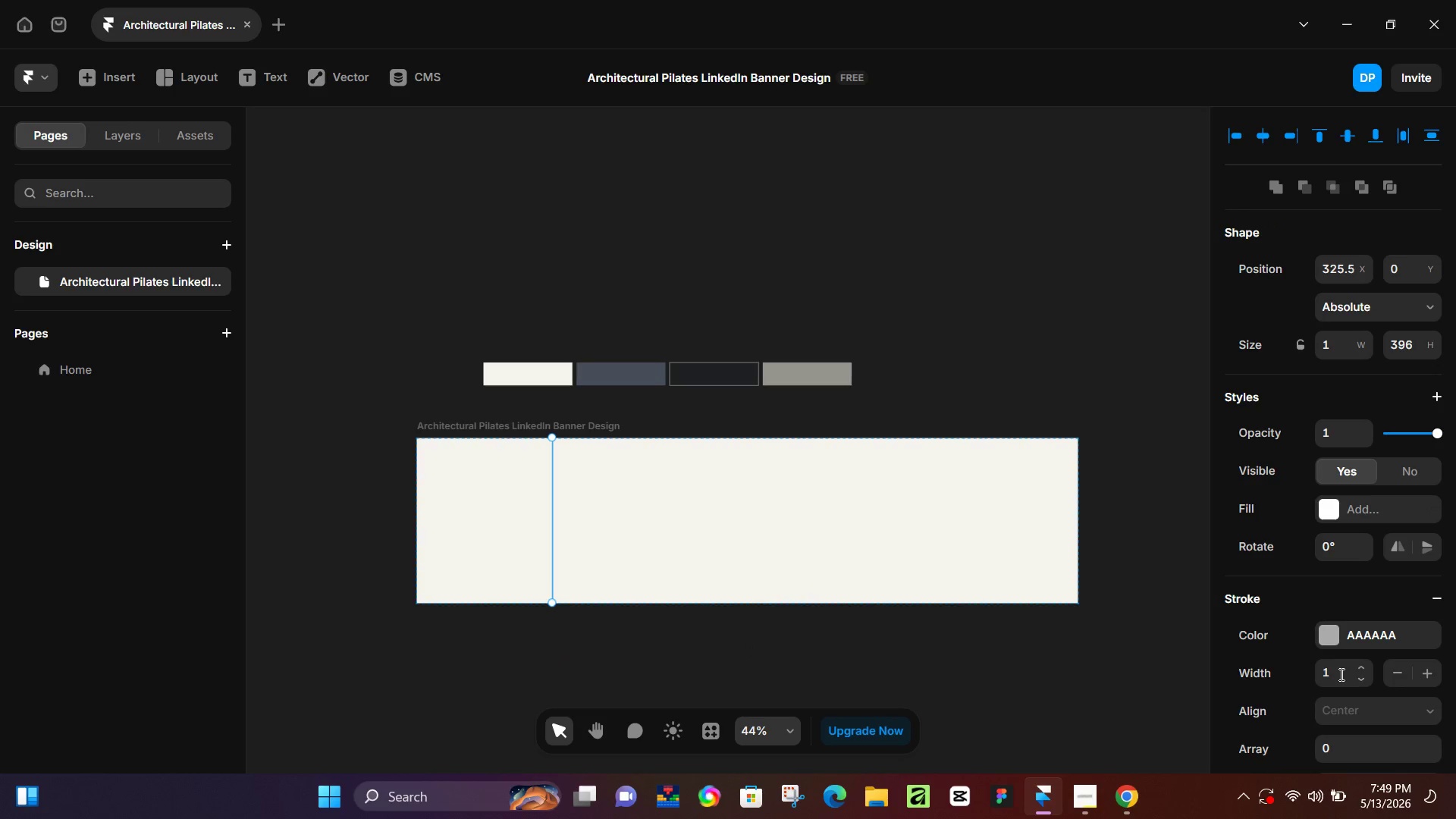 
left_click([1362, 669])
 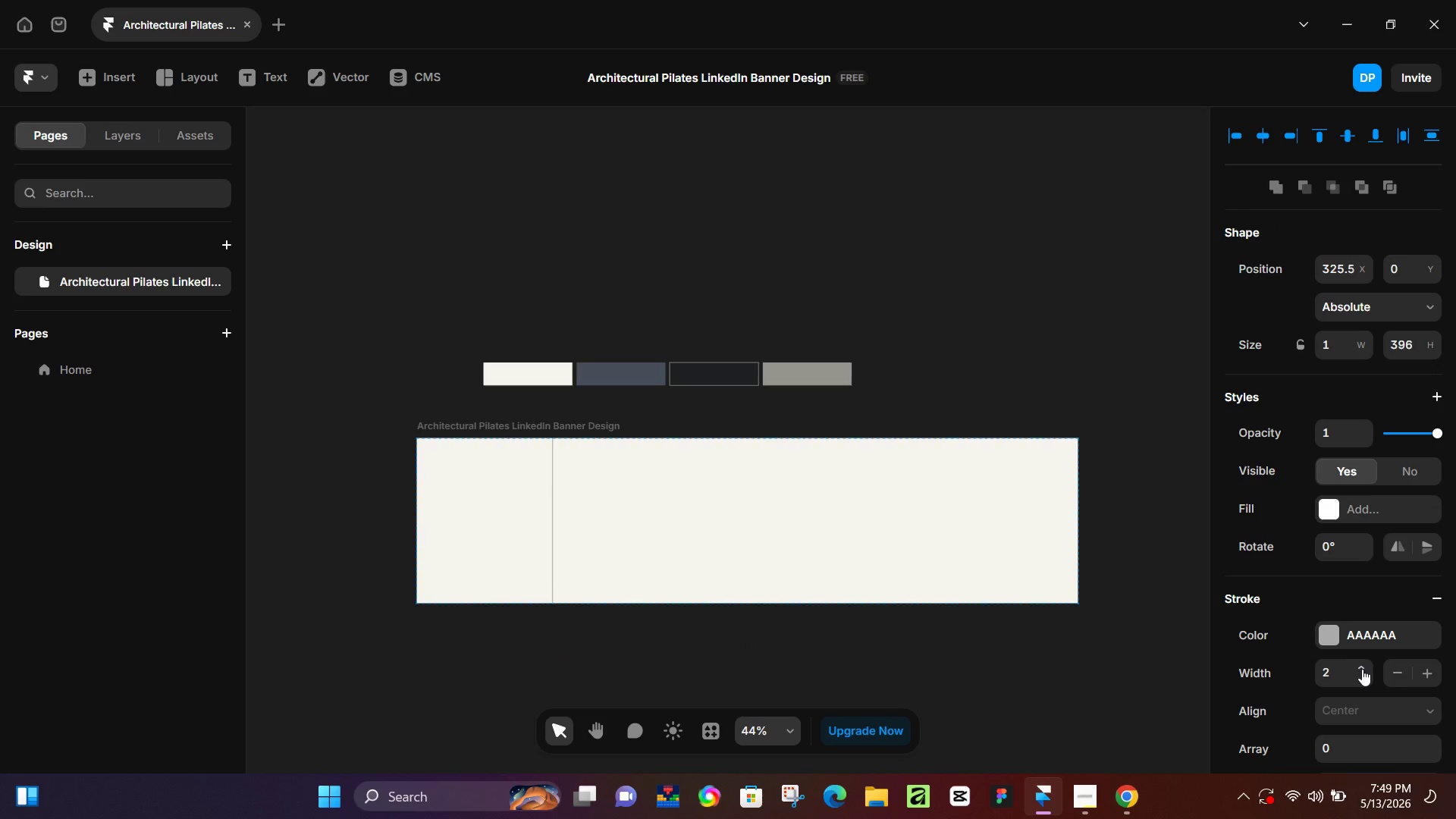 
left_click([1362, 669])
 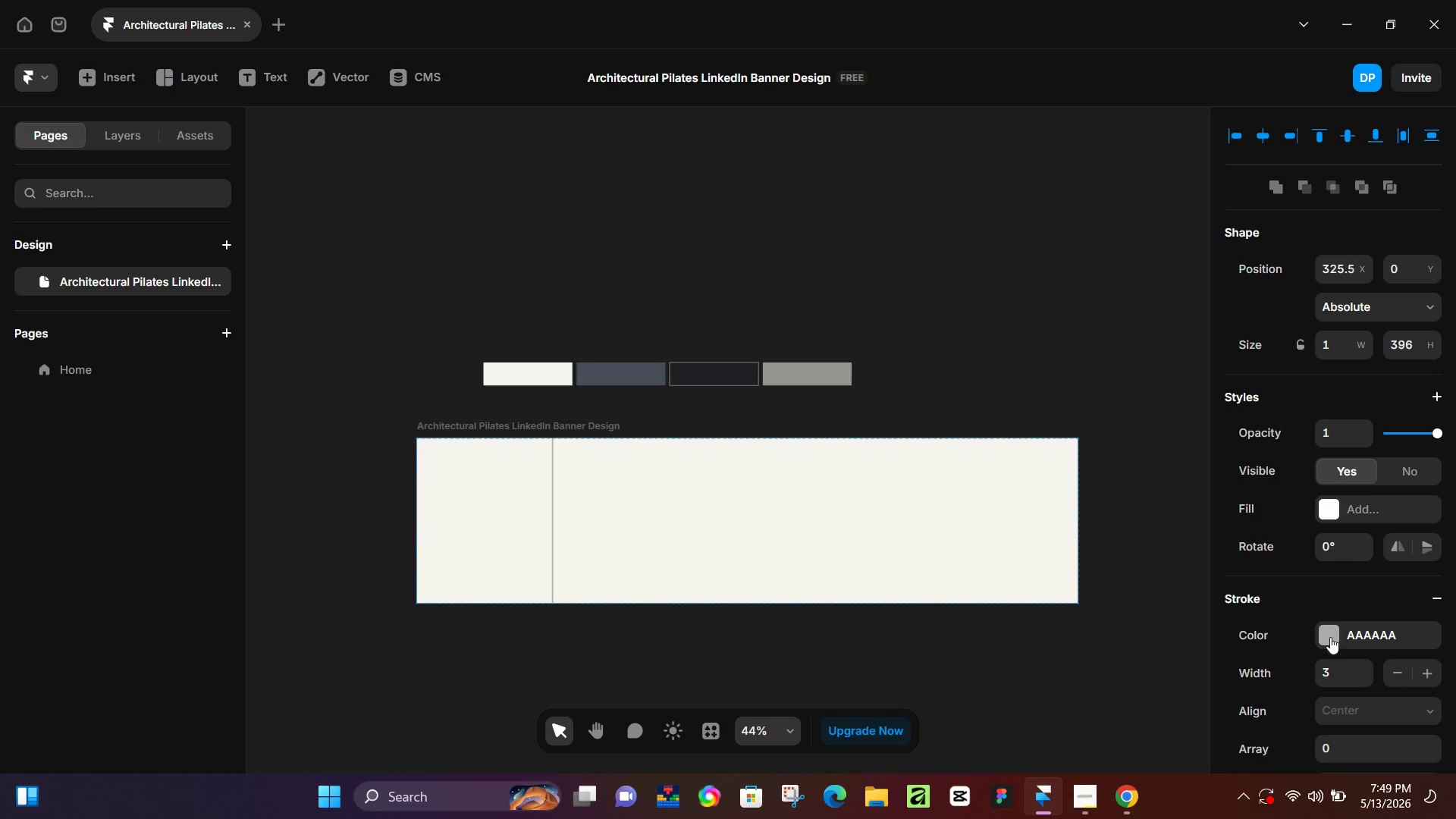 
left_click([1333, 637])
 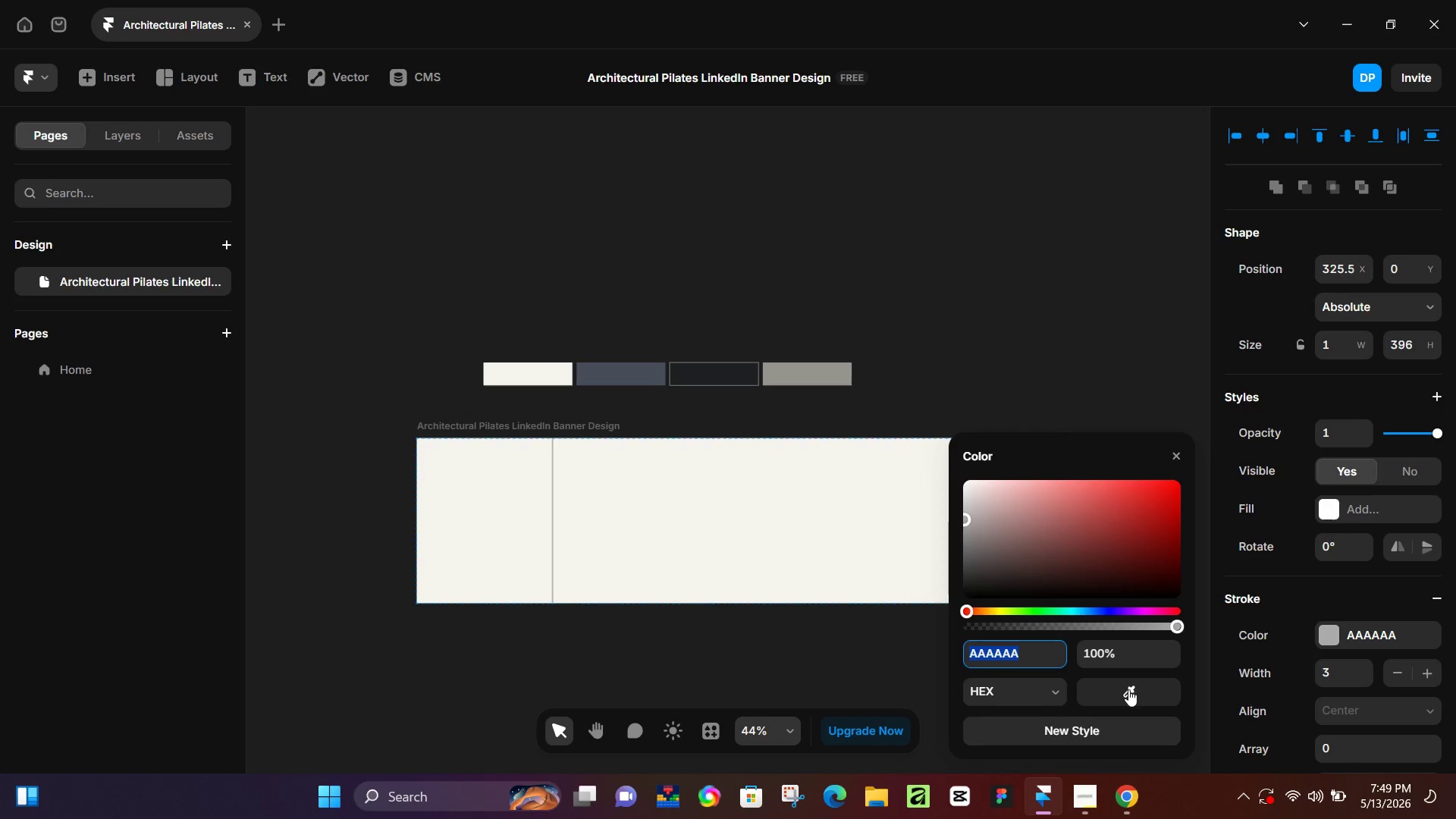 
left_click_drag(start_coordinate=[1128, 689], to_coordinate=[817, 377])
 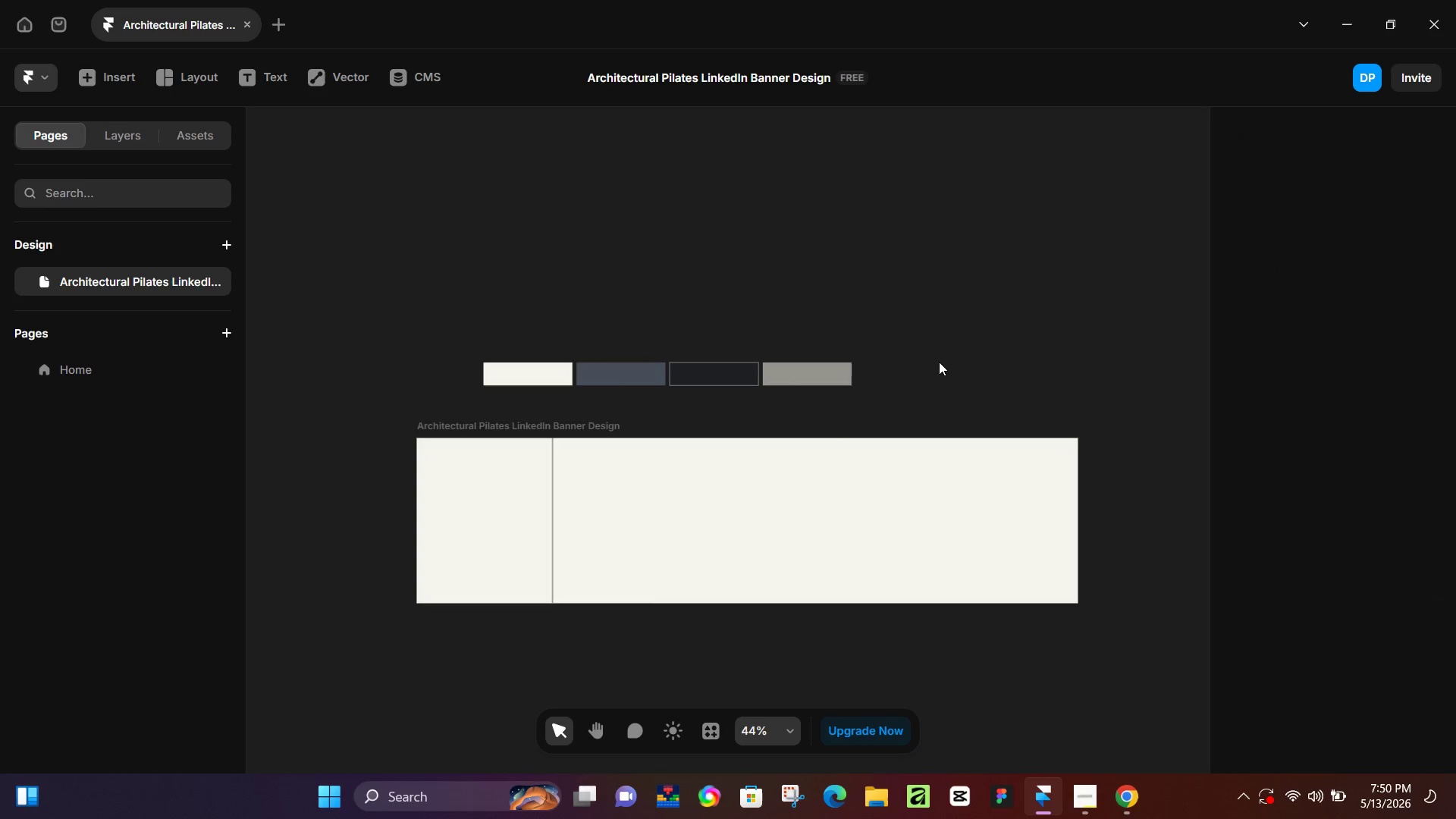 
left_click([939, 362])
 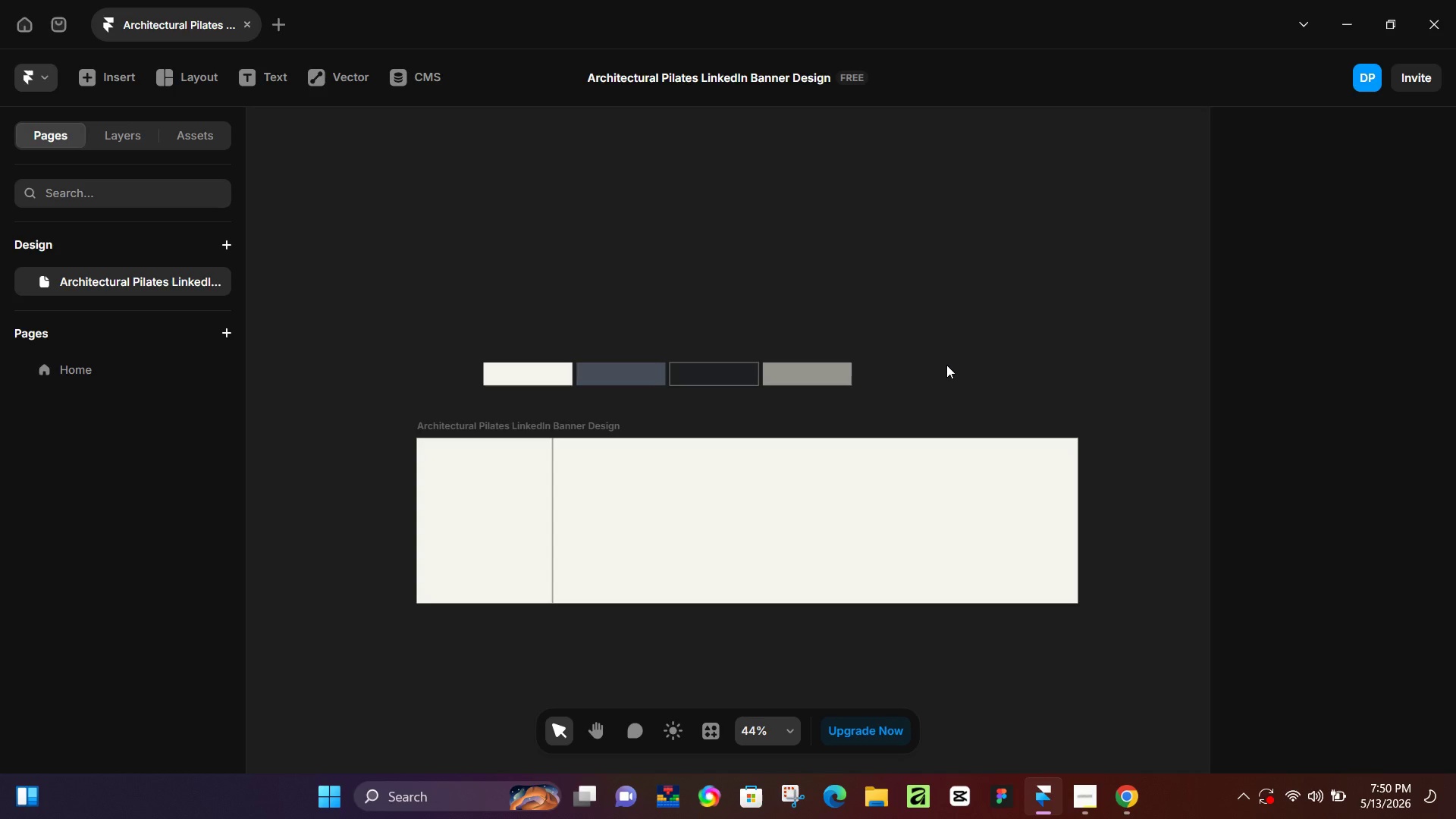 
wait(42.67)
 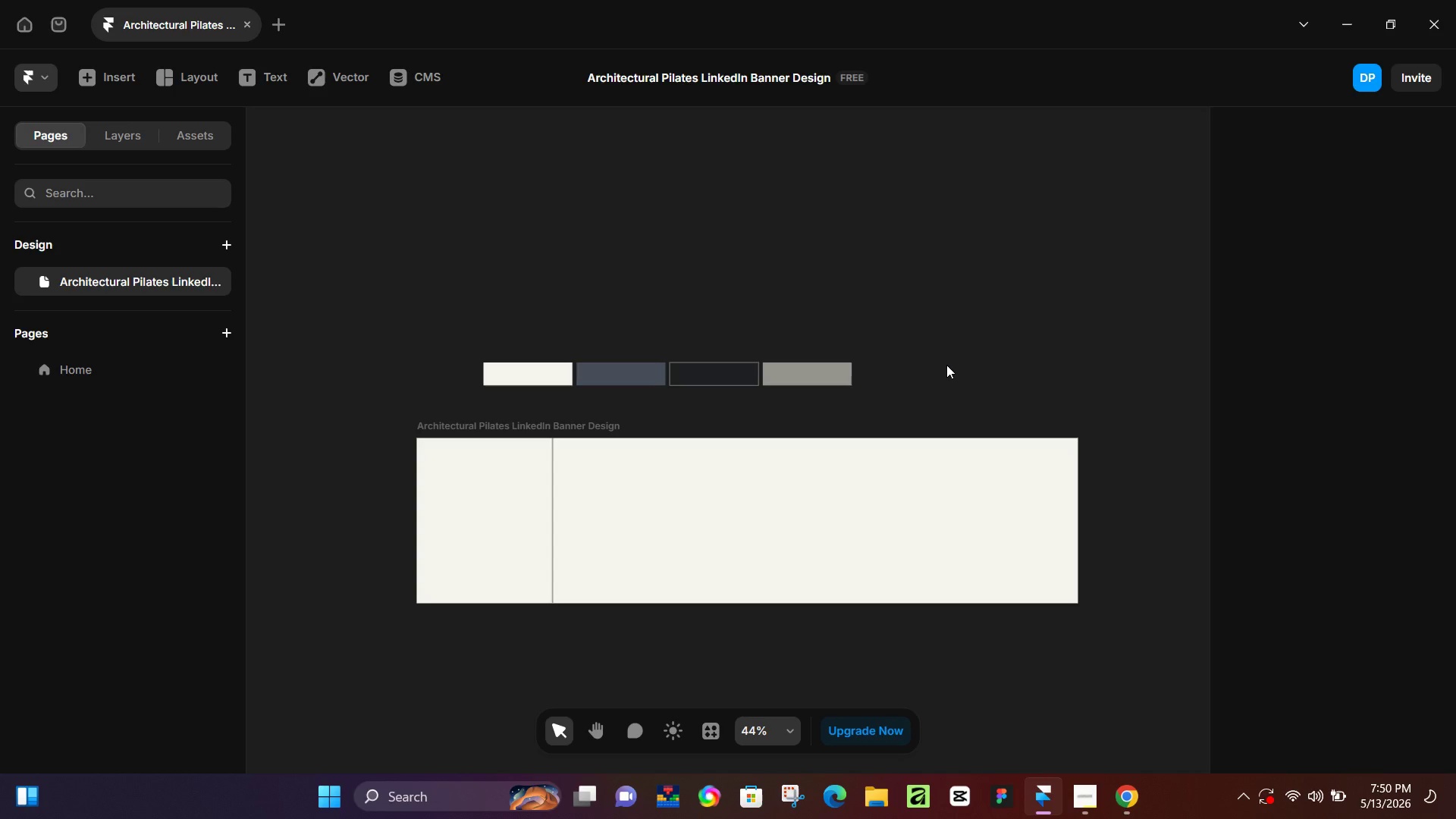 
hold_key(key=ControlLeft, duration=0.56)
scroll: coordinate [530, 522], scroll_direction: up, amount: 6.0
 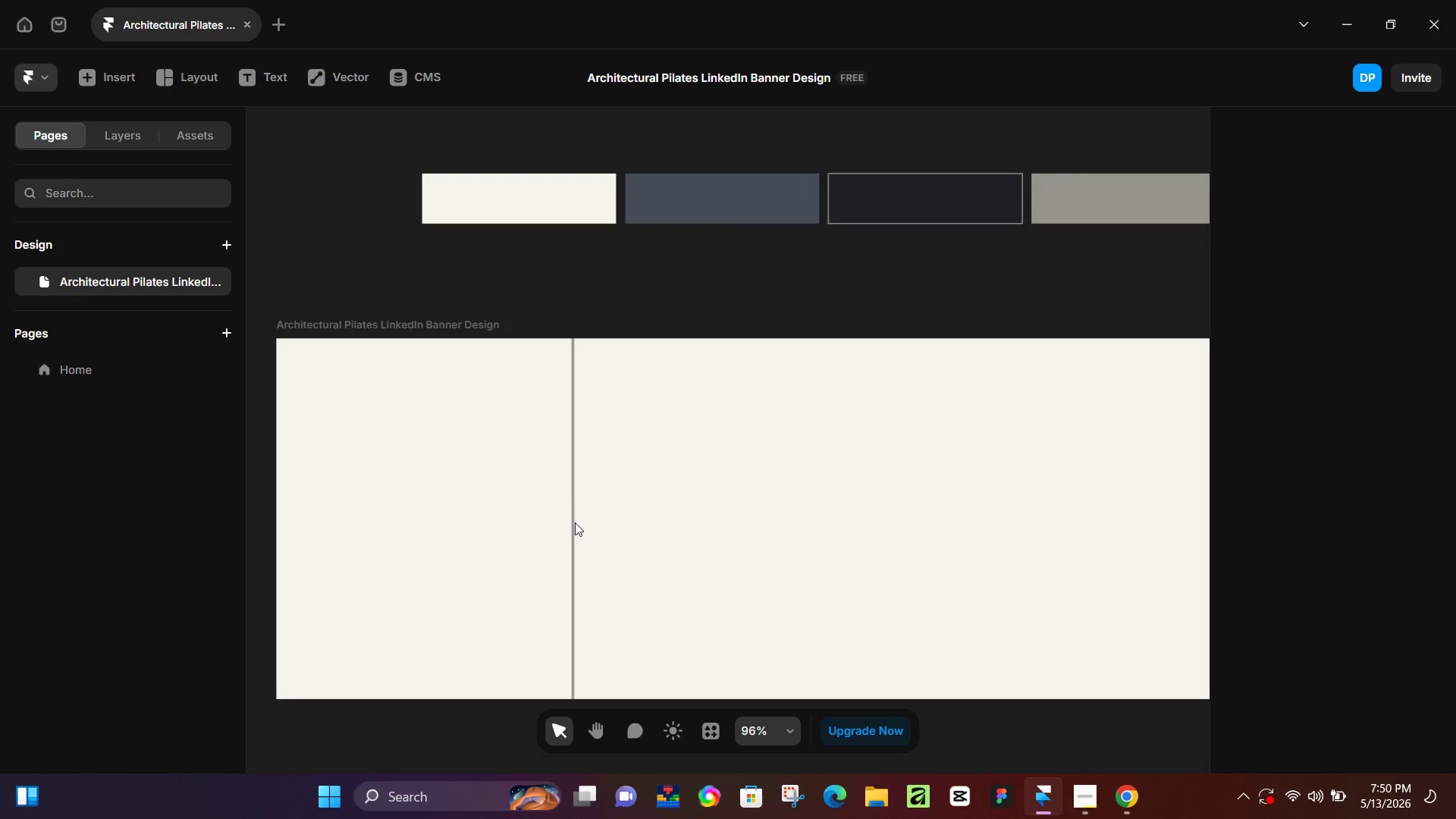 
left_click([575, 522])
 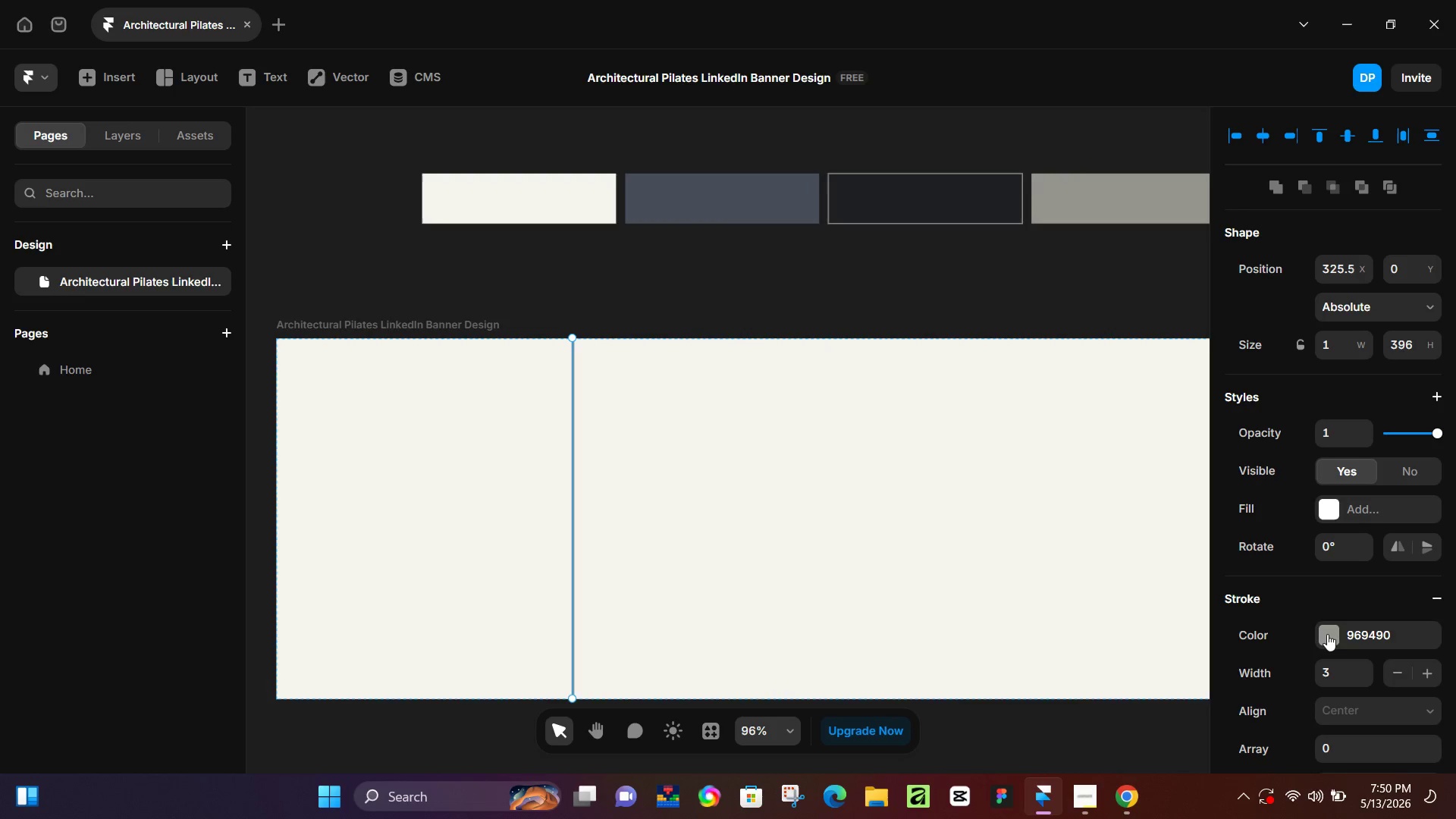 
left_click([1328, 634])
 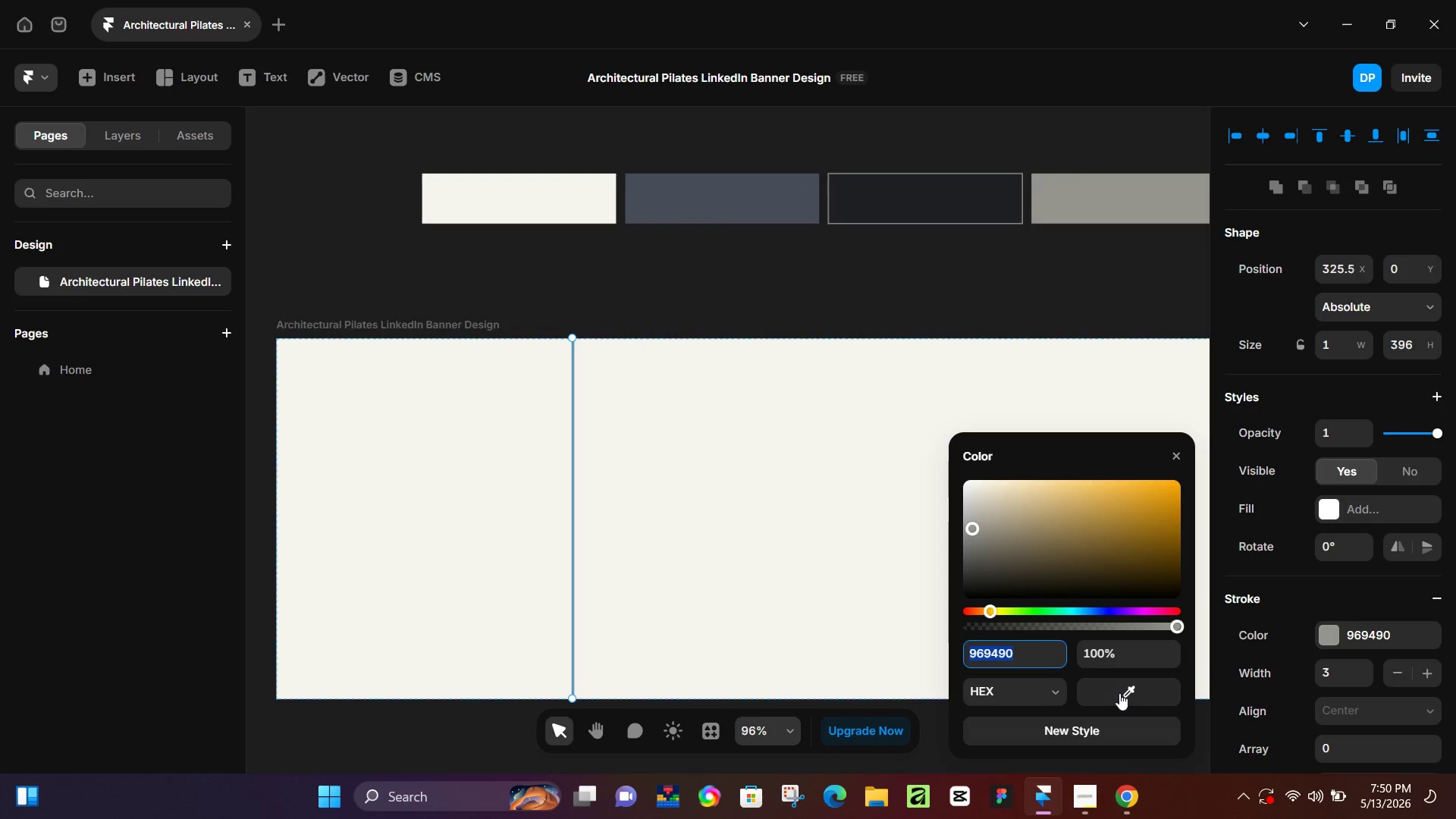 
left_click_drag(start_coordinate=[1119, 693], to_coordinate=[915, 209])
 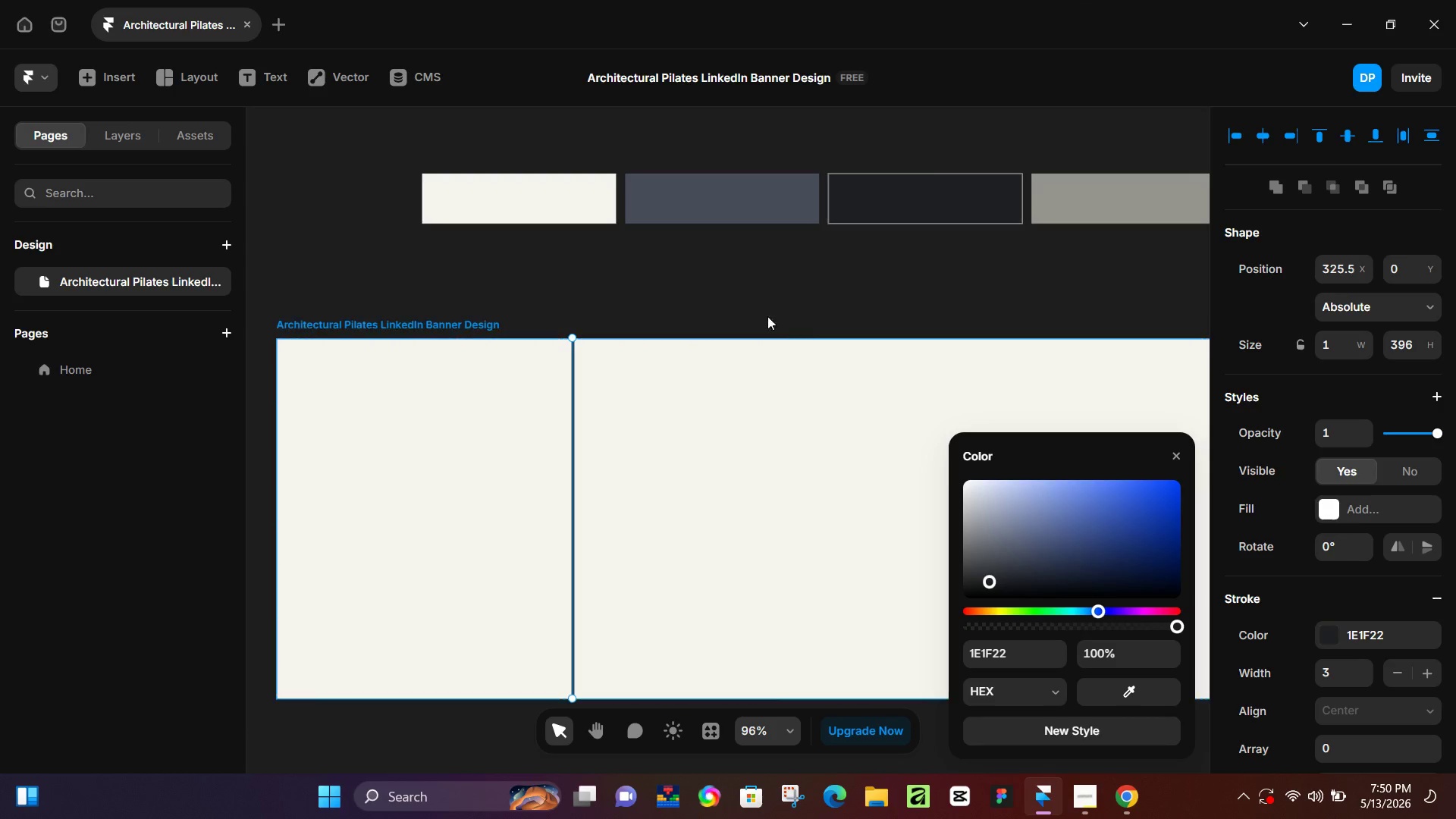 
left_click([752, 306])
 